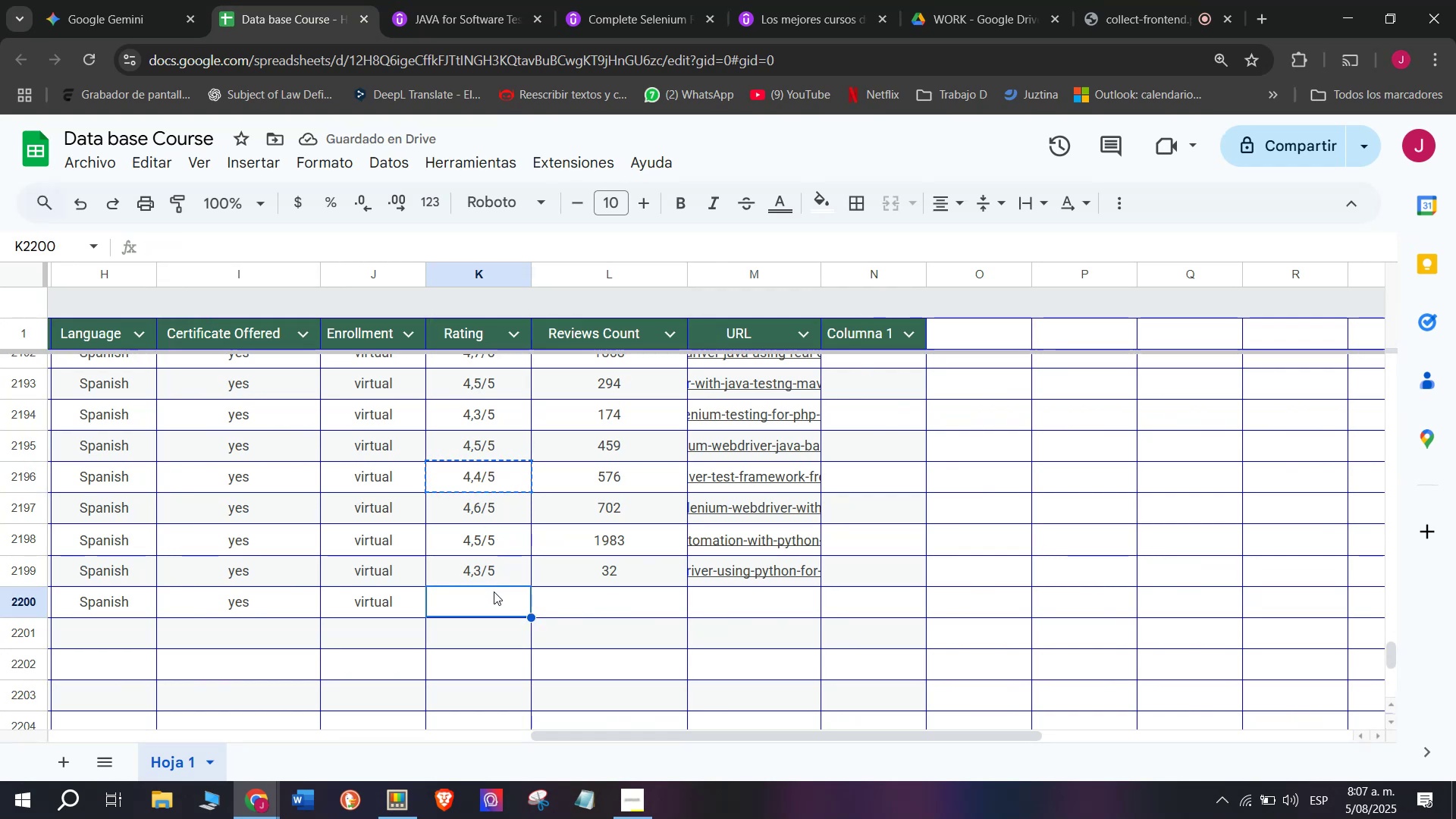 
key(Z)
 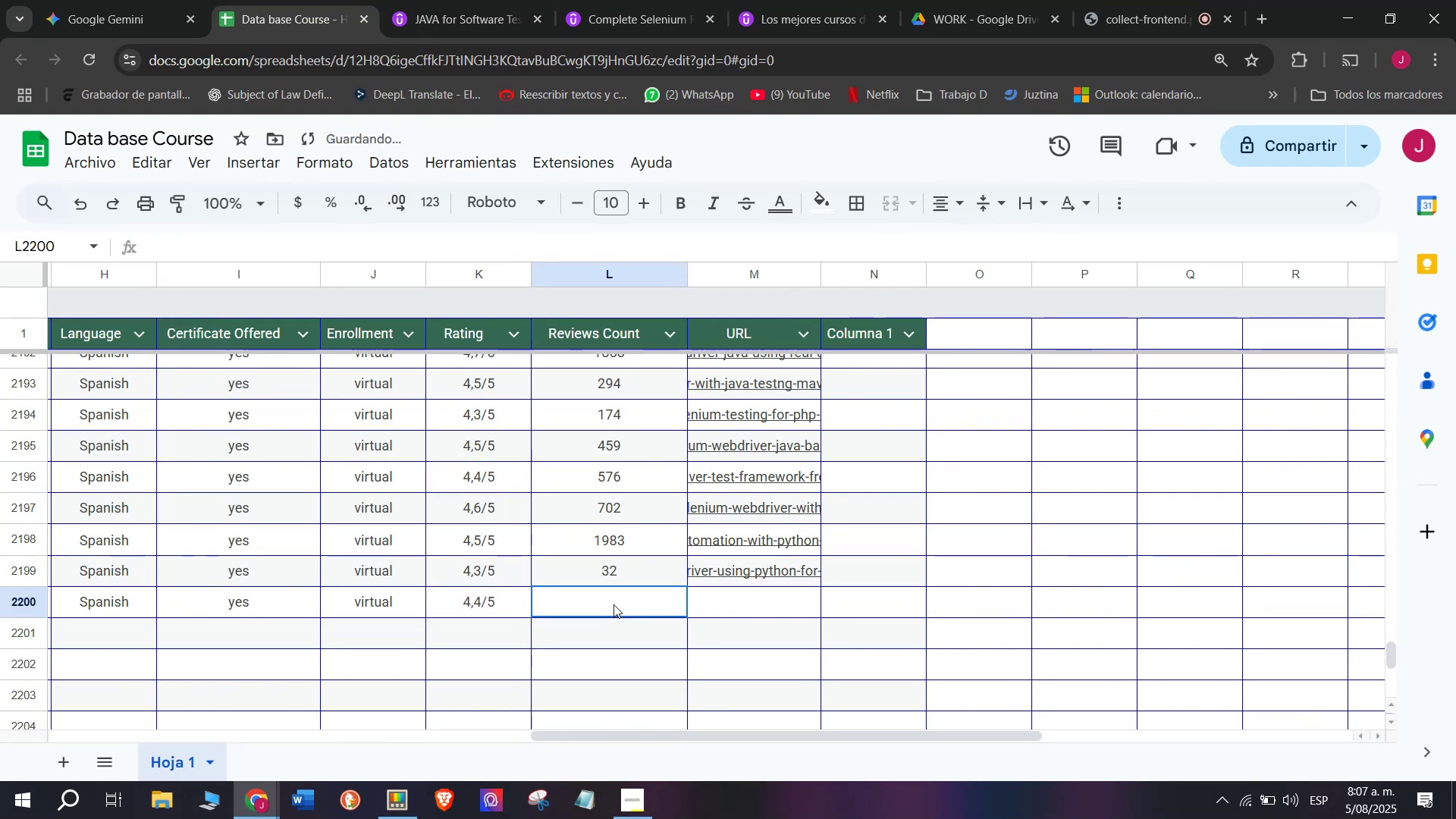 
key(Control+V)
 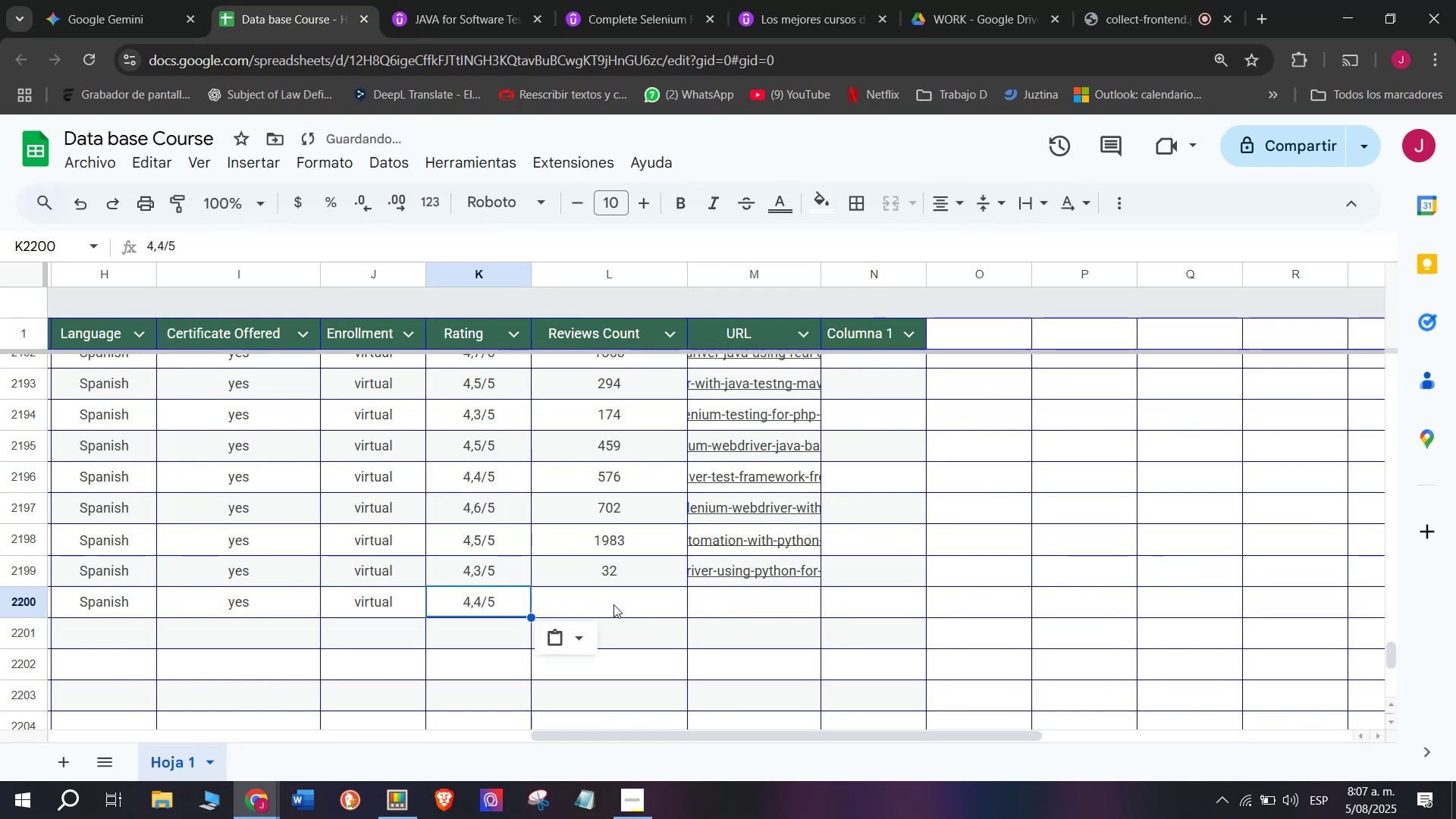 
left_click([613, 604])
 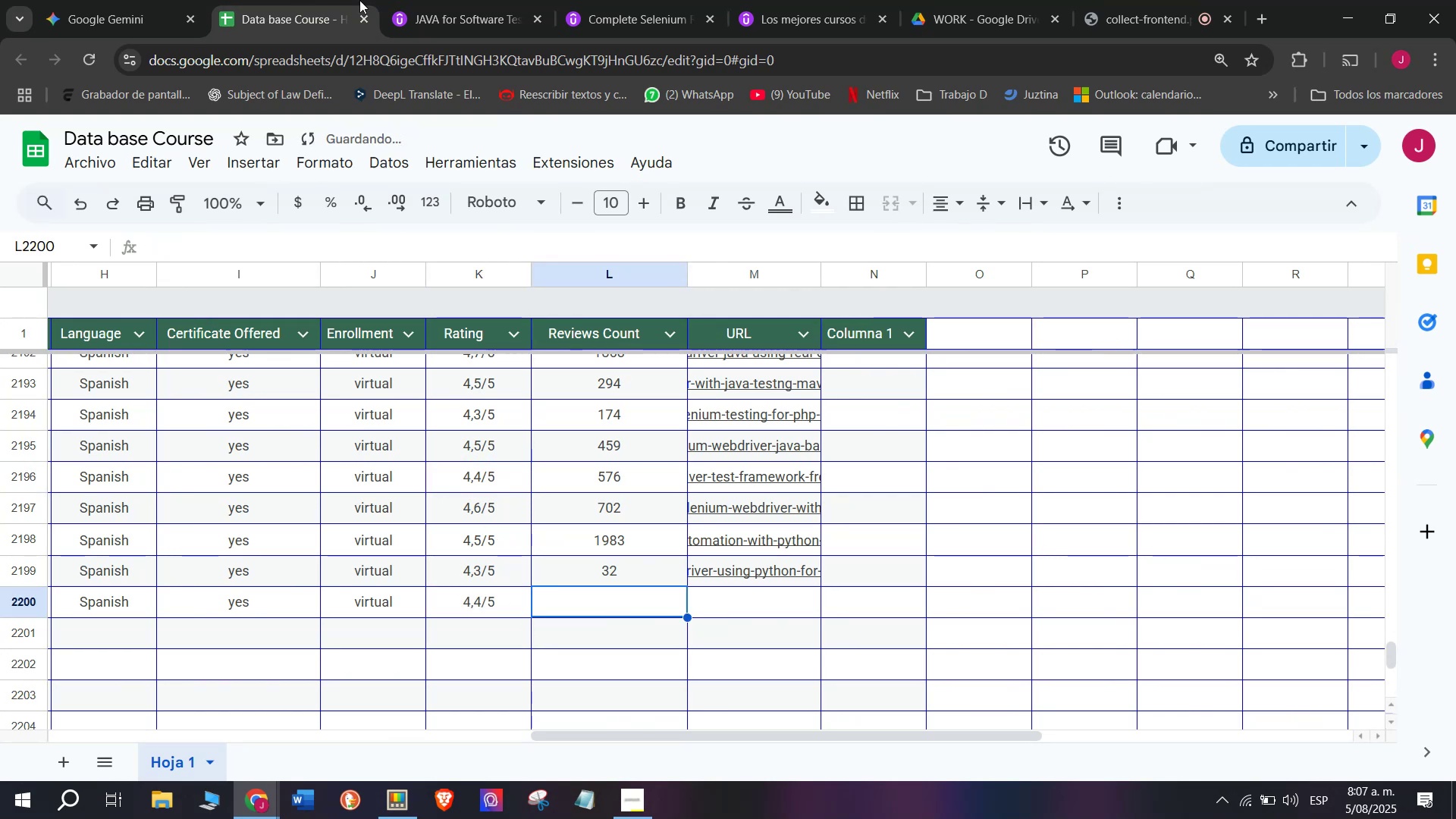 
left_click([395, 0])
 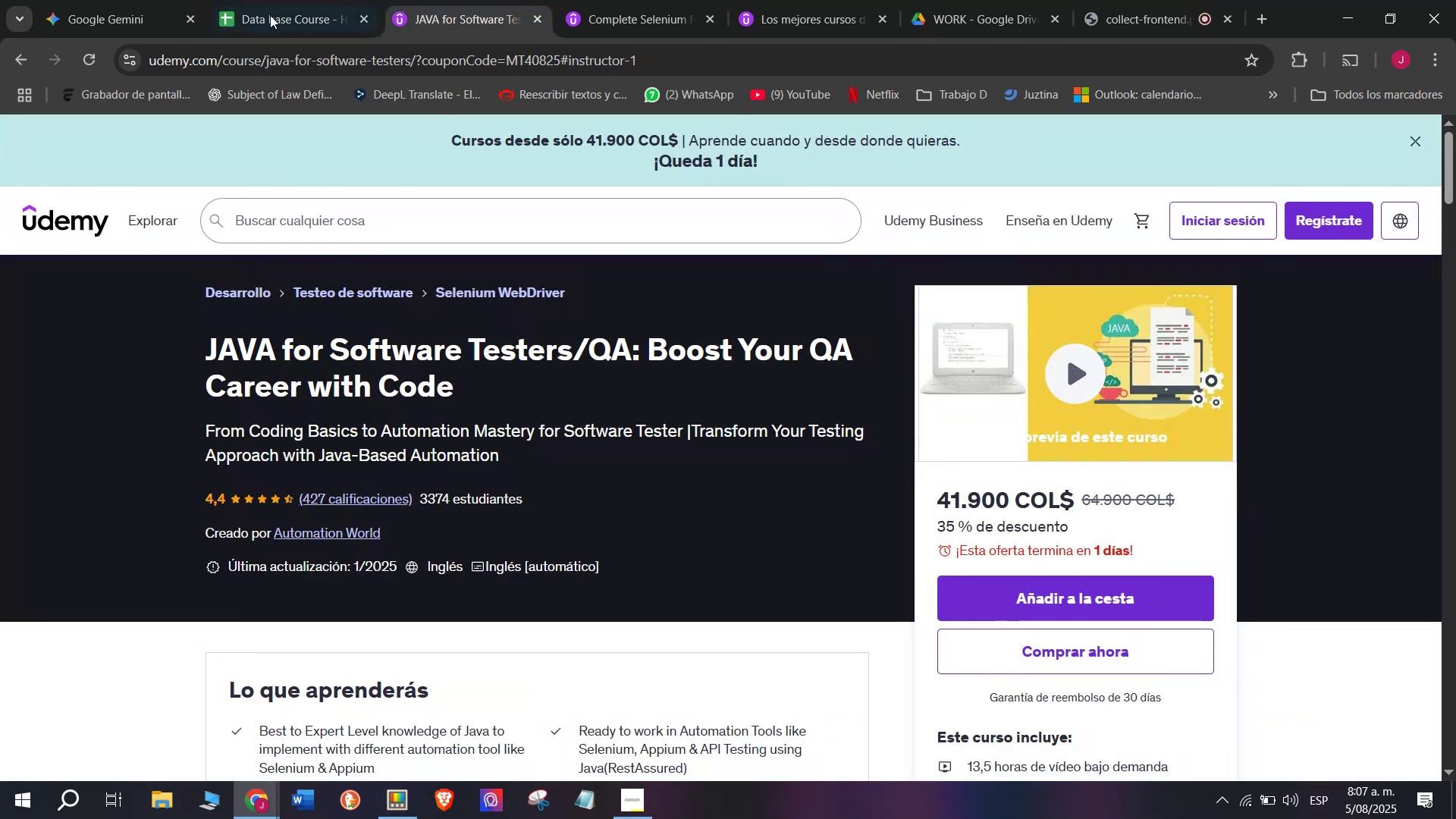 
left_click([267, 0])
 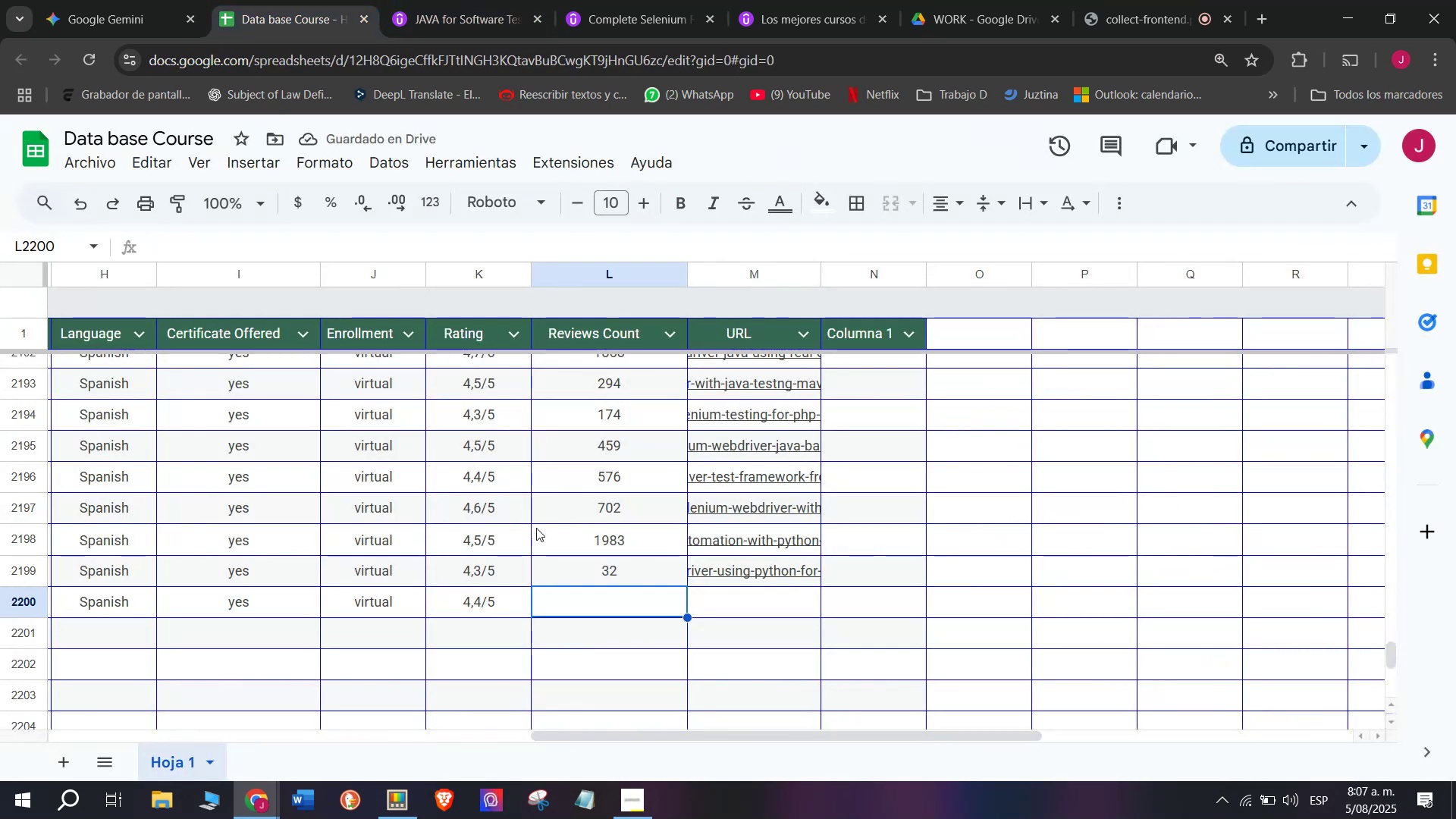 
type(427)
 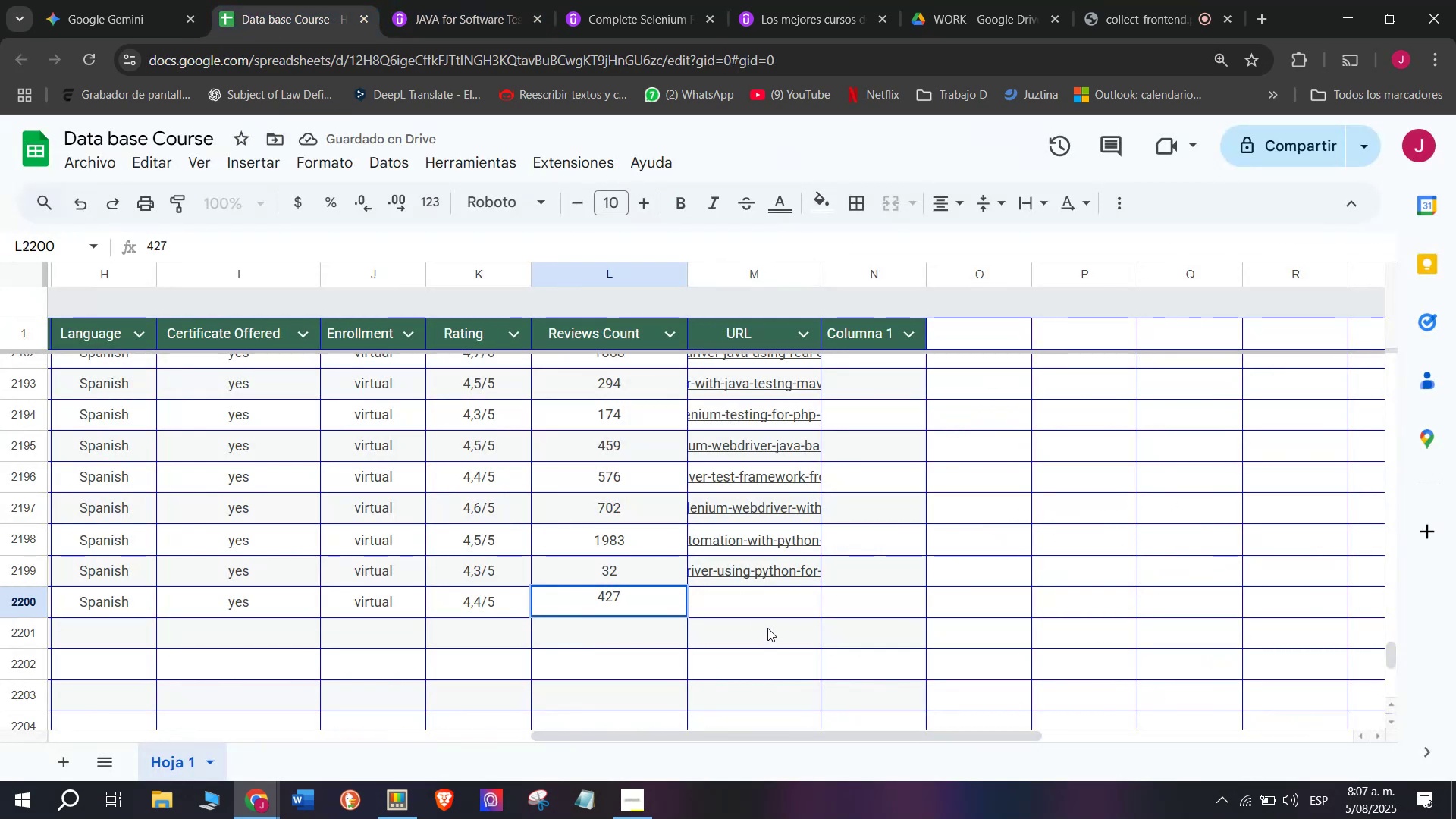 
left_click([772, 609])
 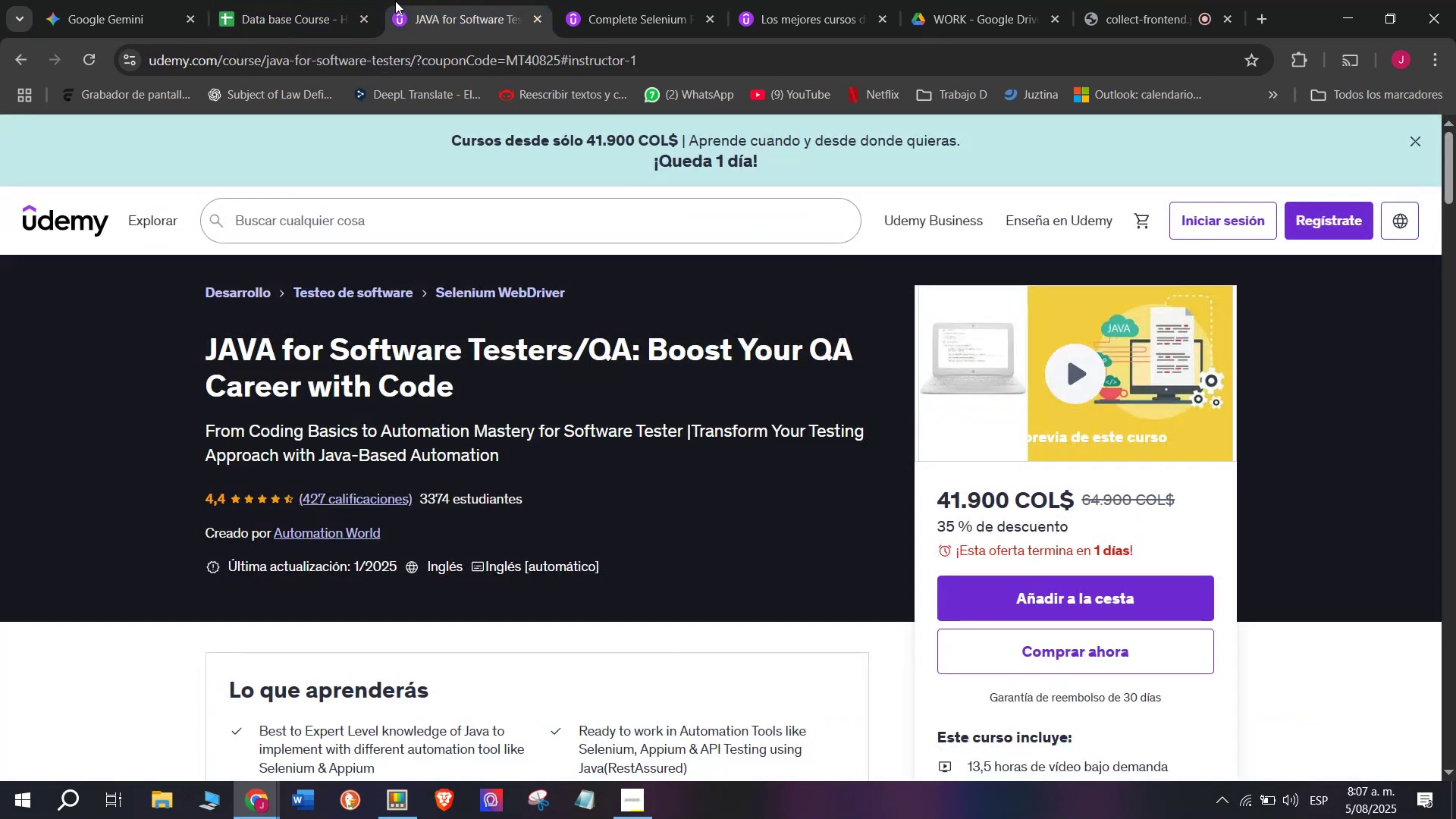 
double_click([416, 71])
 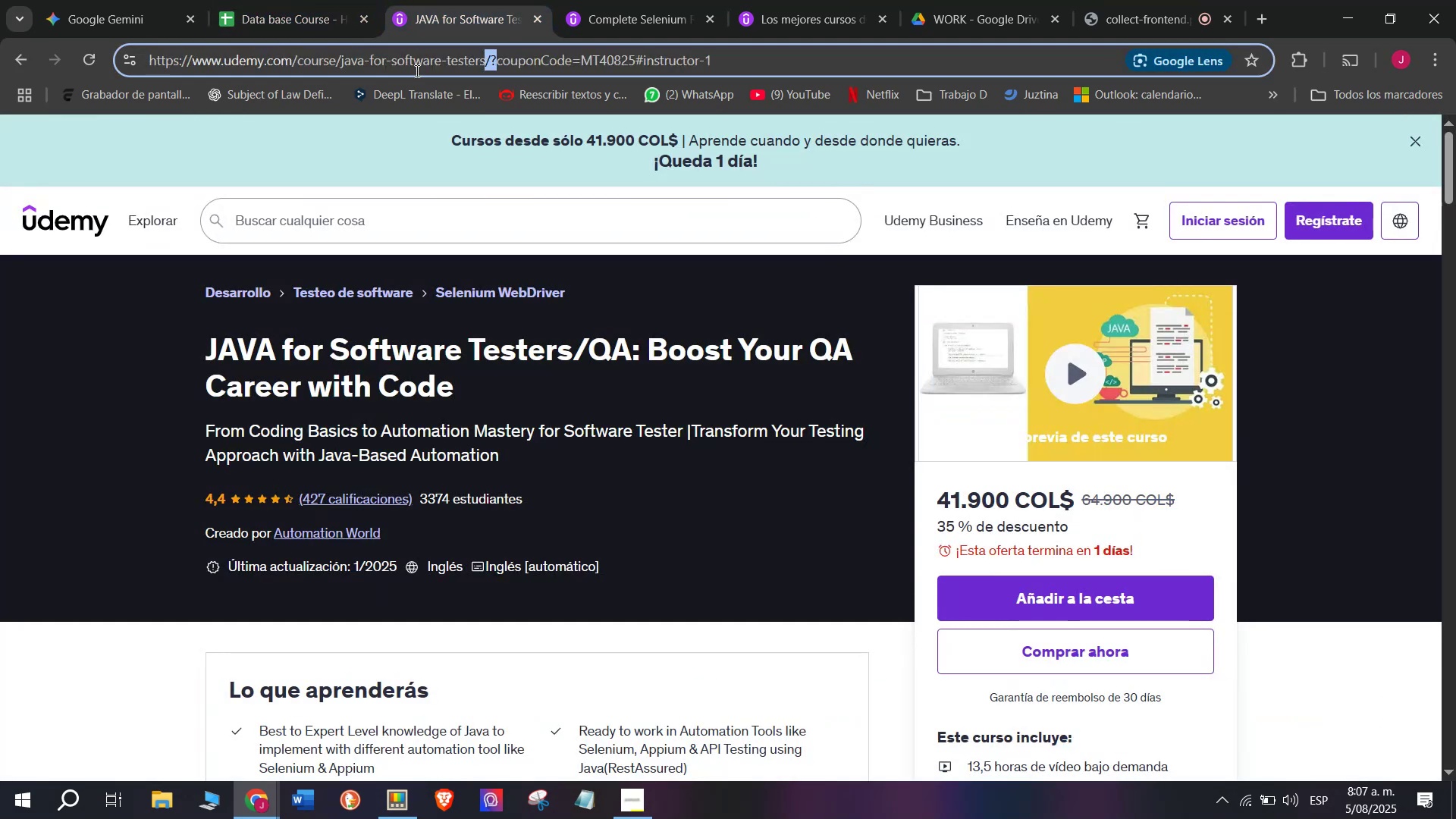 
triple_click([416, 71])
 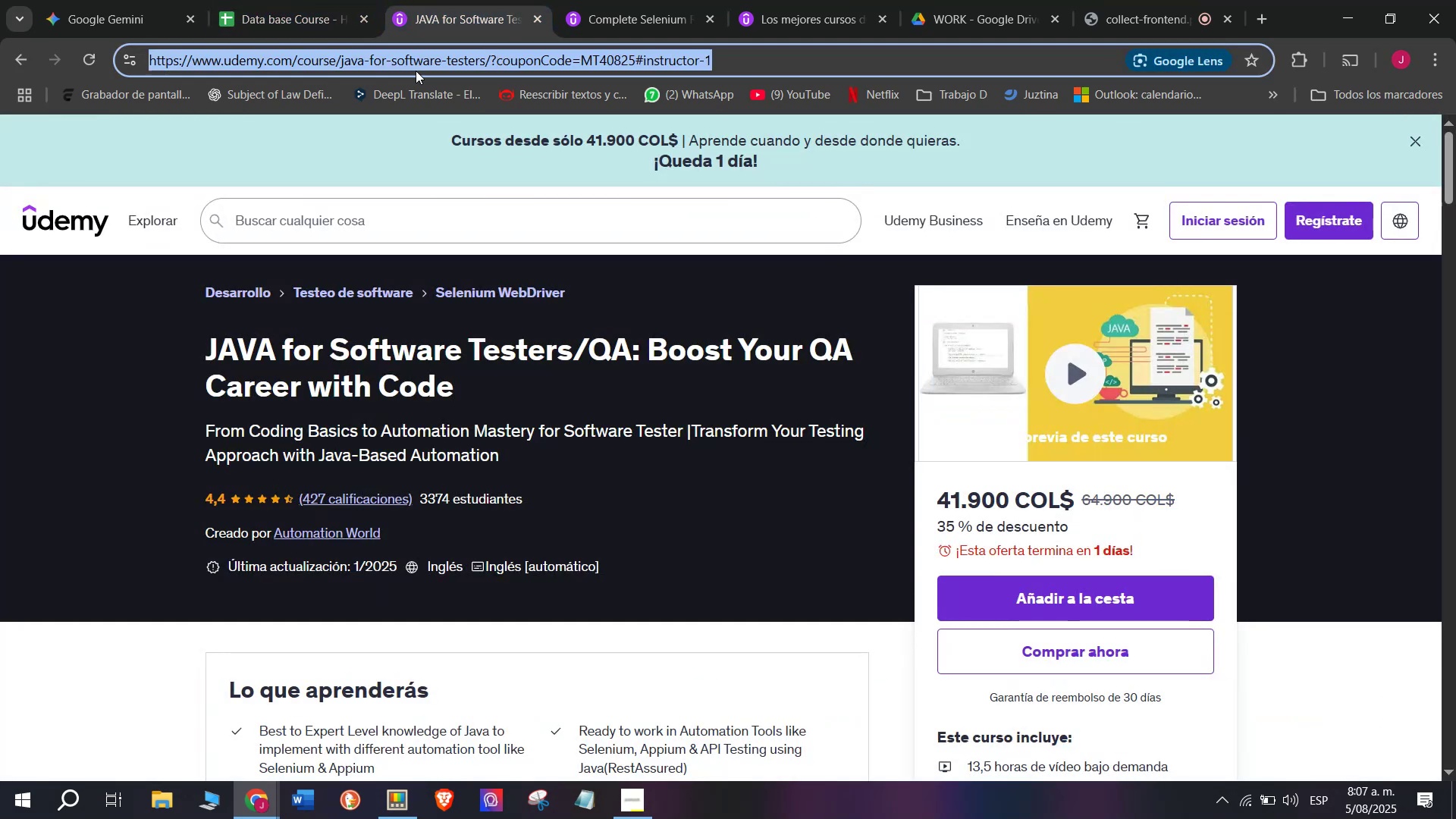 
key(Control+ControlLeft)
 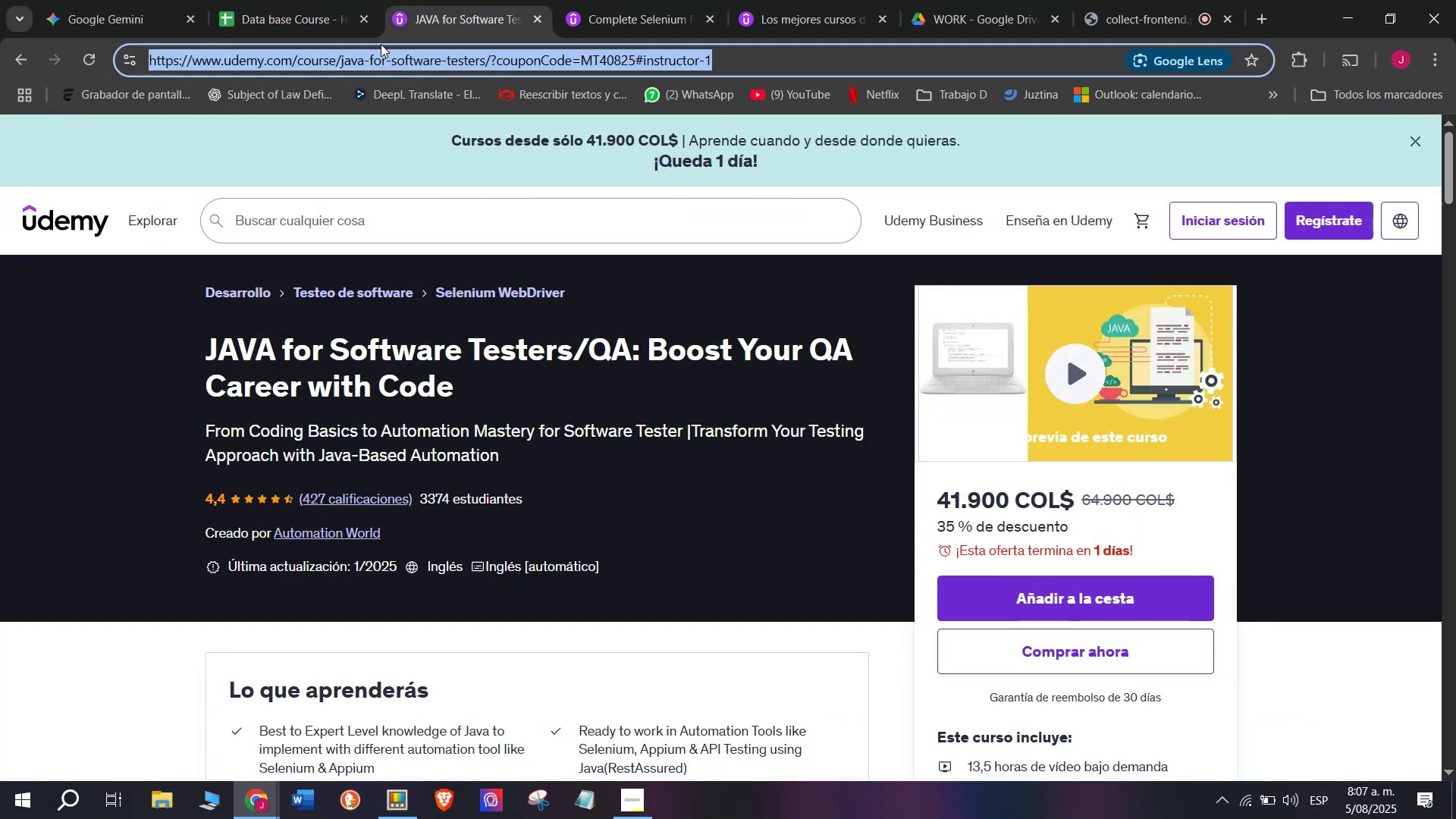 
key(Break)
 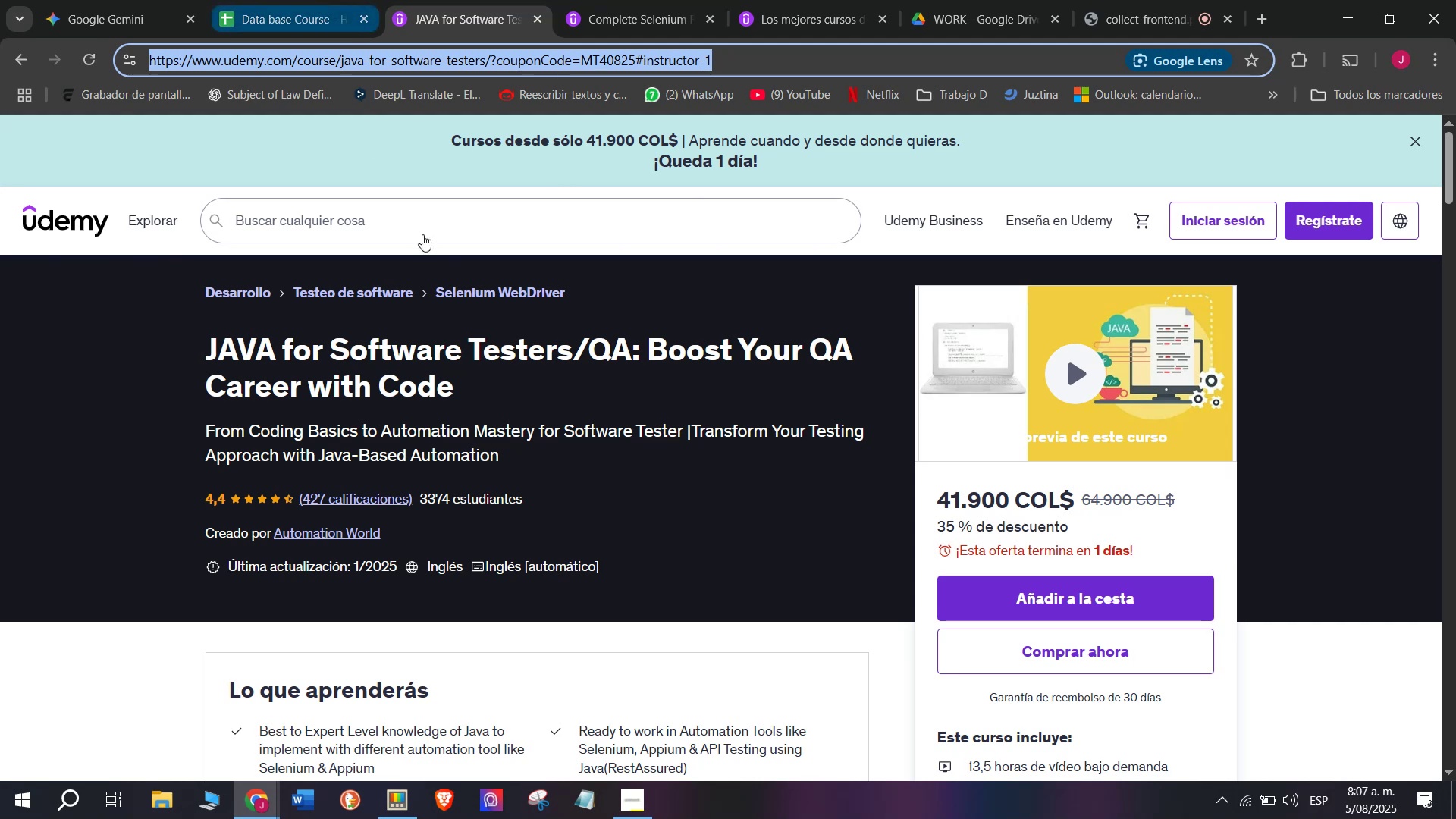 
key(Control+C)
 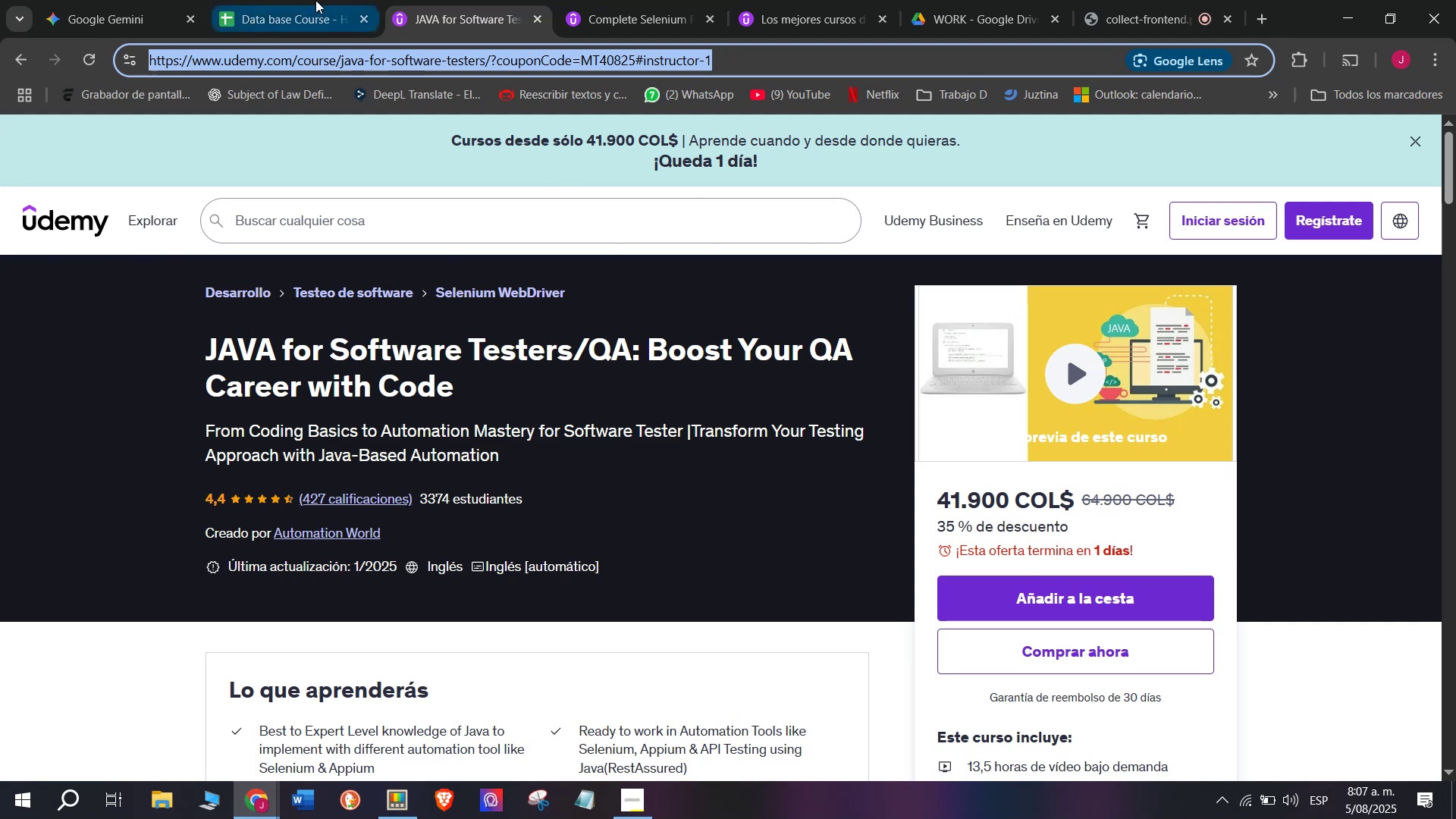 
triple_click([315, 0])
 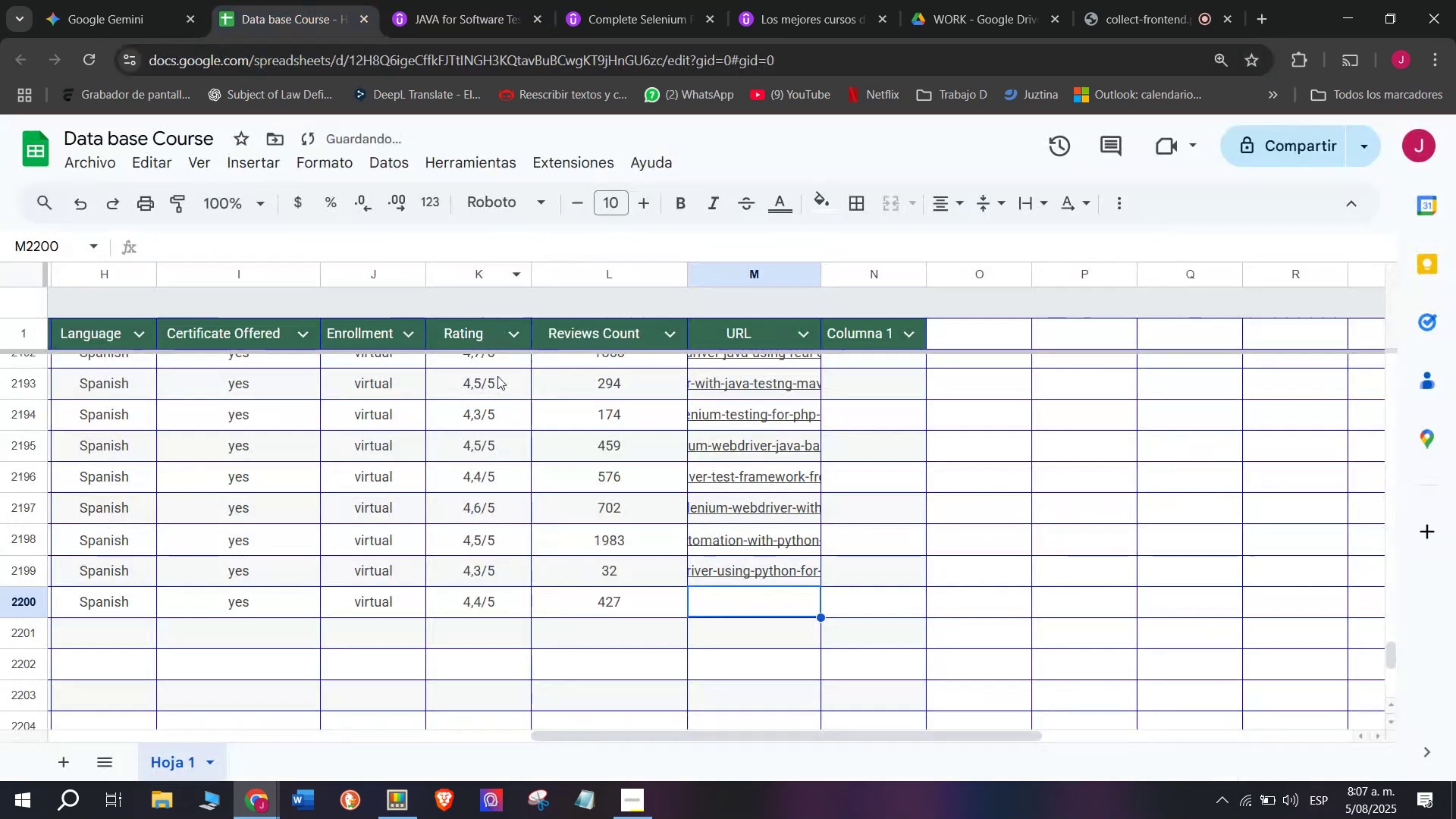 
key(Control+ControlLeft)
 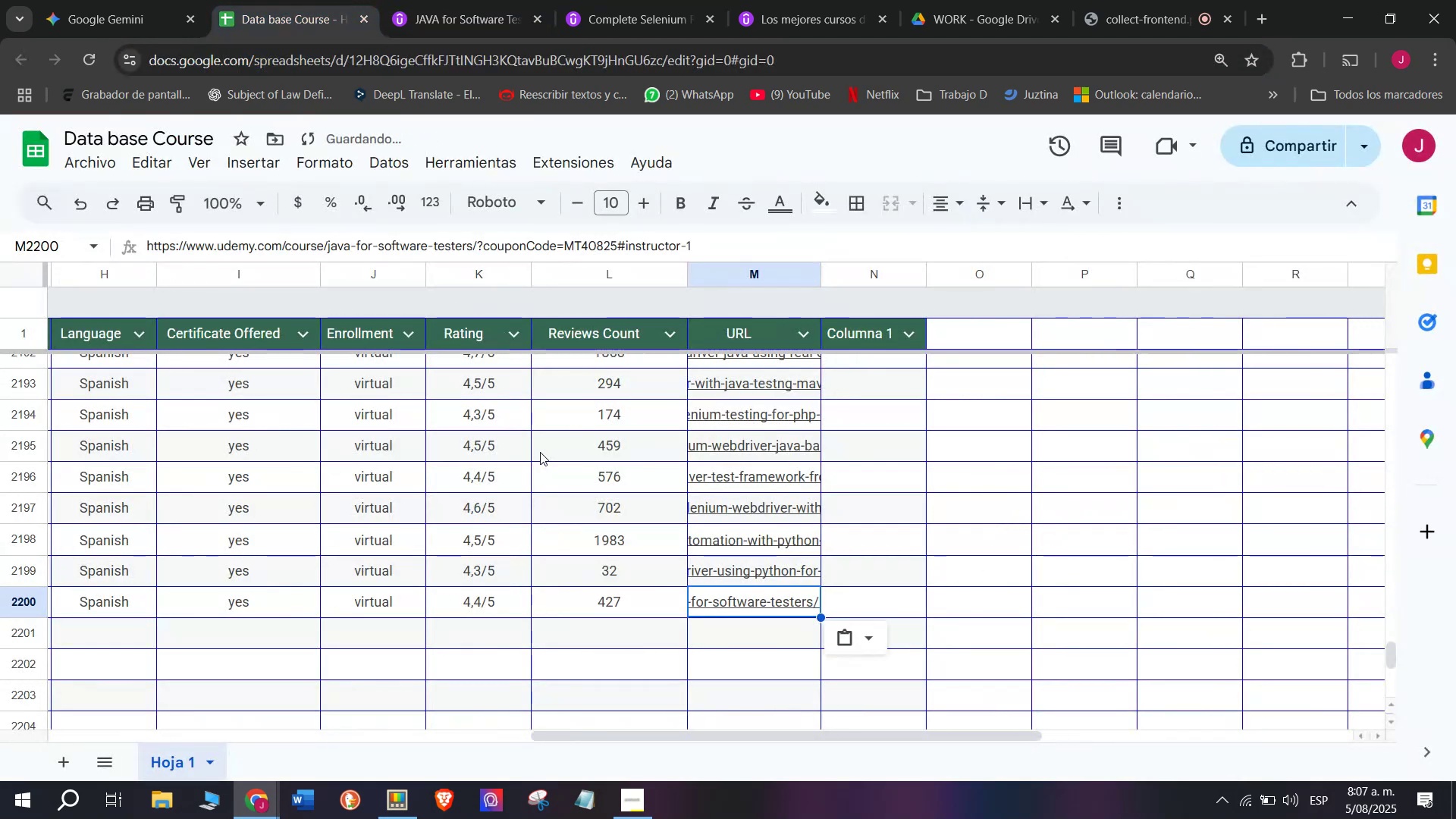 
key(Z)
 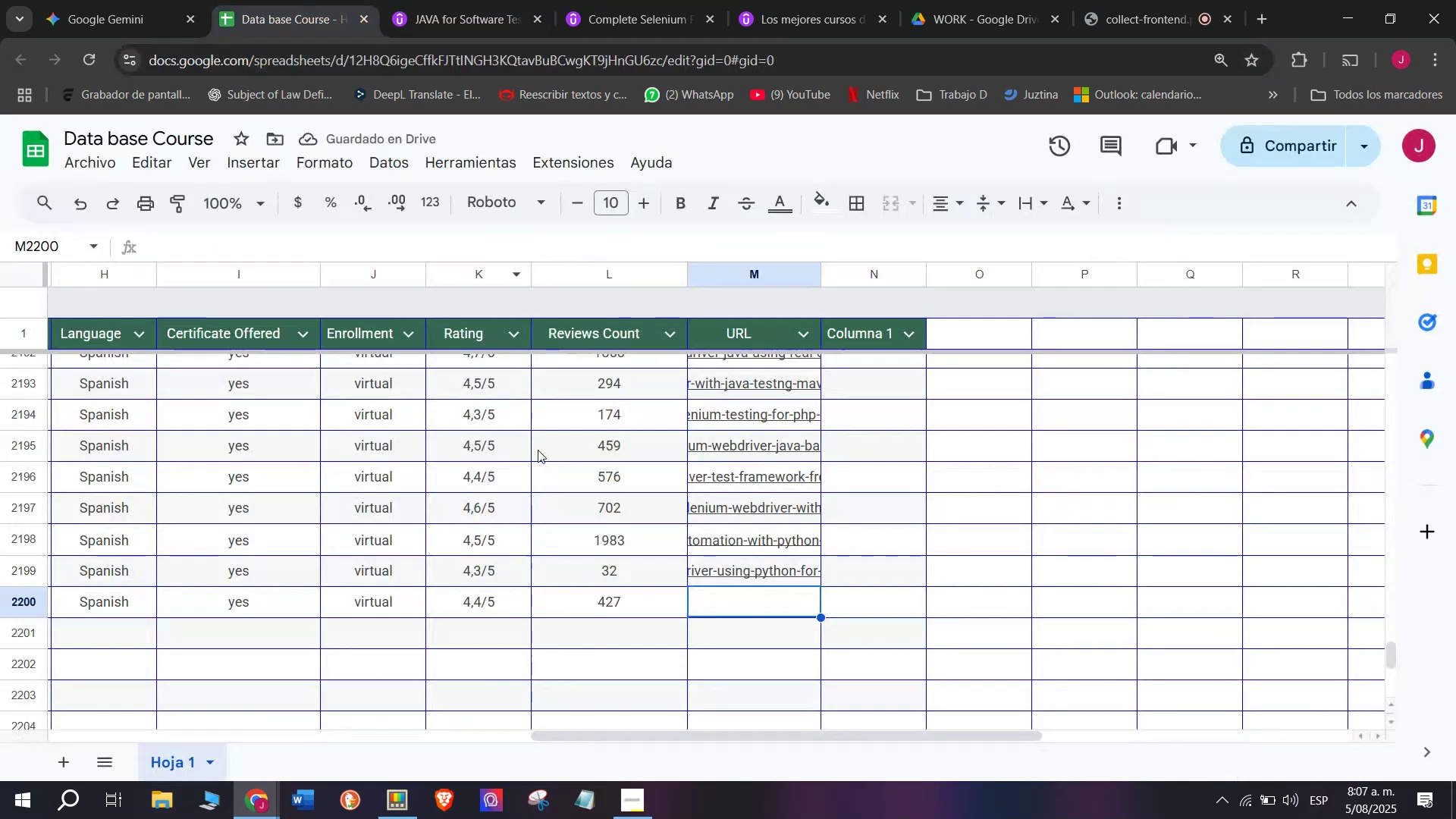 
key(Control+V)
 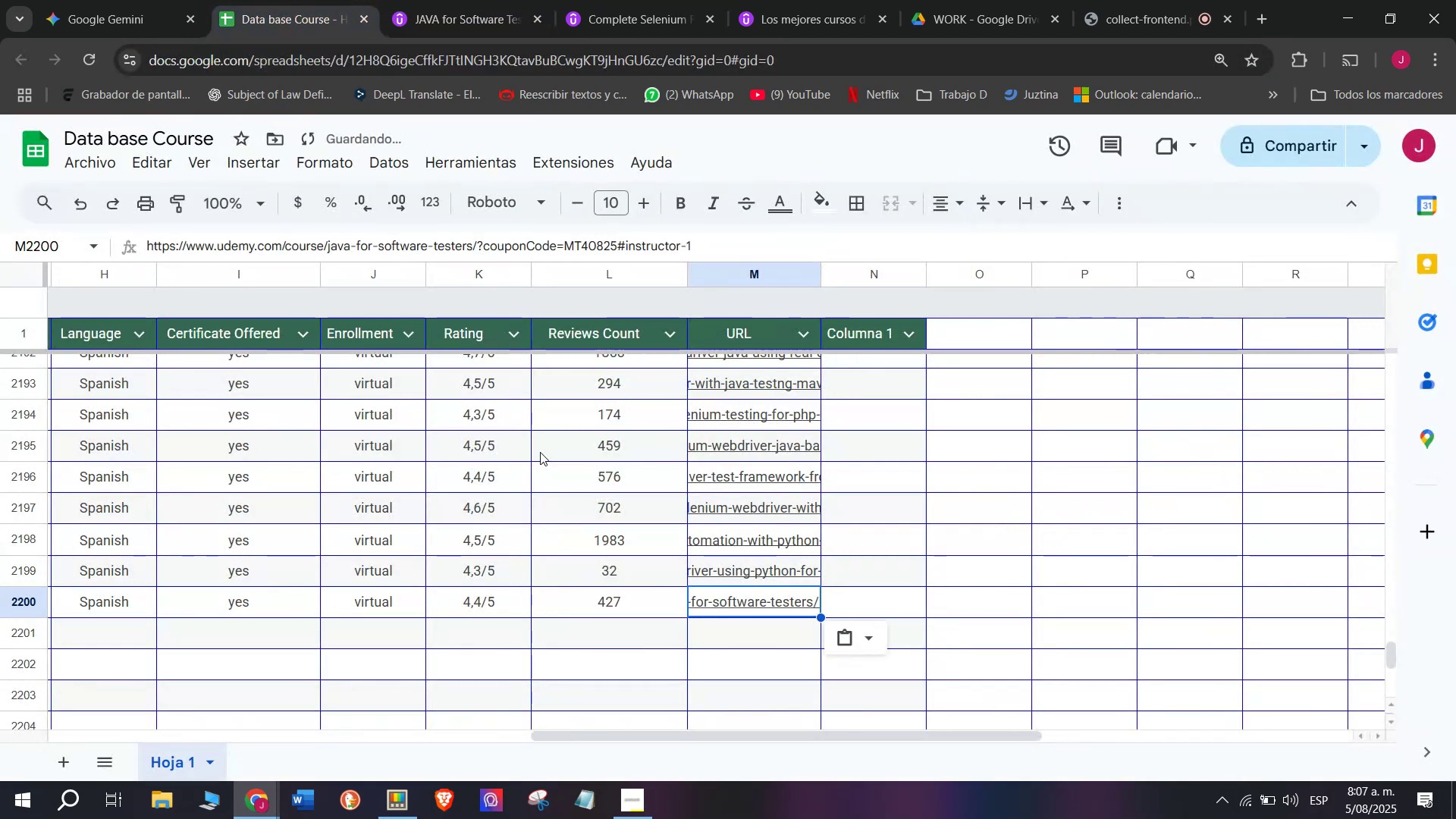 
scroll: coordinate [476, 475], scroll_direction: up, amount: 3.0
 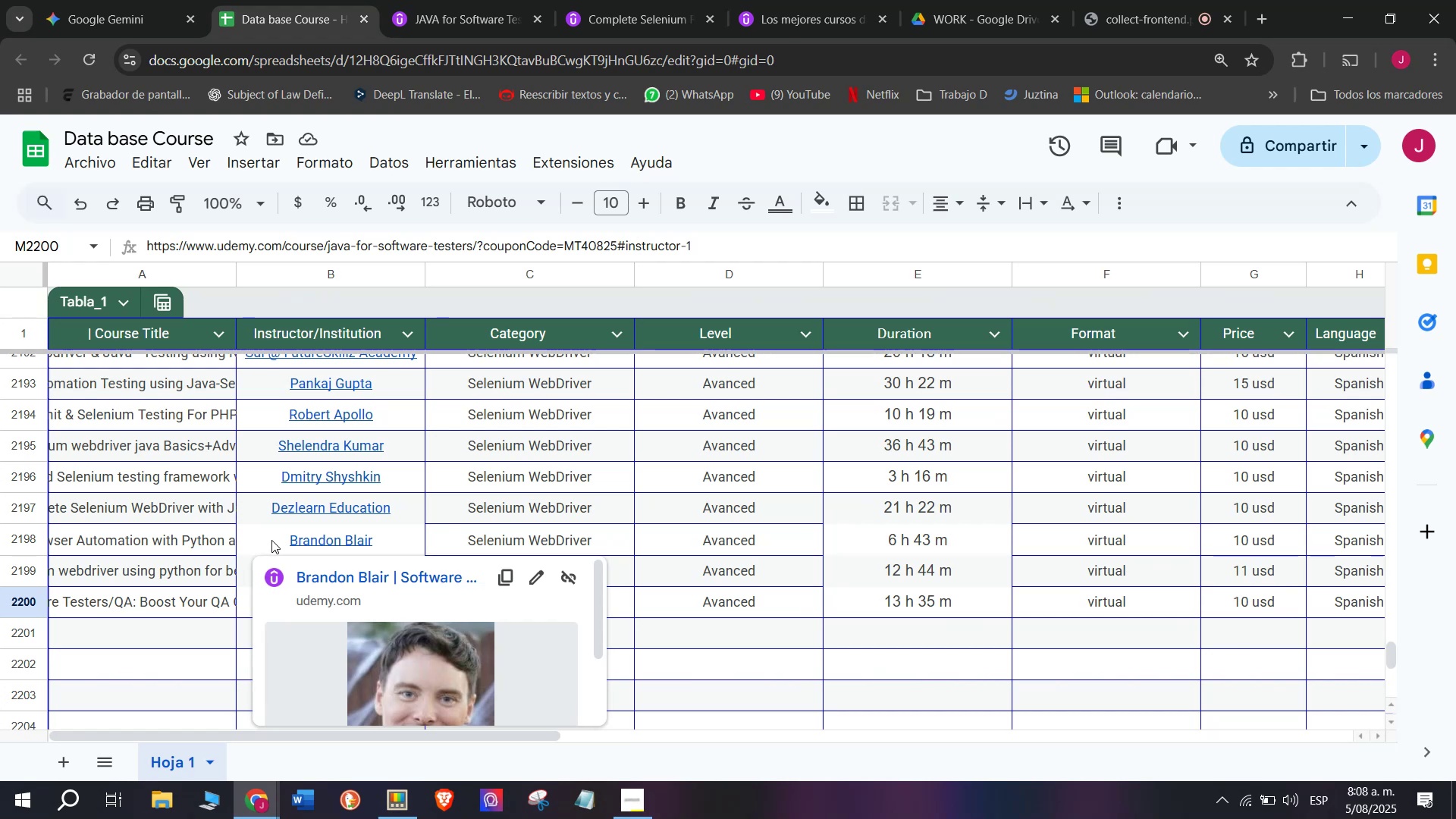 
wait(37.81)
 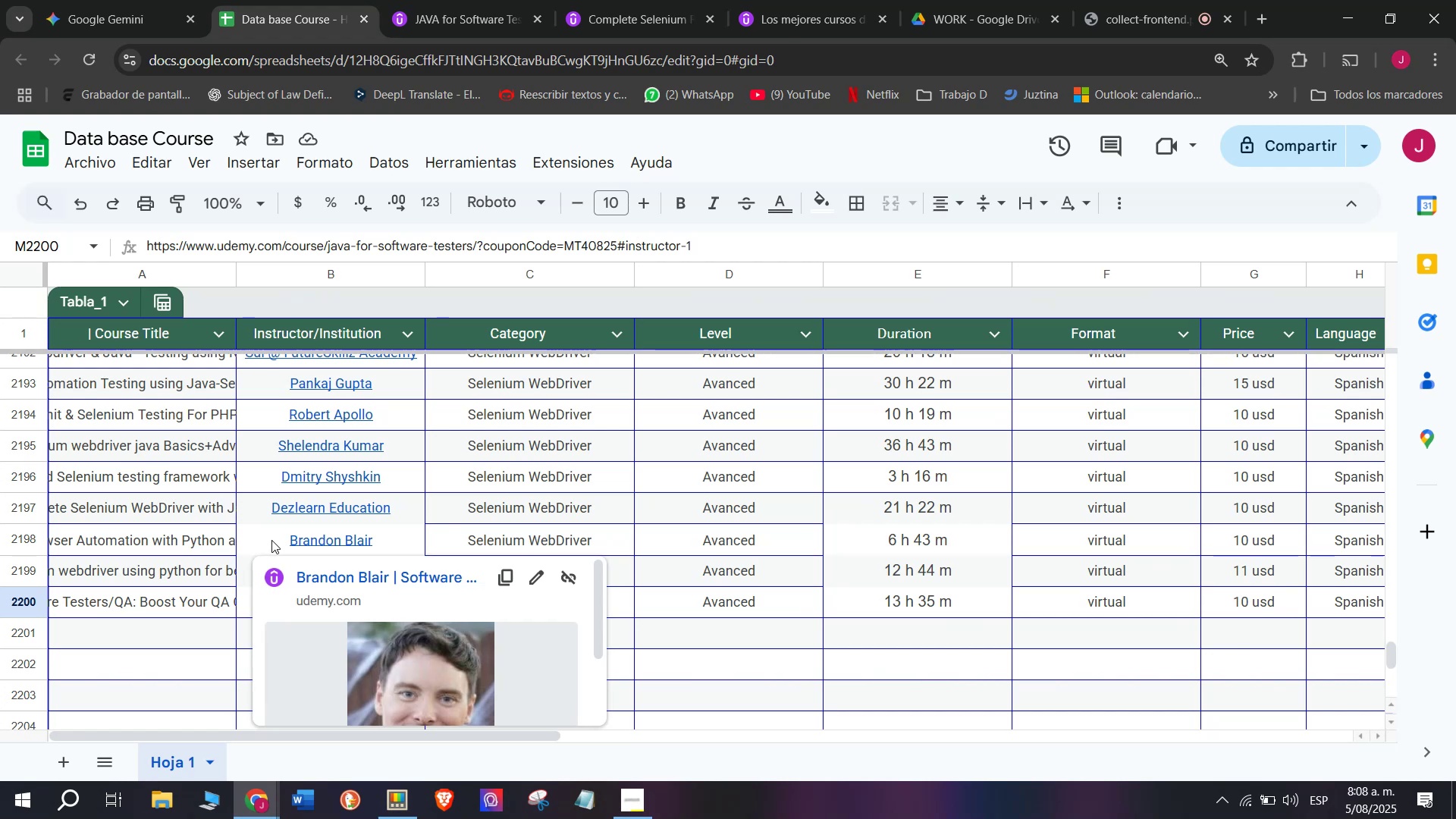 
scroll: coordinate [762, 644], scroll_direction: none, amount: 0.0
 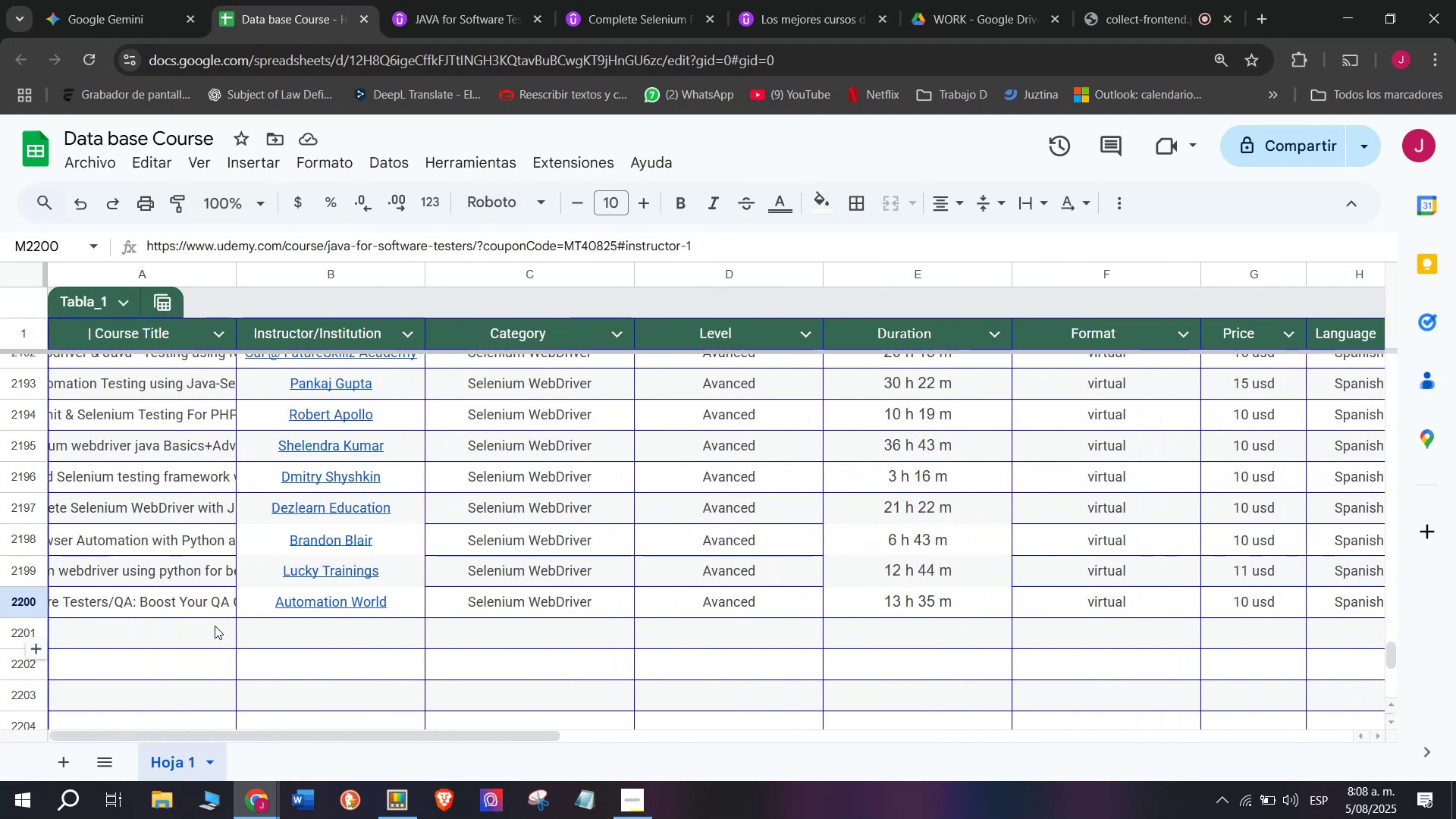 
left_click([196, 621])
 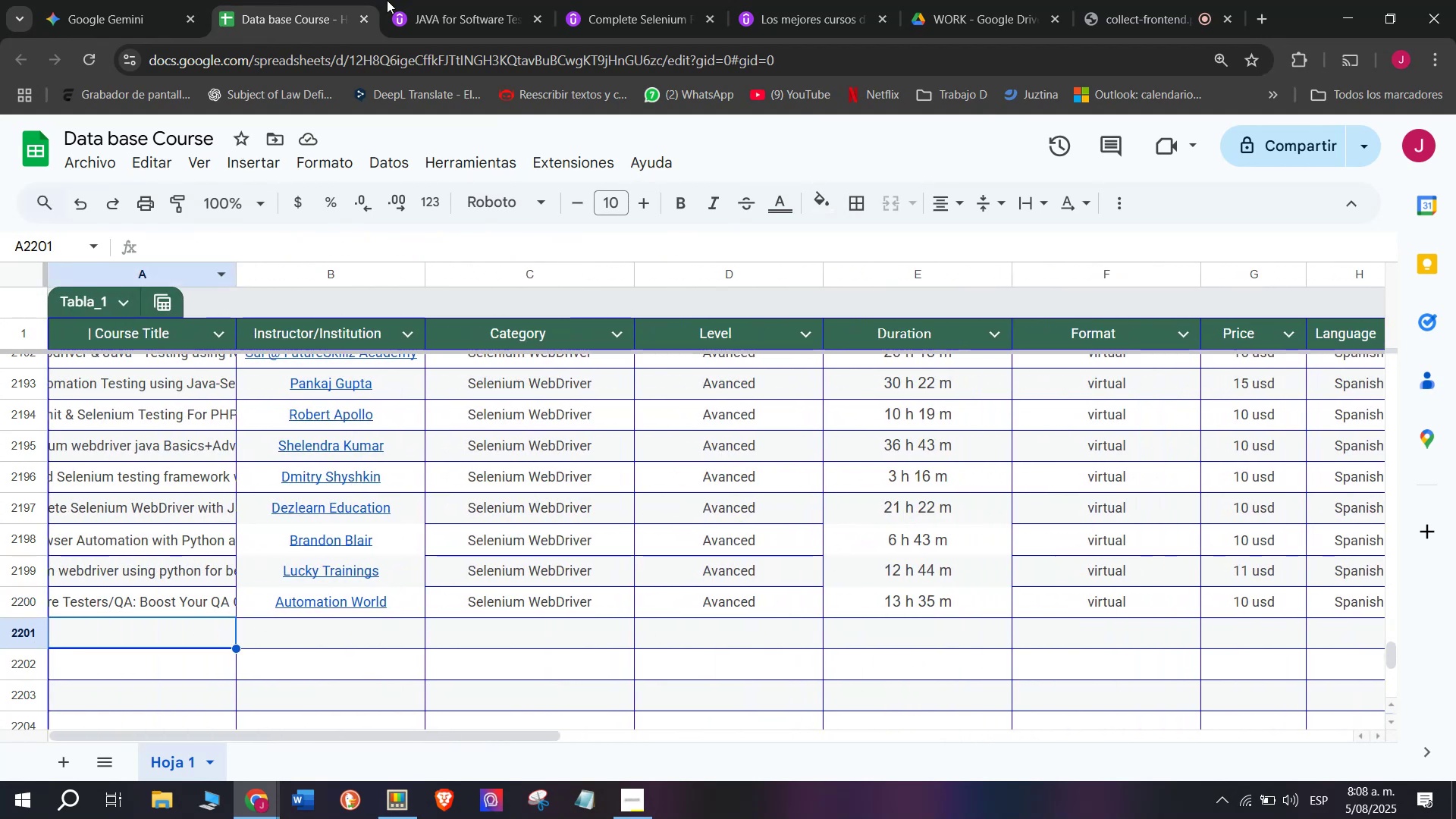 
left_click([418, 0])
 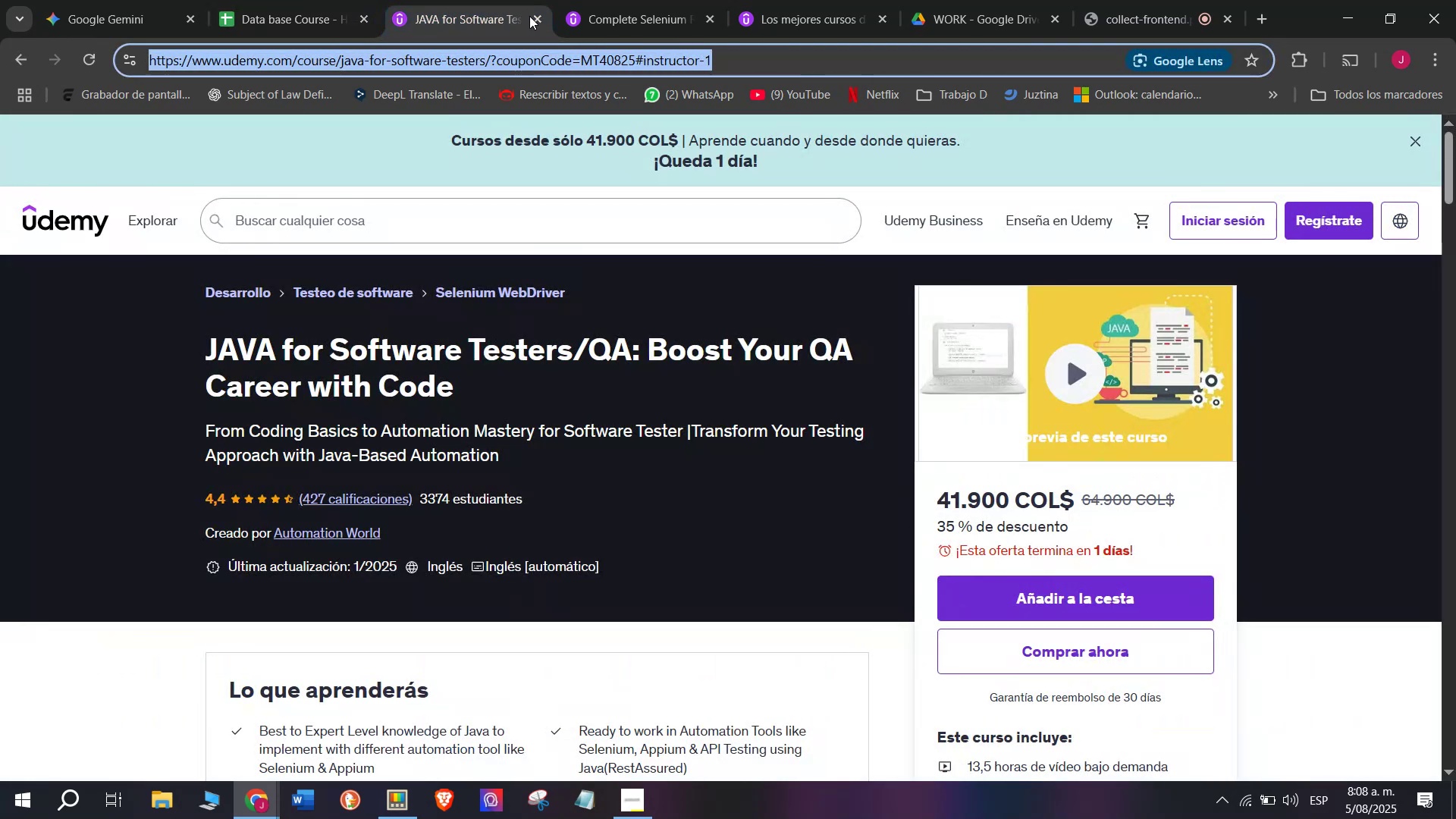 
left_click([535, 17])
 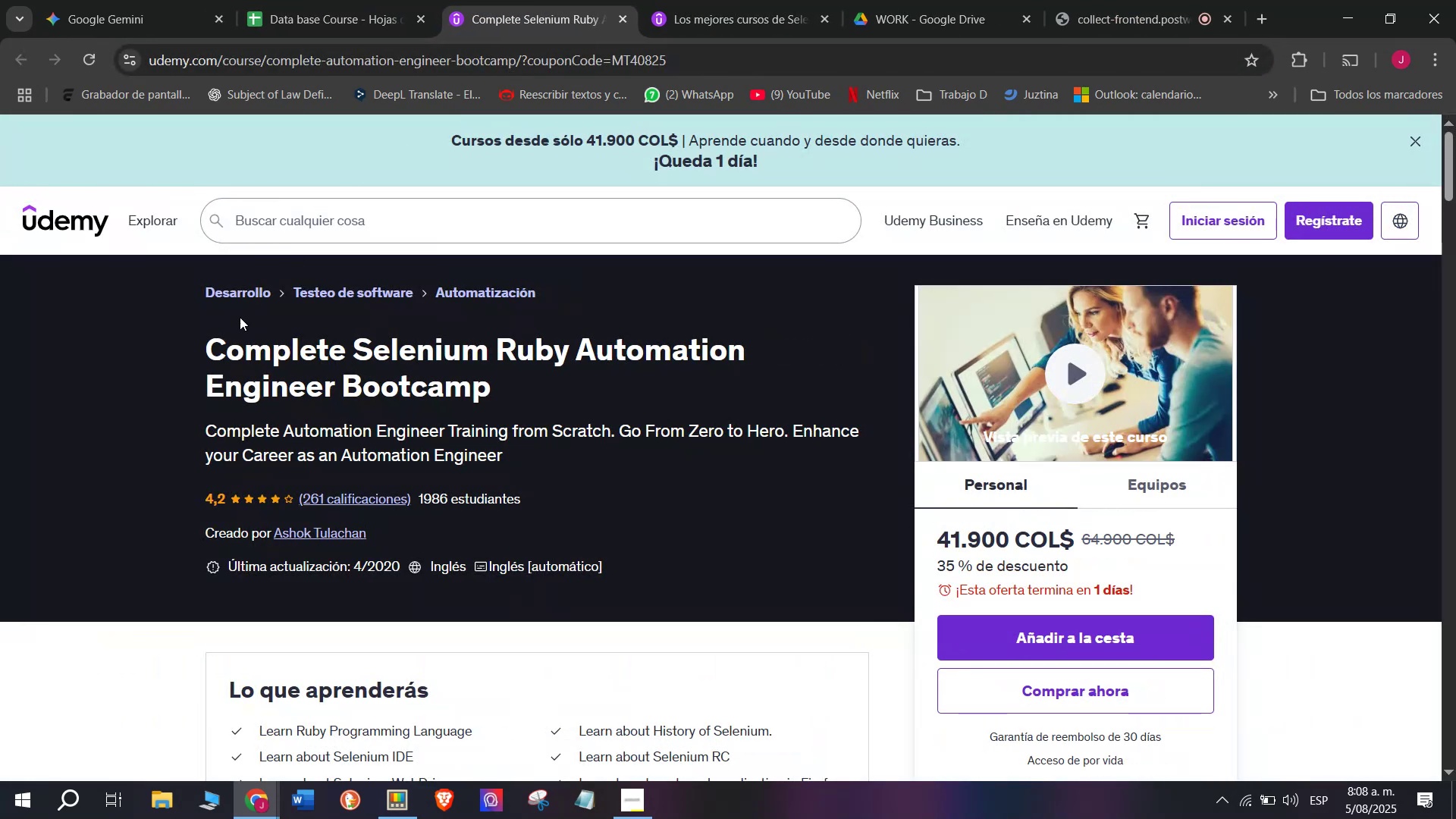 
left_click_drag(start_coordinate=[183, 340], to_coordinate=[566, 387])
 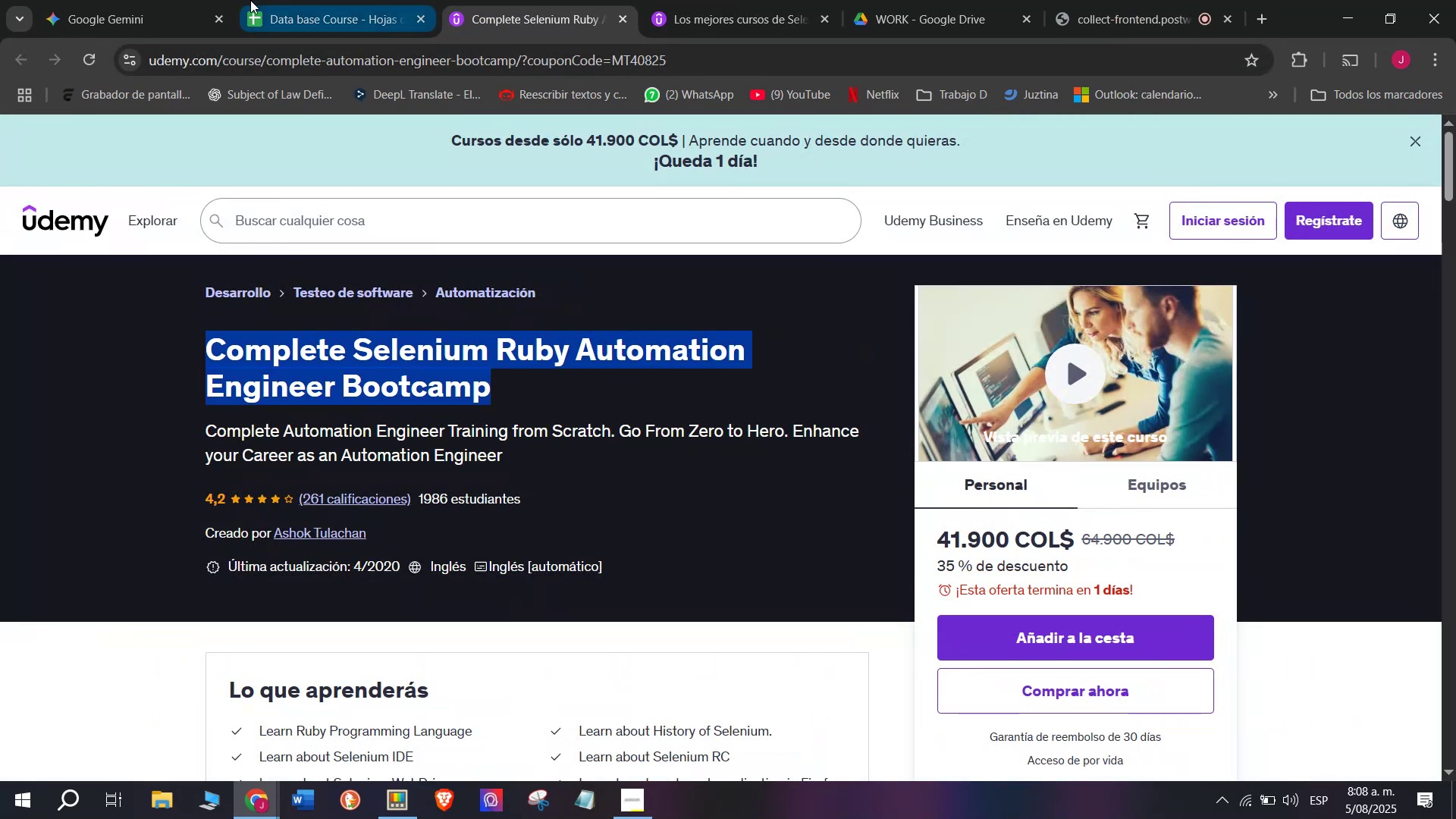 
key(Break)
 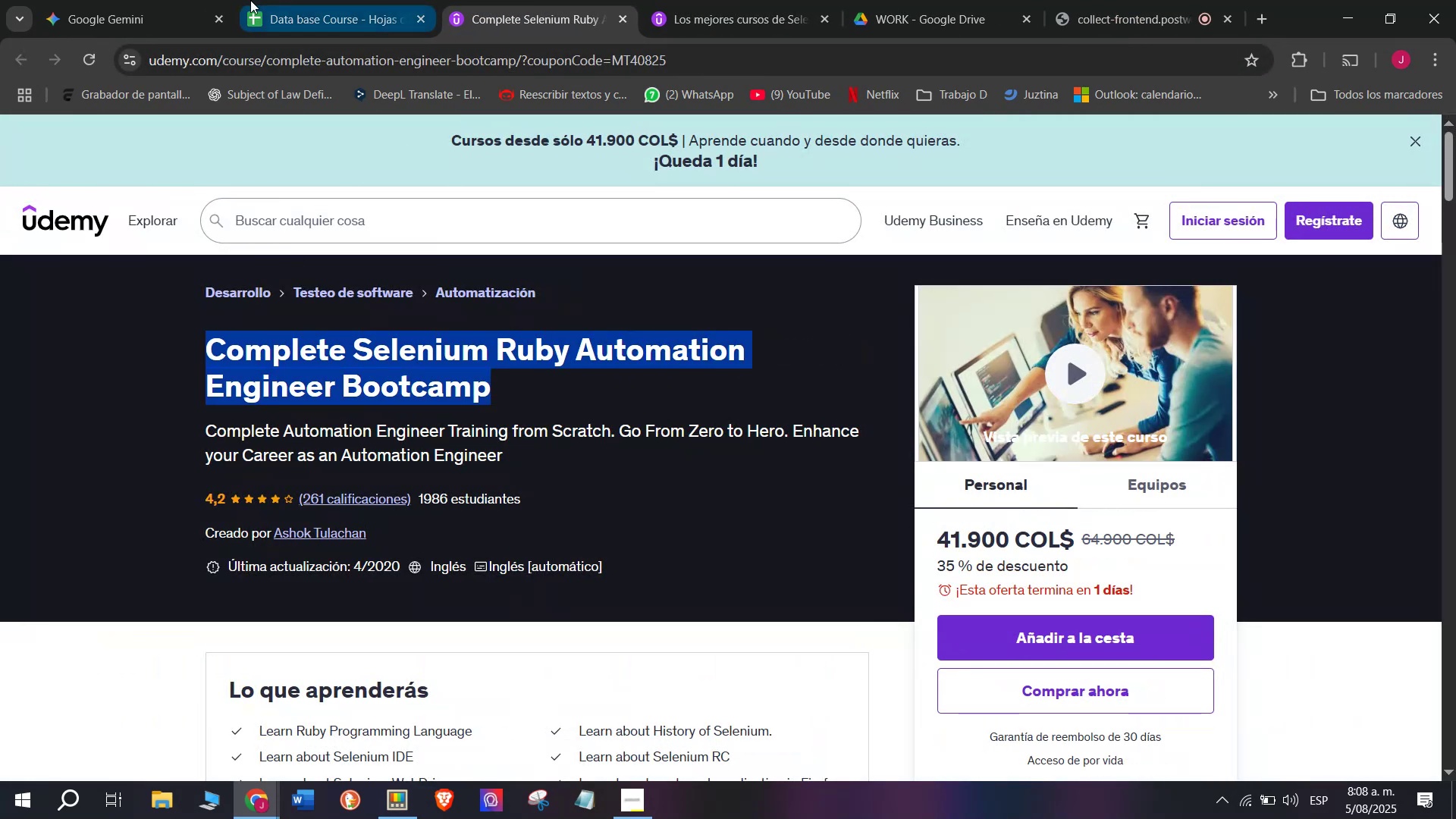 
key(Control+ControlLeft)
 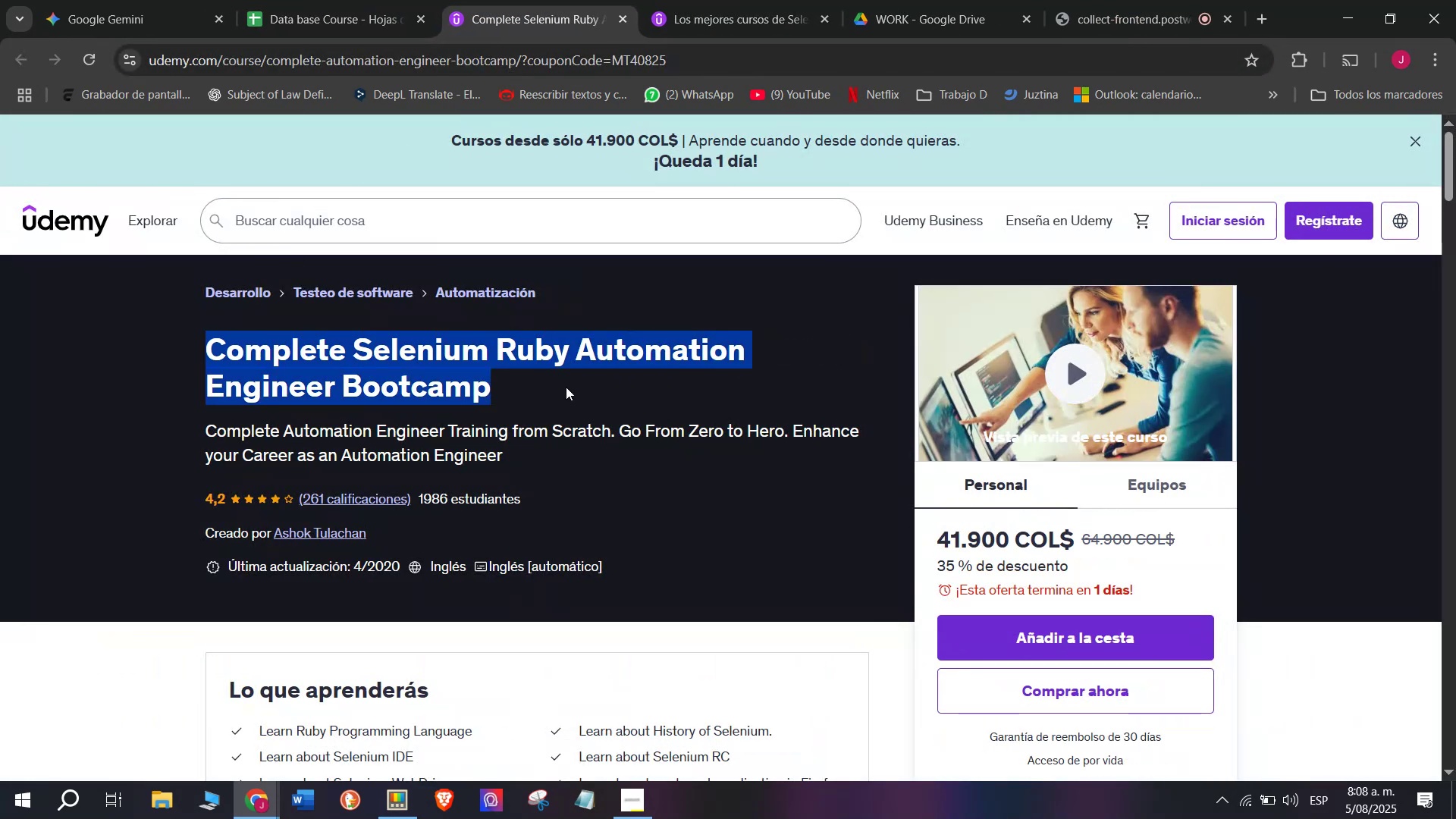 
key(Control+C)
 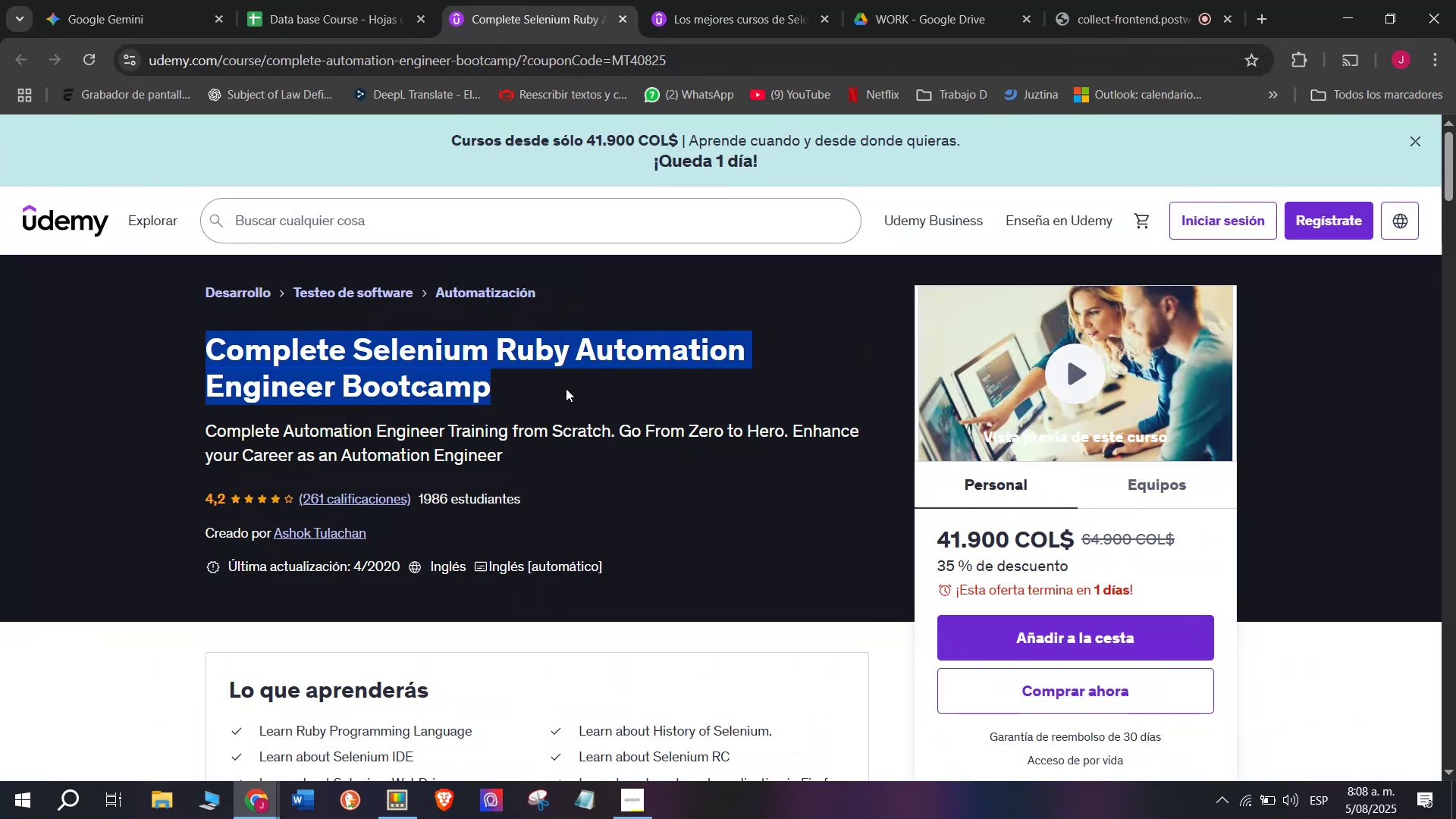 
key(Control+ControlLeft)
 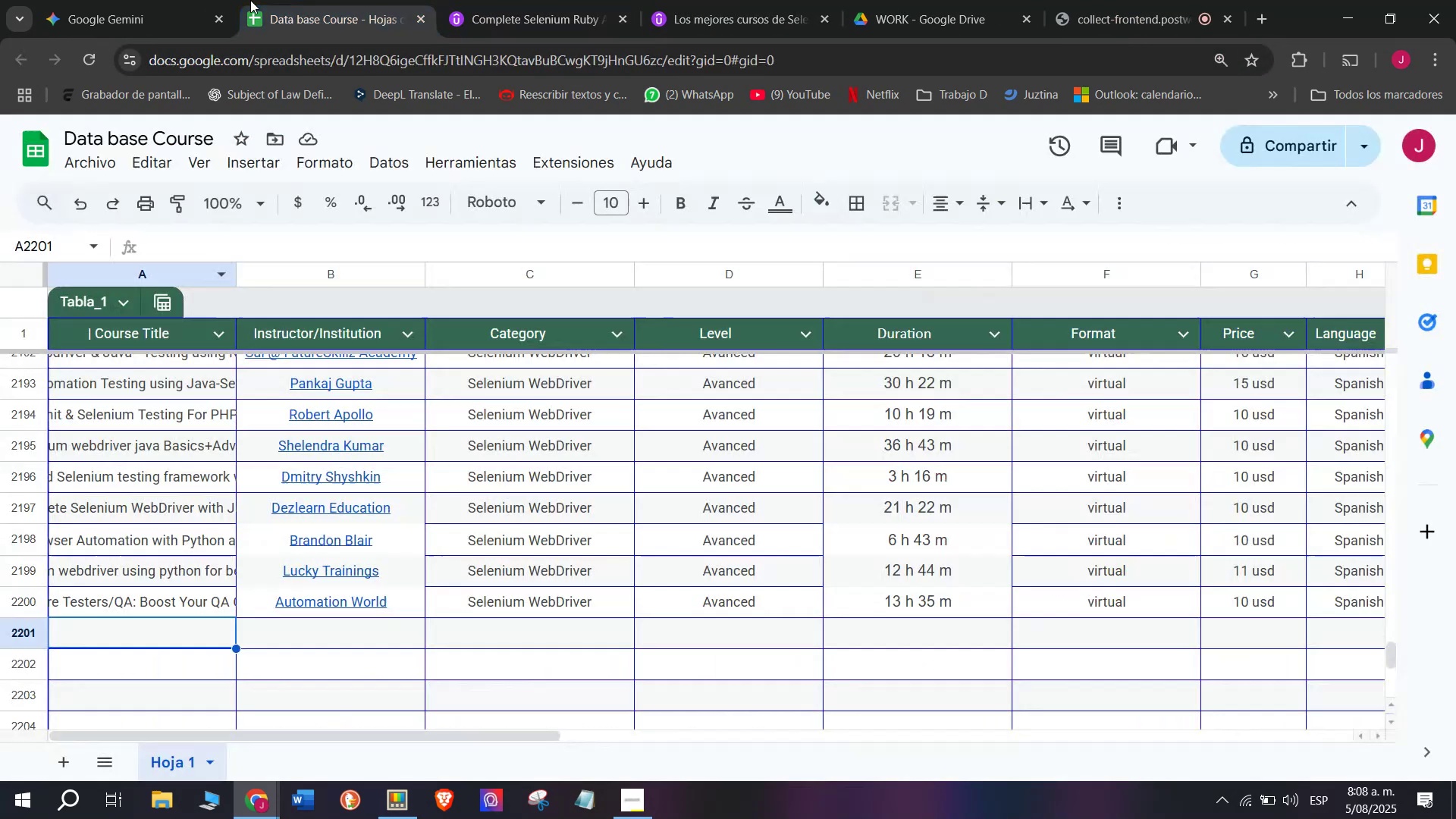 
key(Break)
 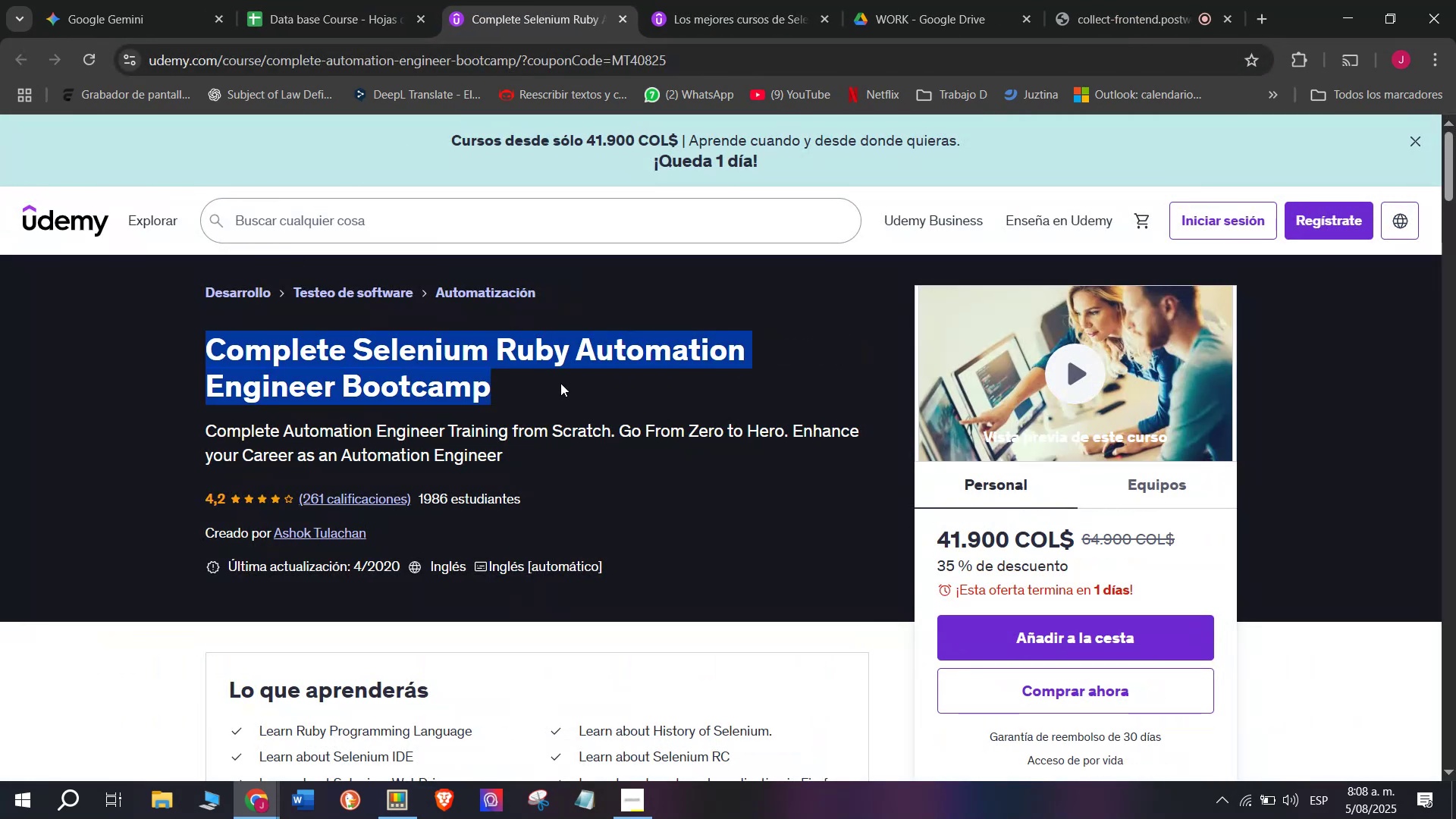 
key(Control+C)
 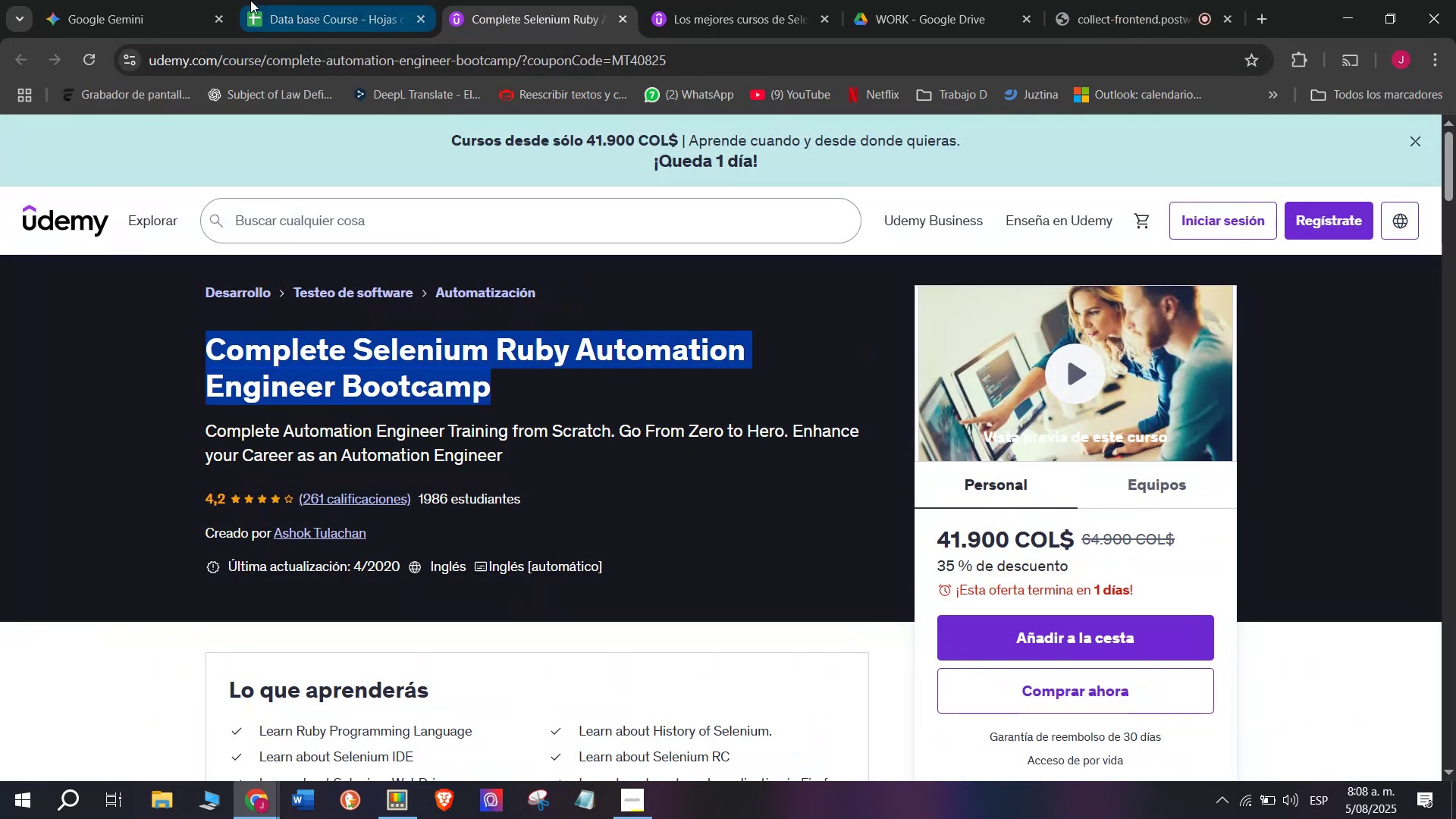 
left_click([250, 0])
 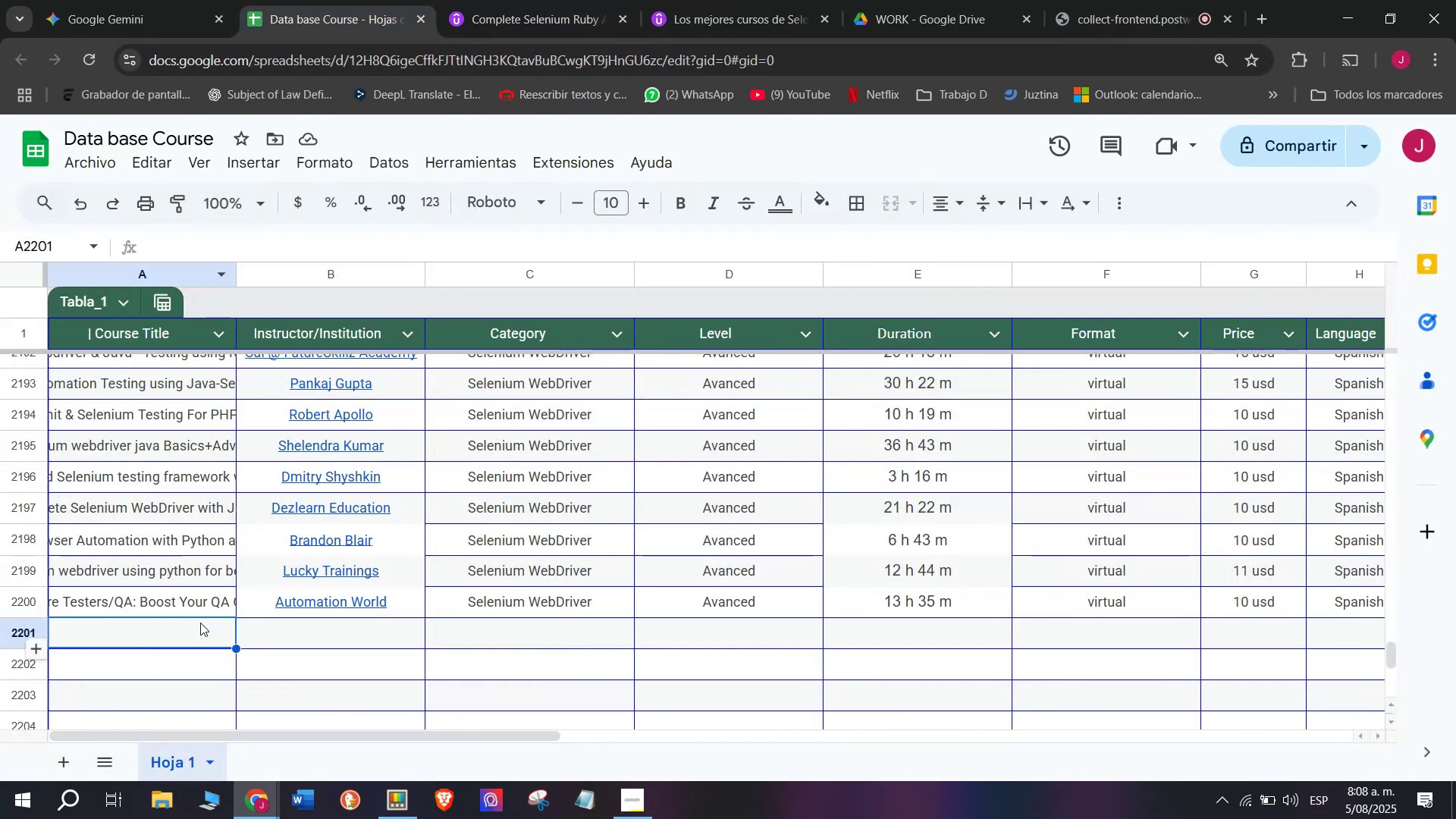 
double_click([198, 626])
 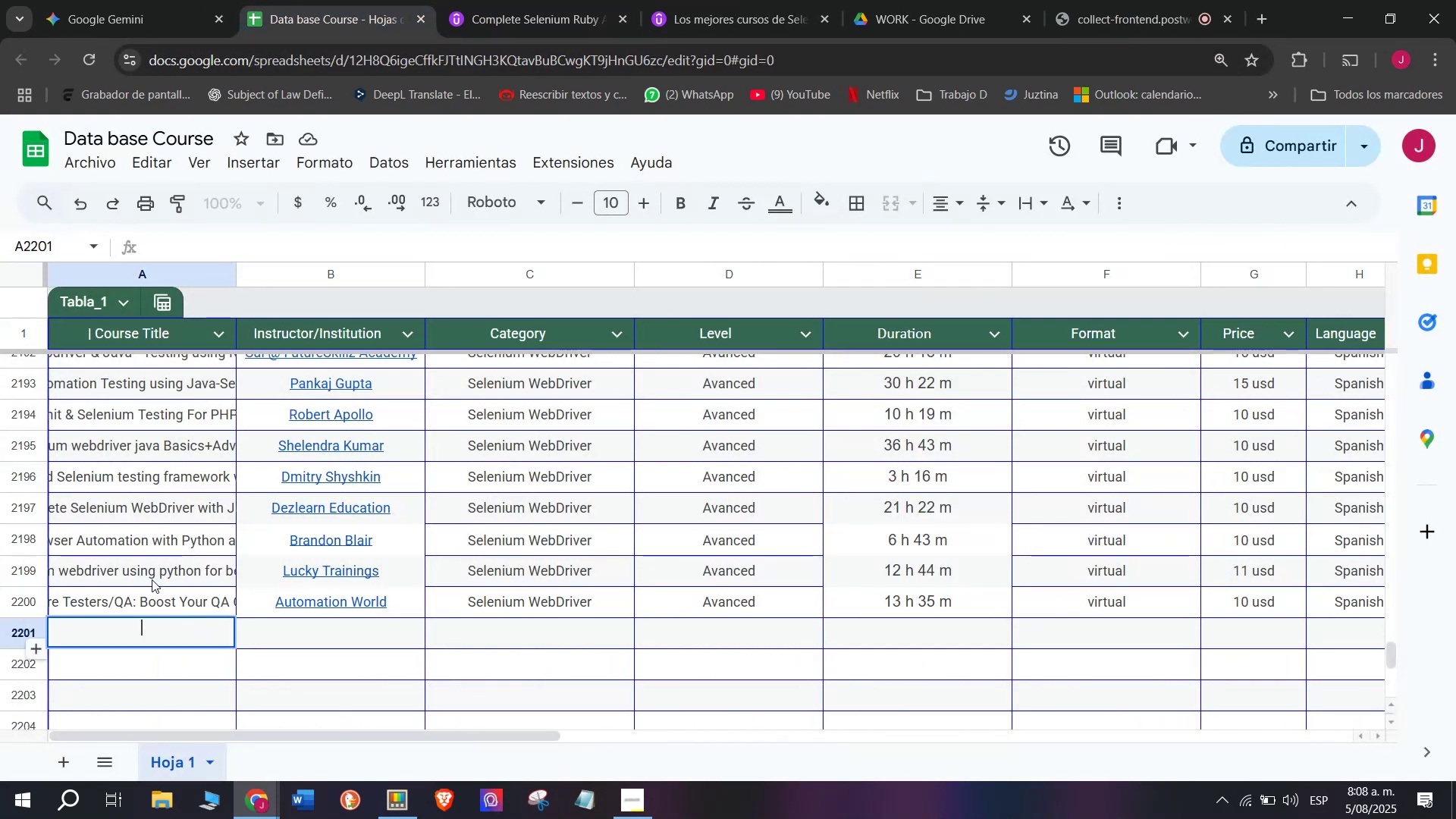 
key(Z)
 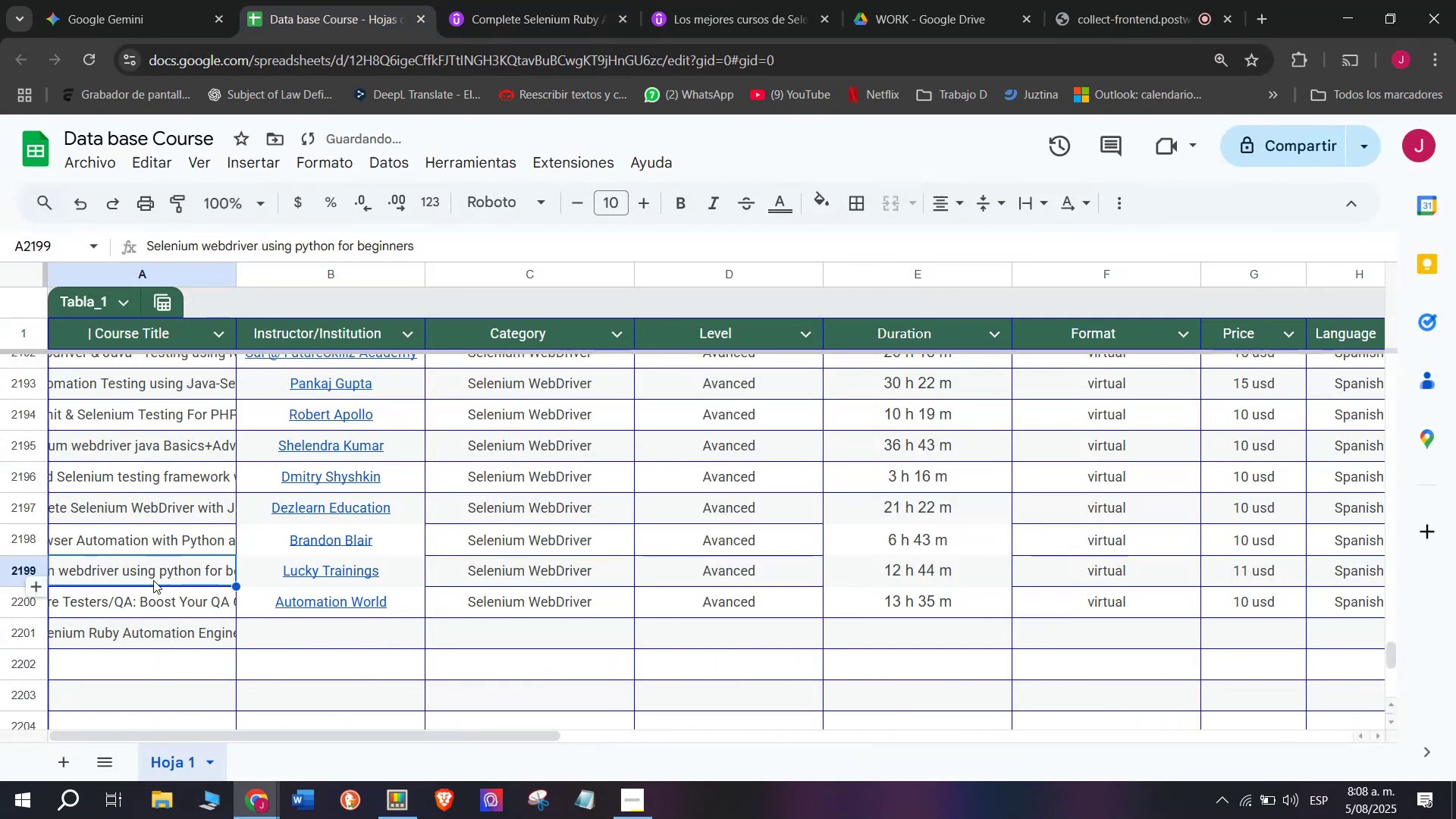 
key(Control+ControlLeft)
 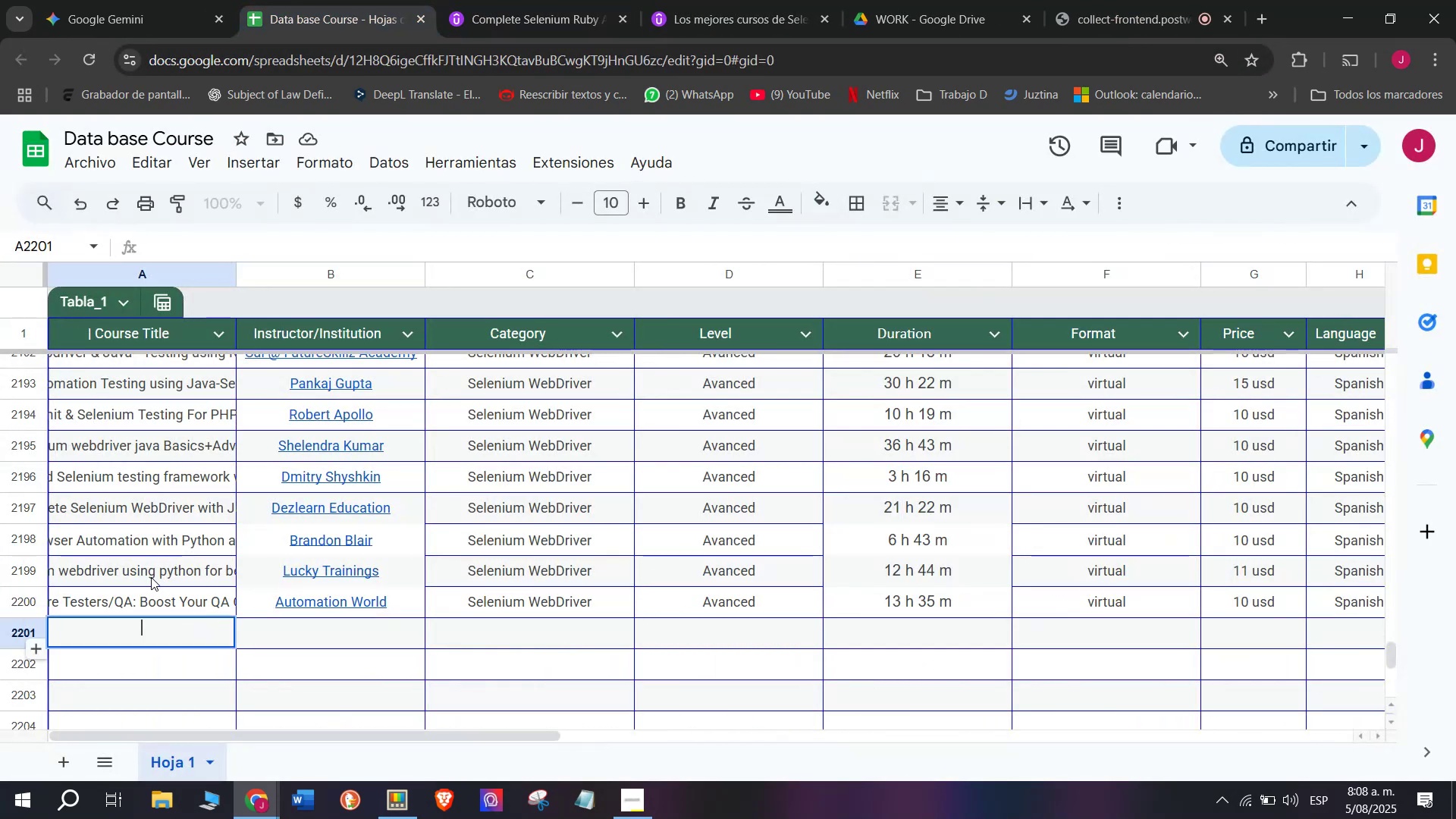 
key(Control+V)
 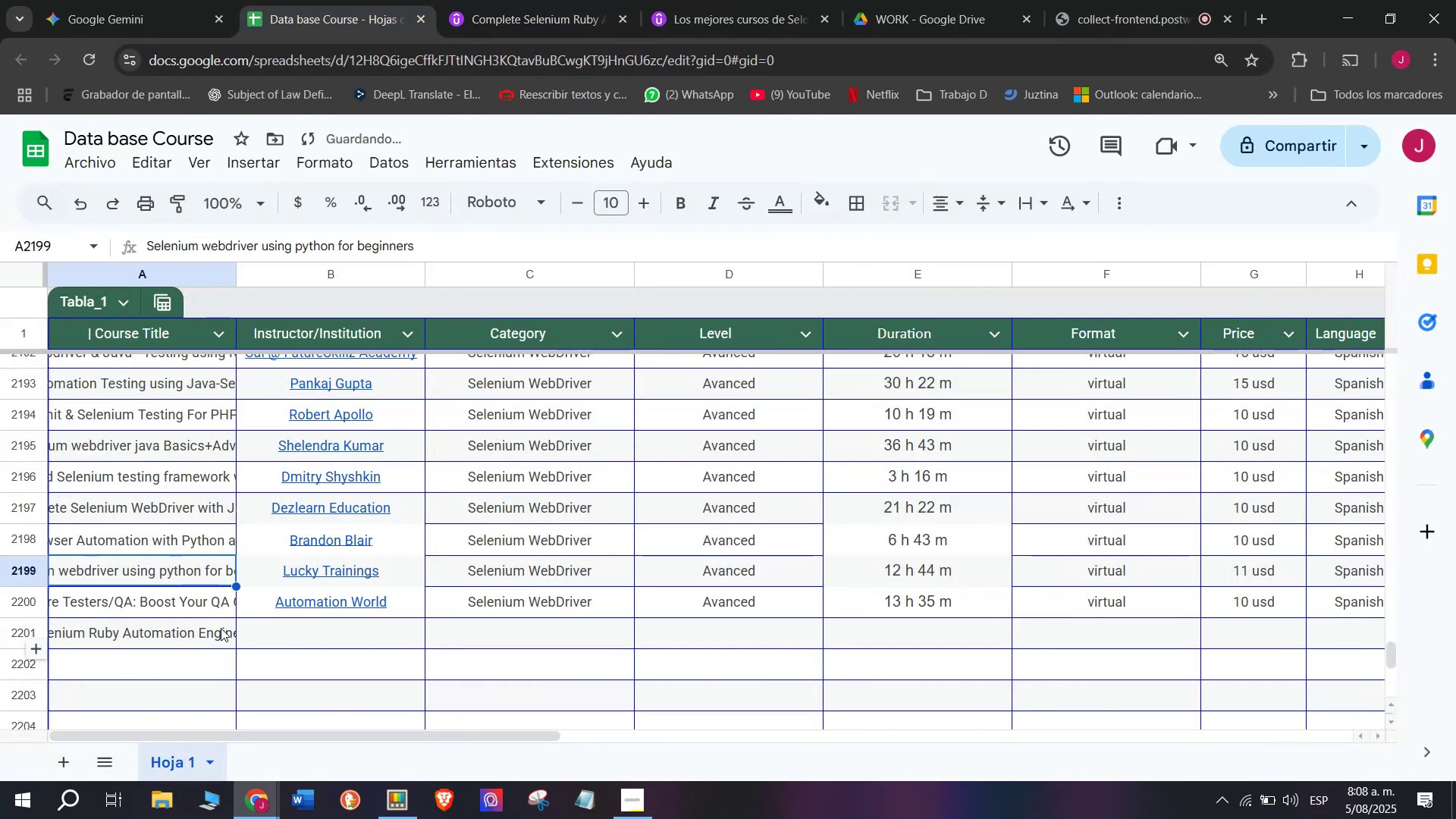 
left_click([239, 639])
 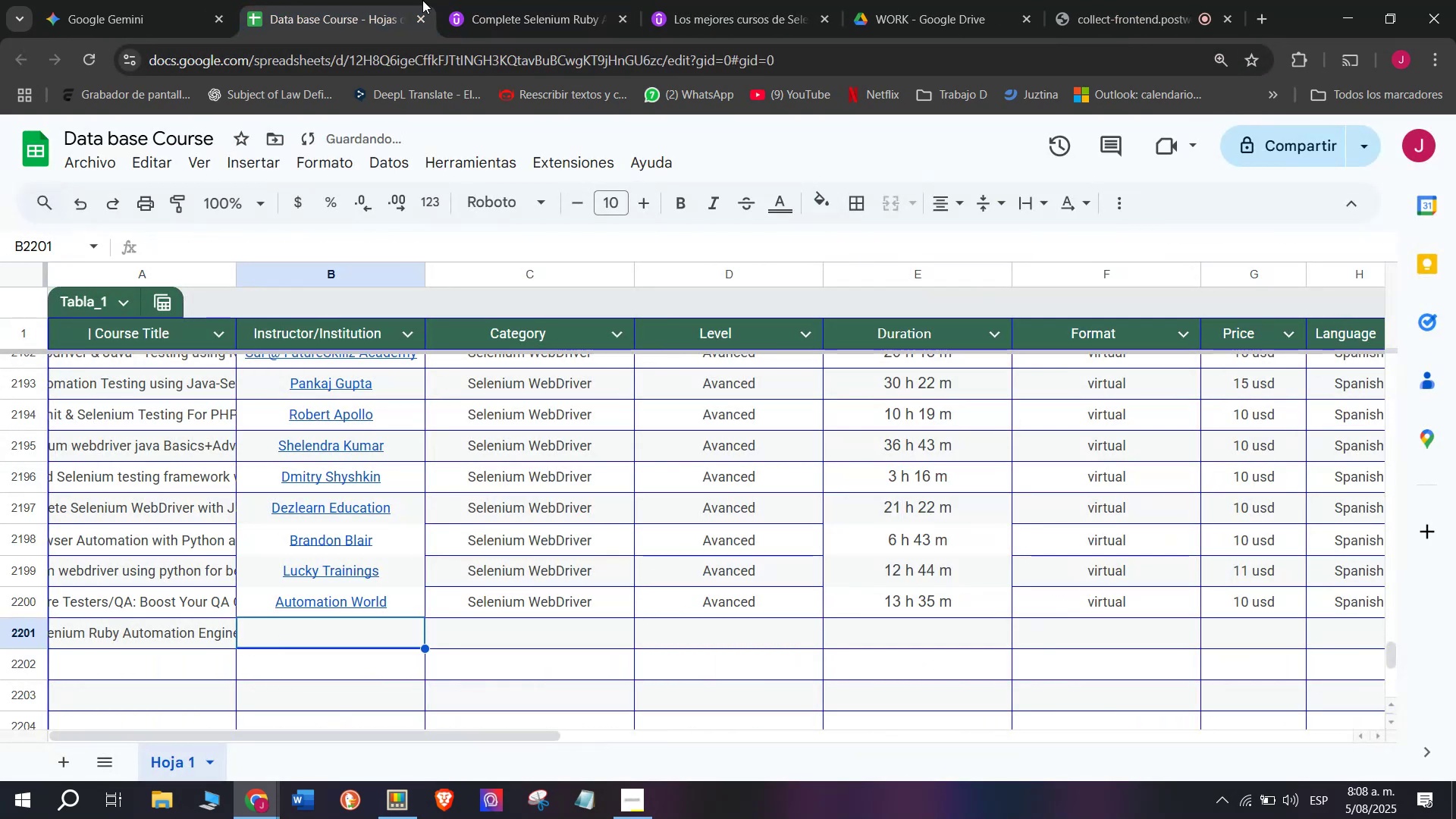 
left_click([511, 0])
 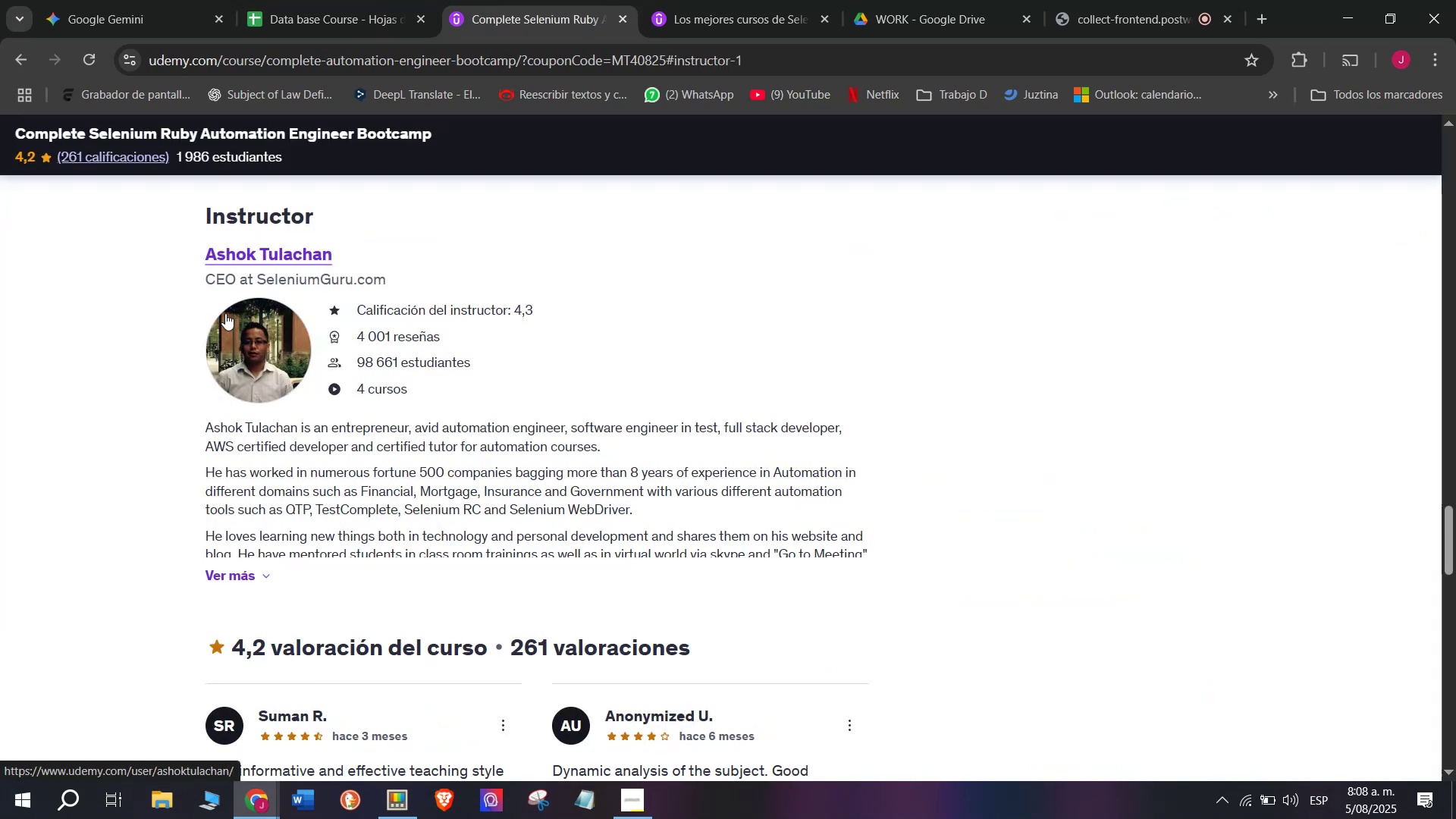 
left_click_drag(start_coordinate=[184, 246], to_coordinate=[523, 236])
 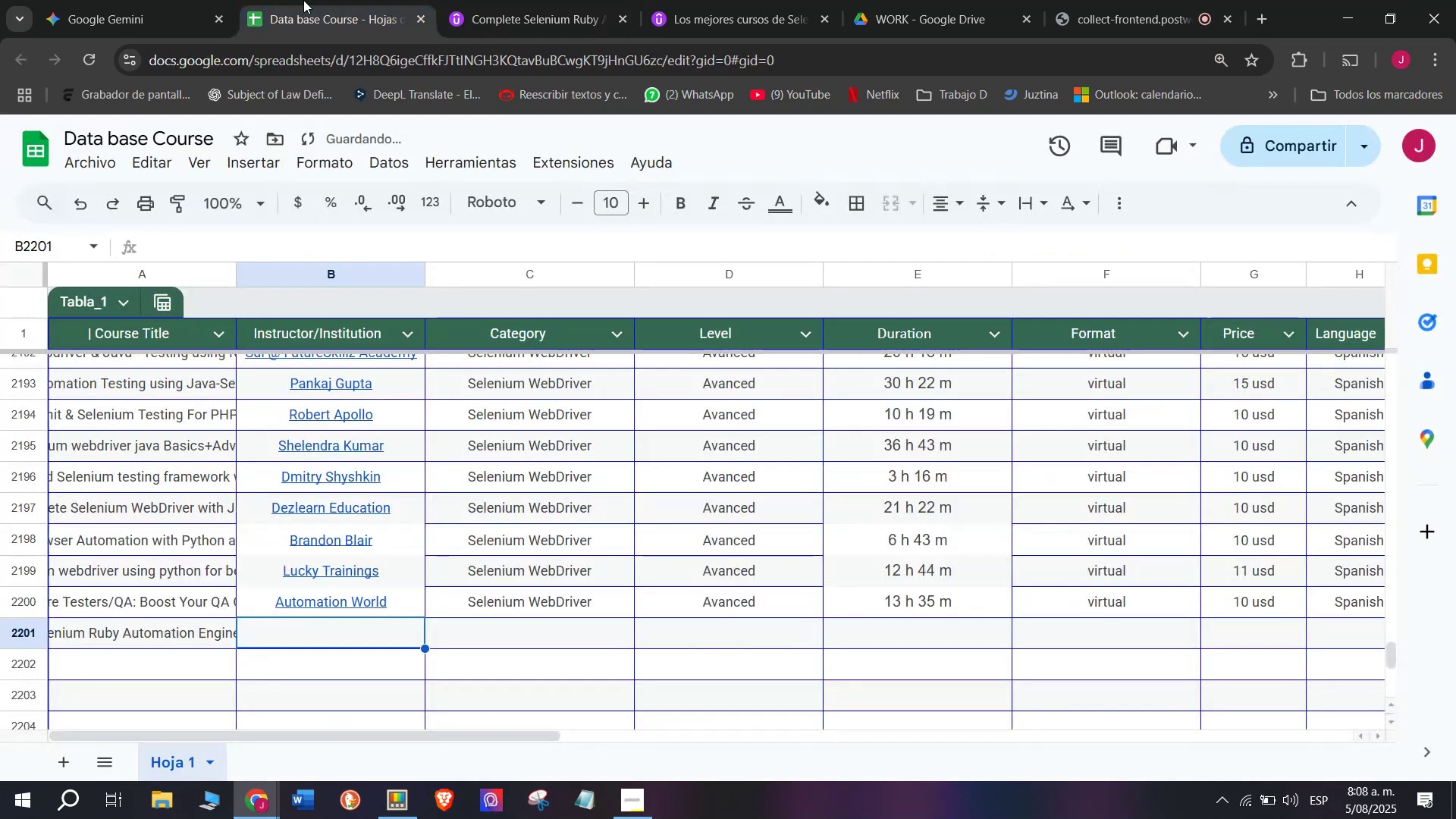 
key(Control+ControlLeft)
 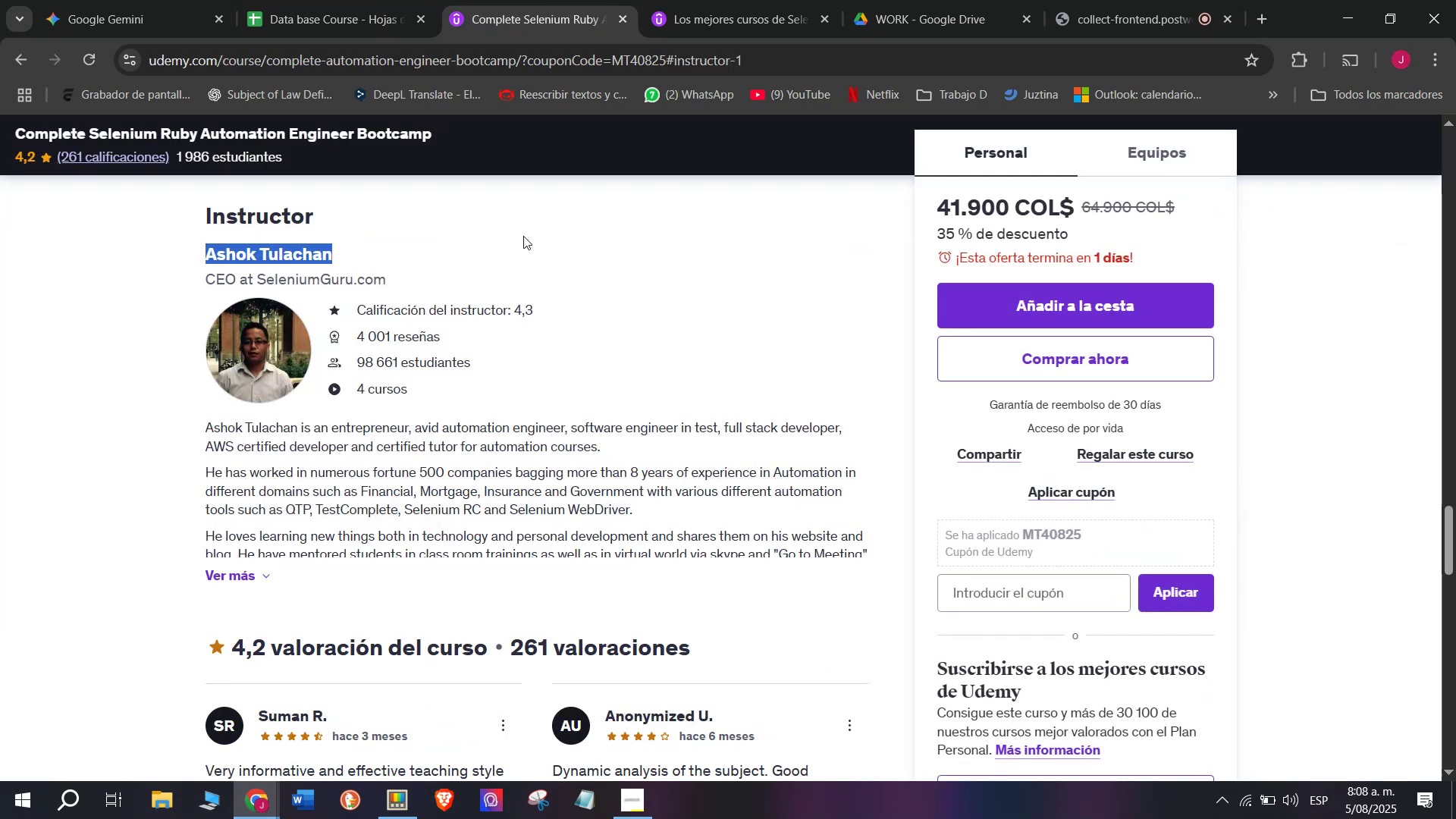 
key(Break)
 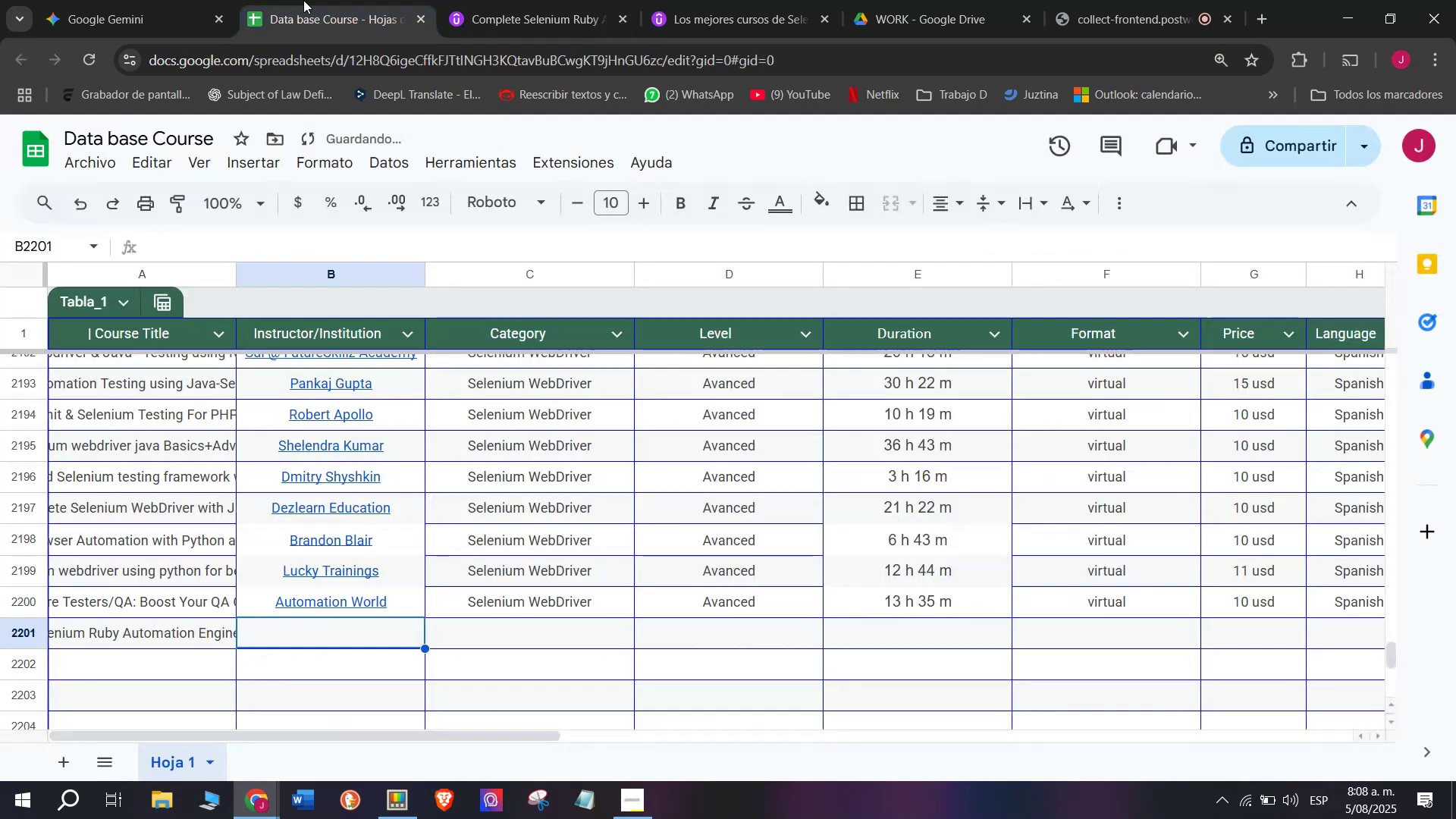 
key(Control+C)
 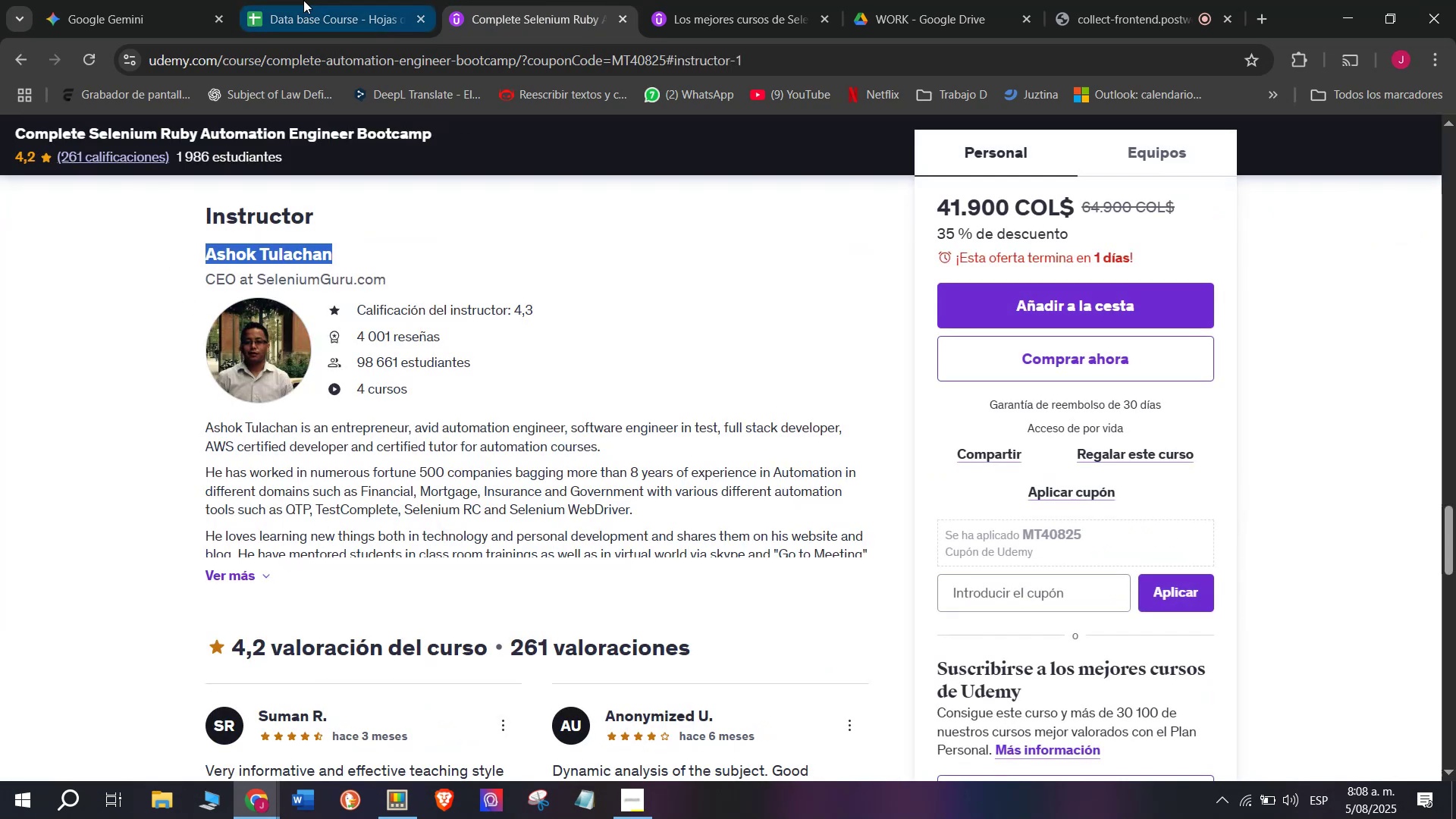 
left_click([303, 0])
 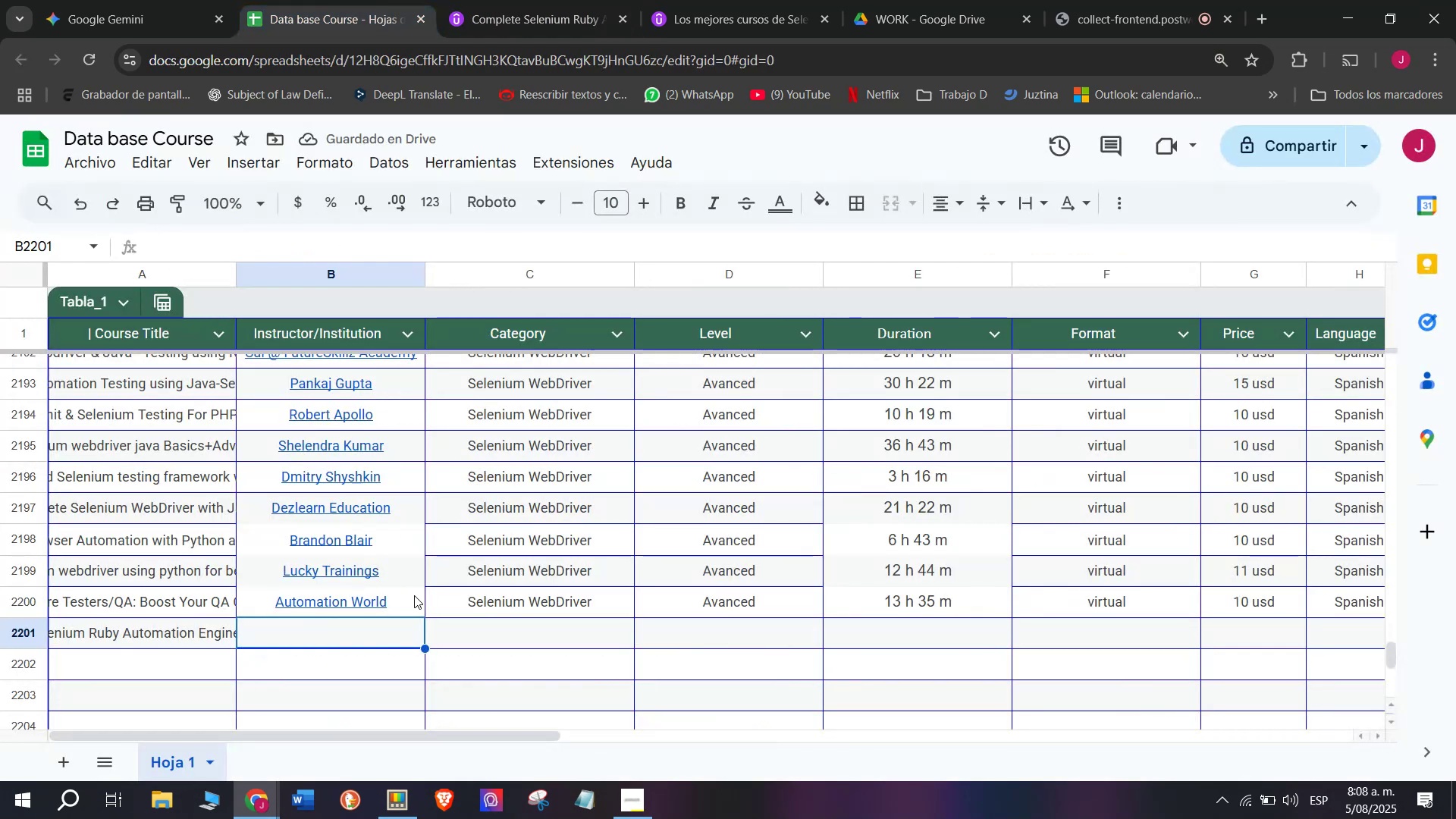 
key(Control+ControlLeft)
 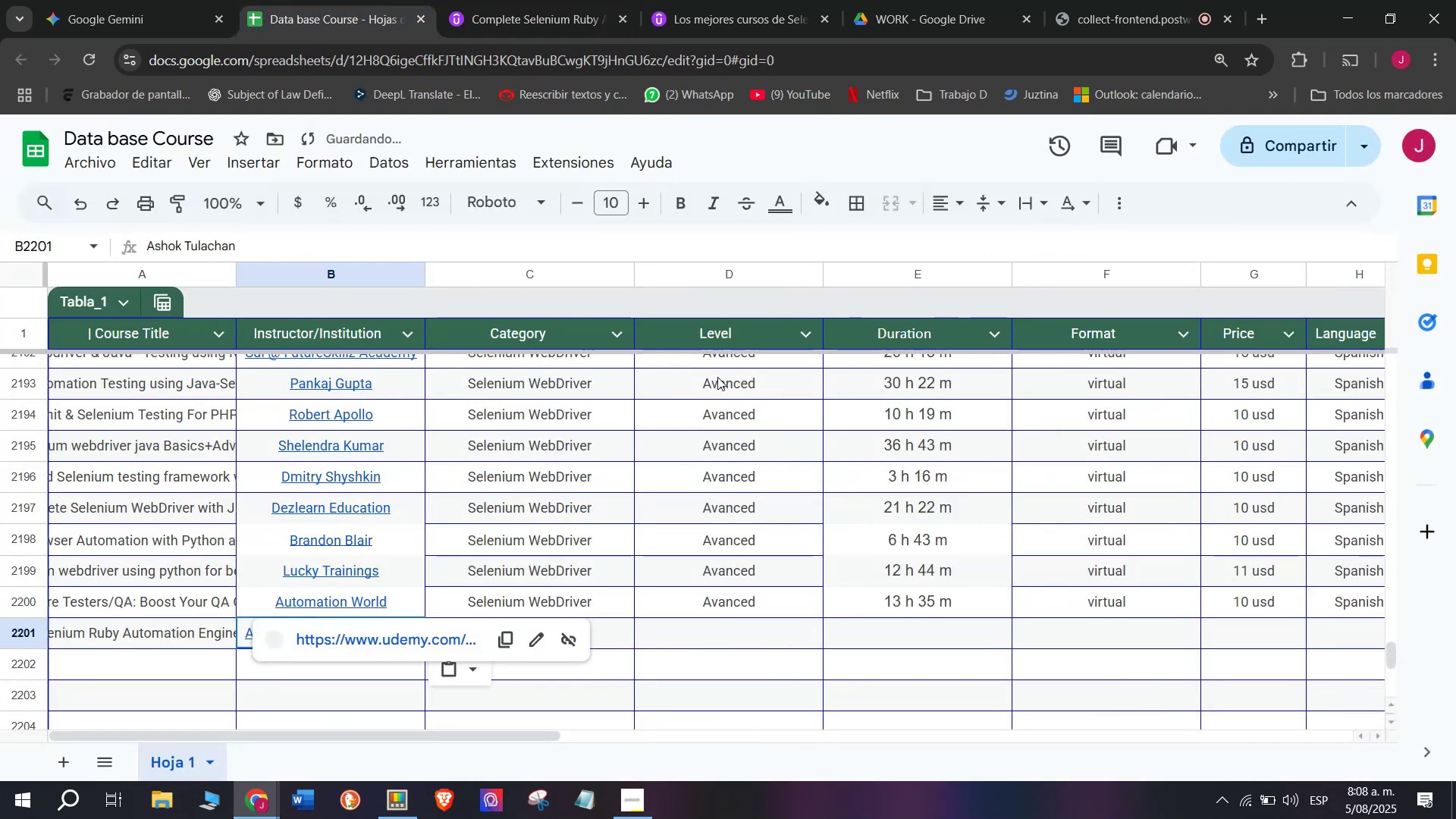 
key(Z)
 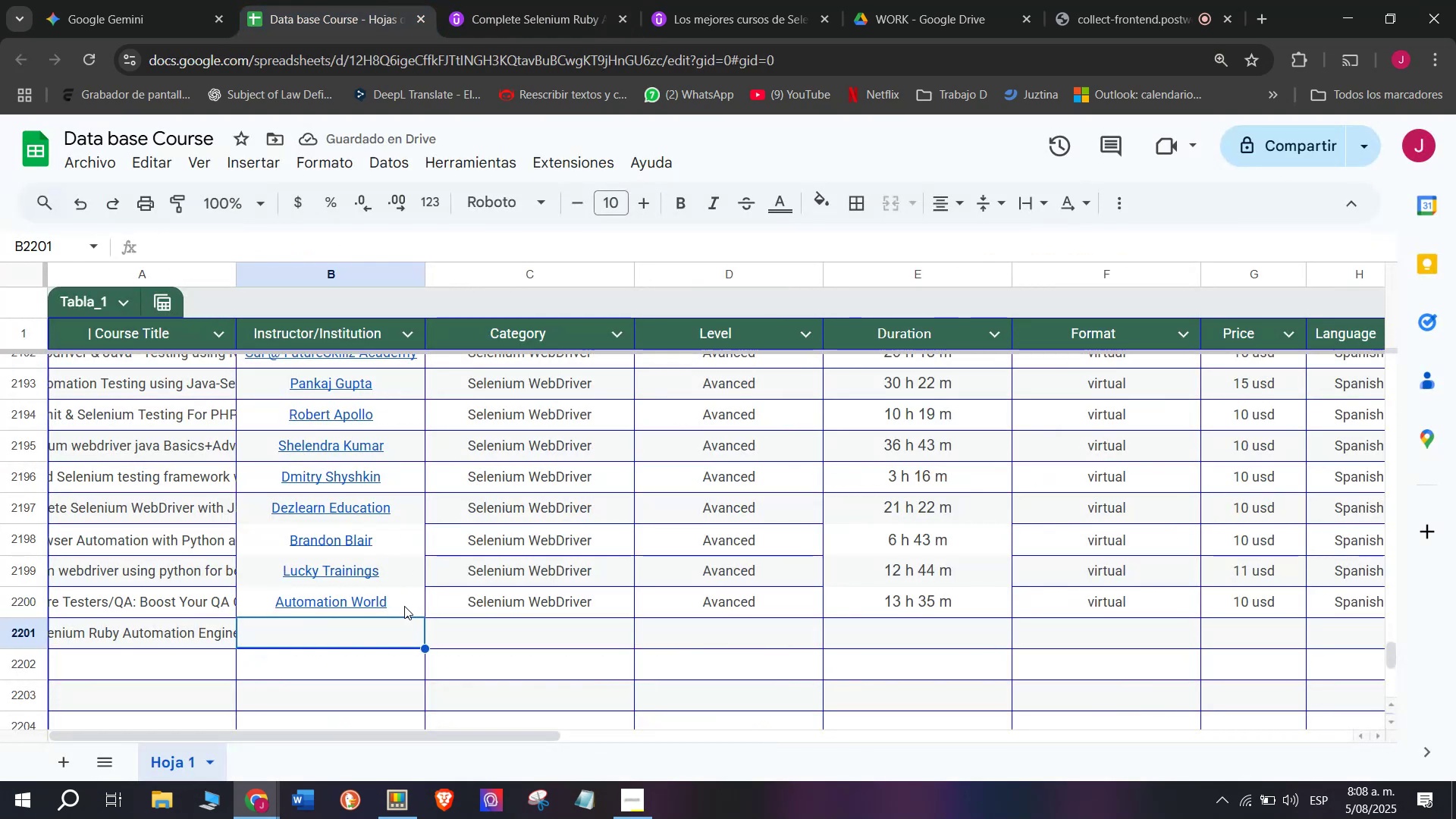 
key(Control+V)
 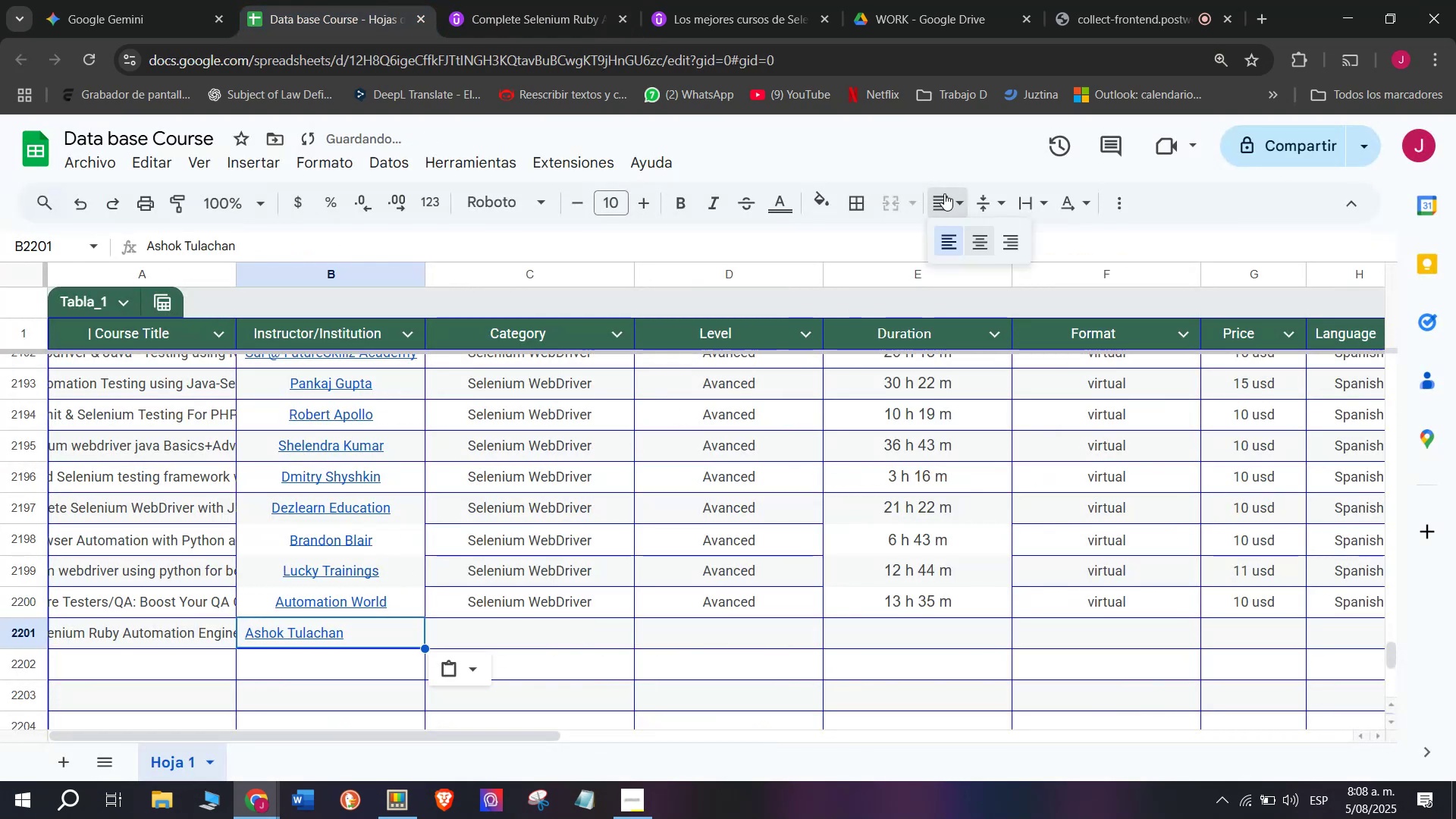 
double_click([978, 254])
 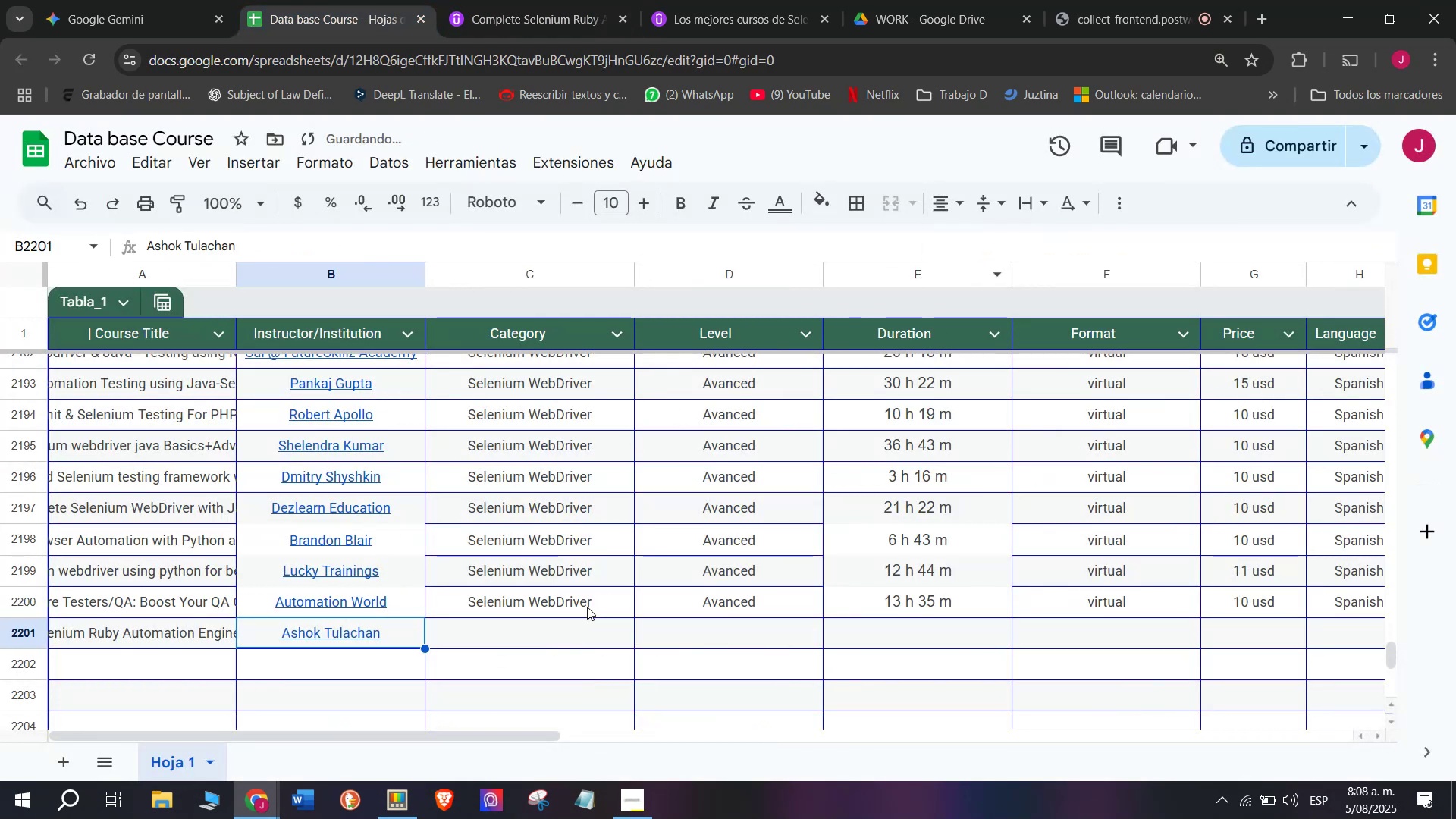 
left_click([576, 604])
 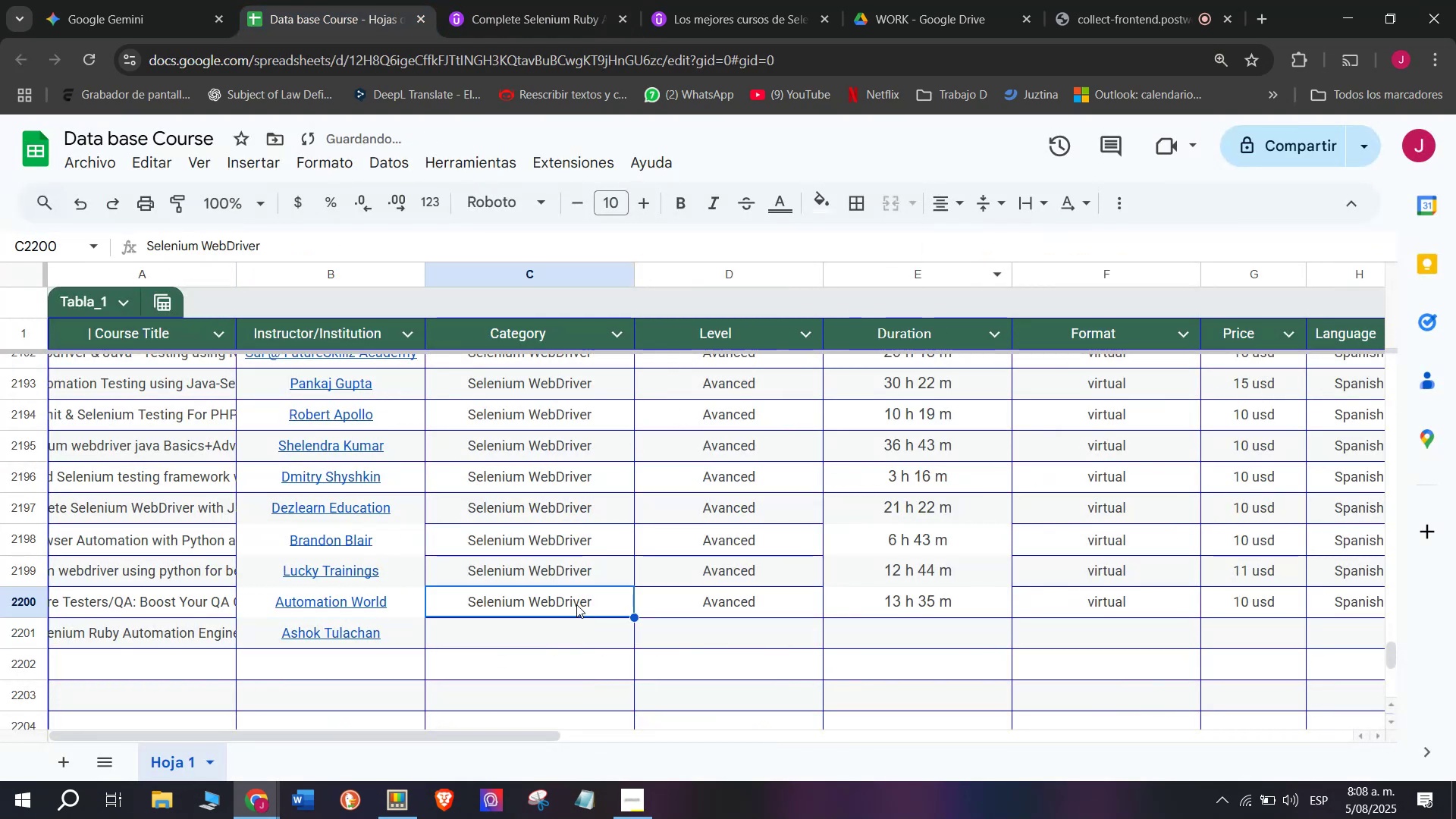 
key(Control+ControlLeft)
 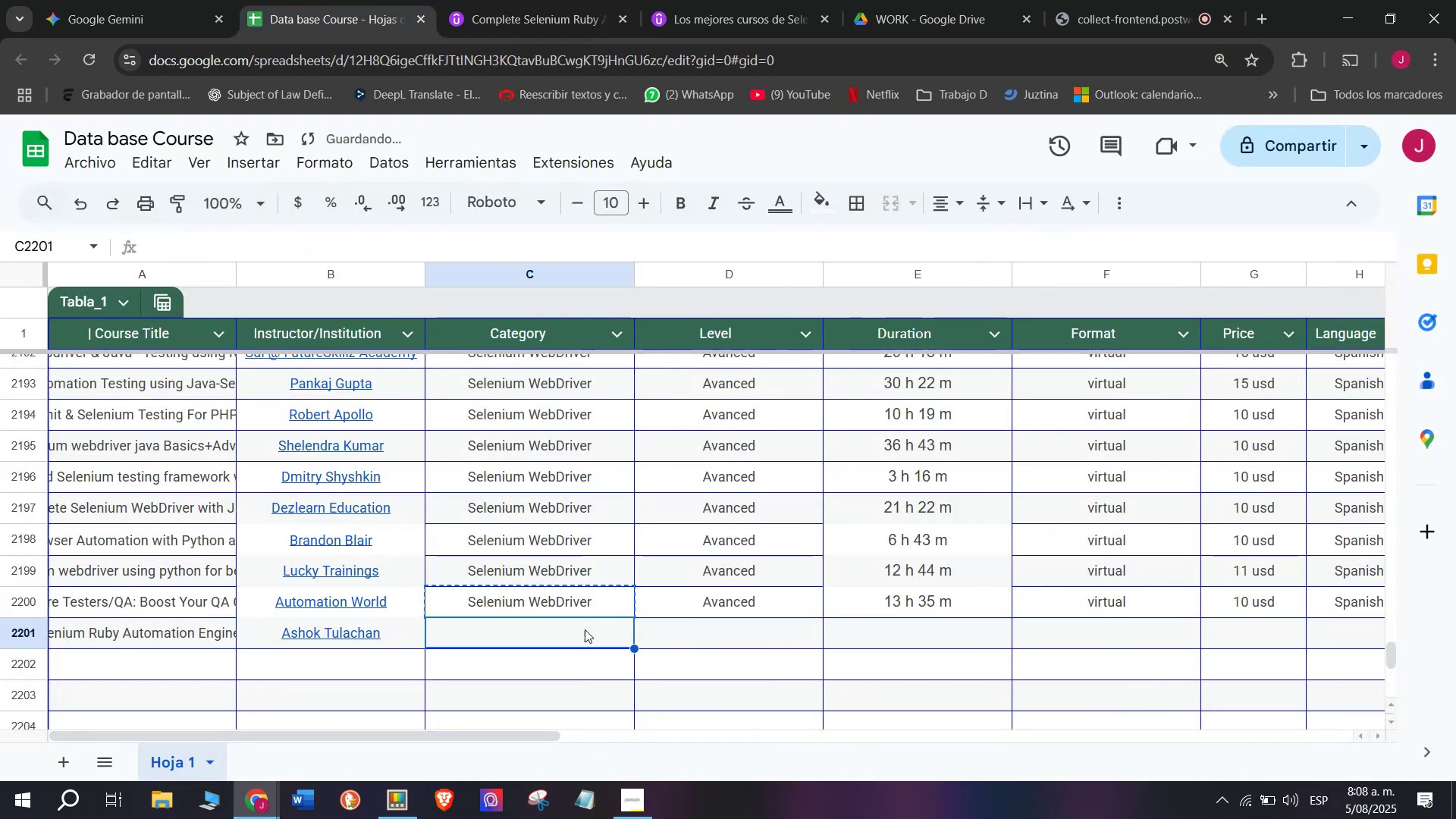 
key(Break)
 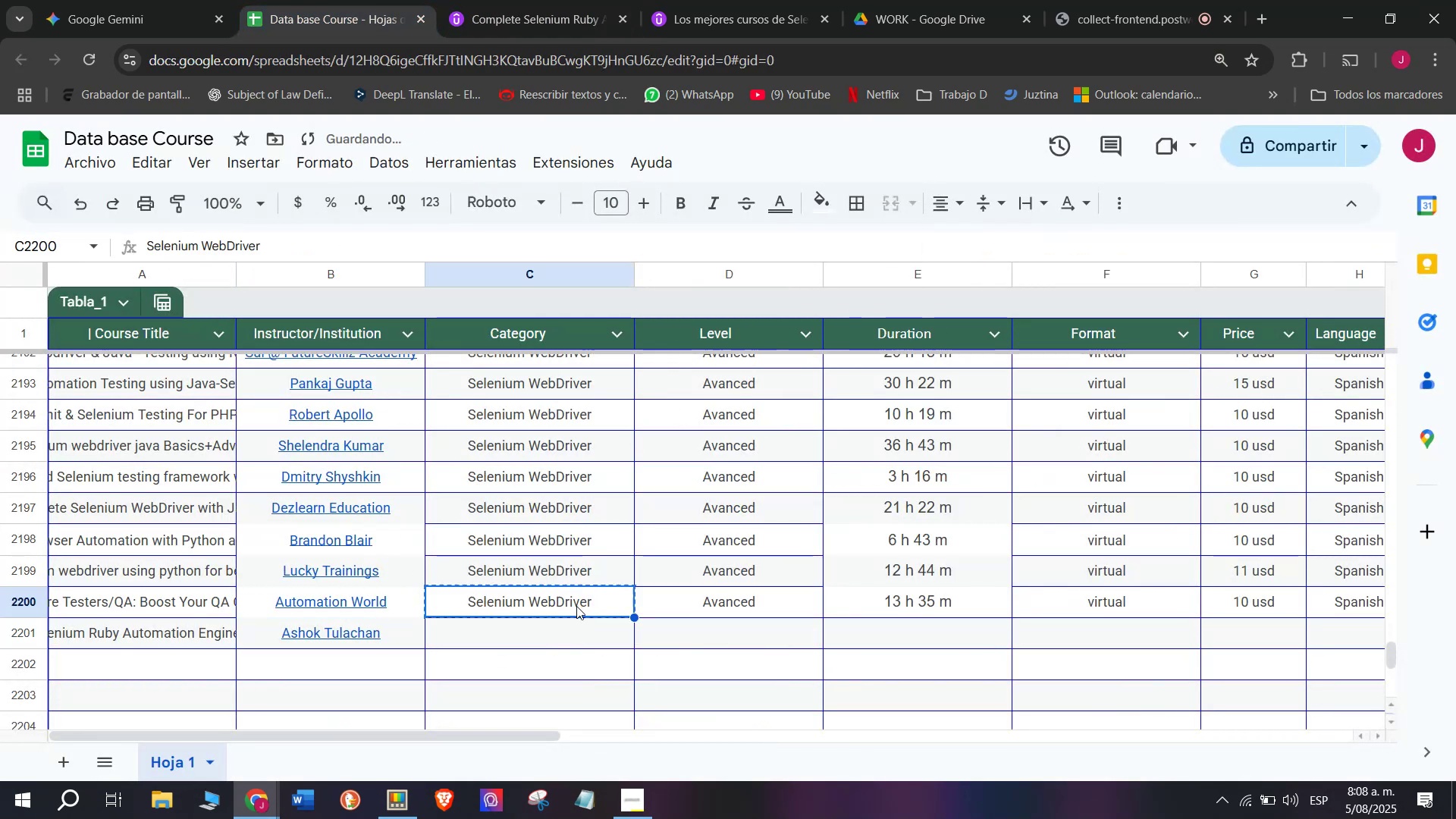 
key(Control+C)
 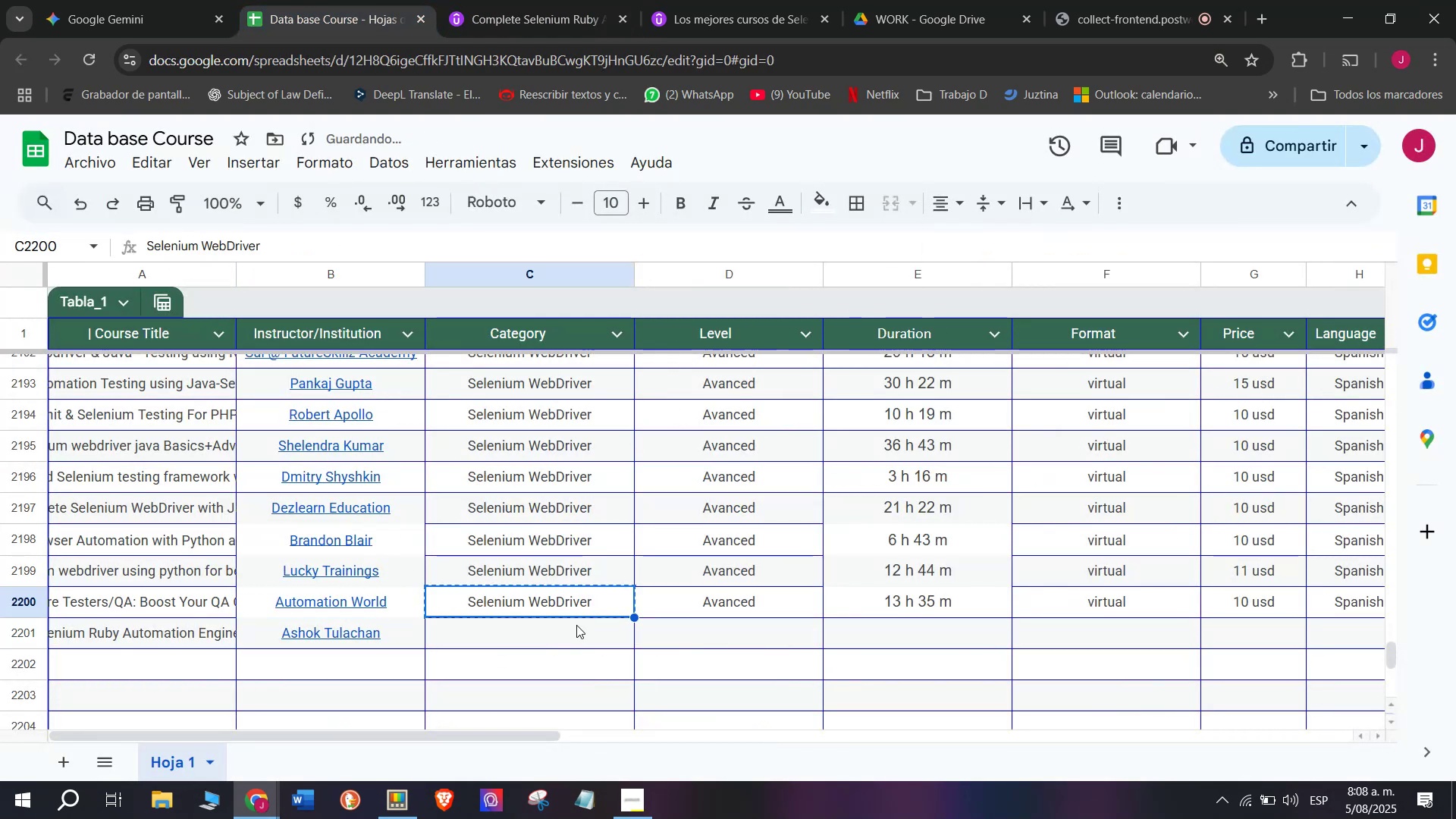 
double_click([576, 625])
 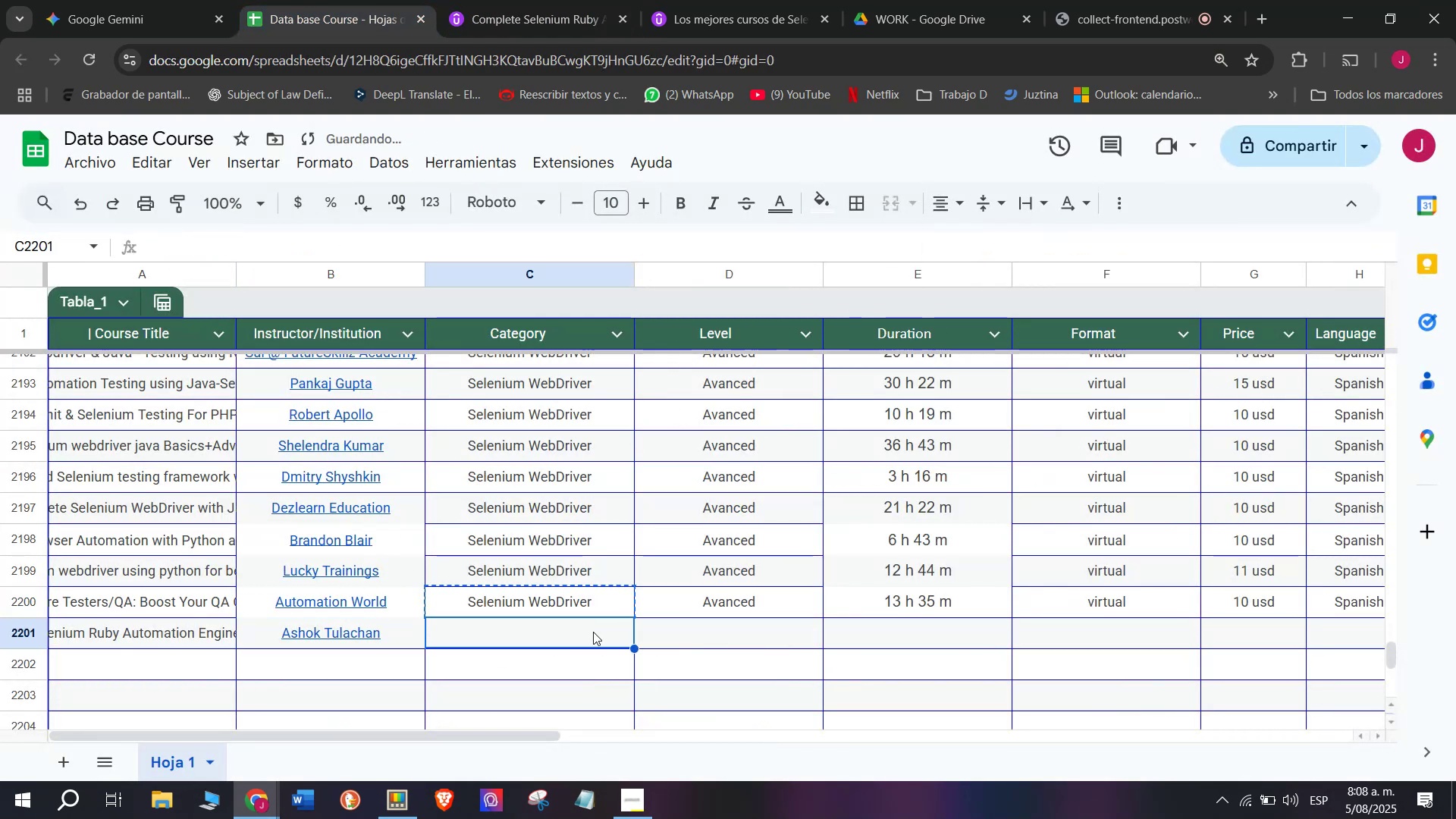 
key(Z)
 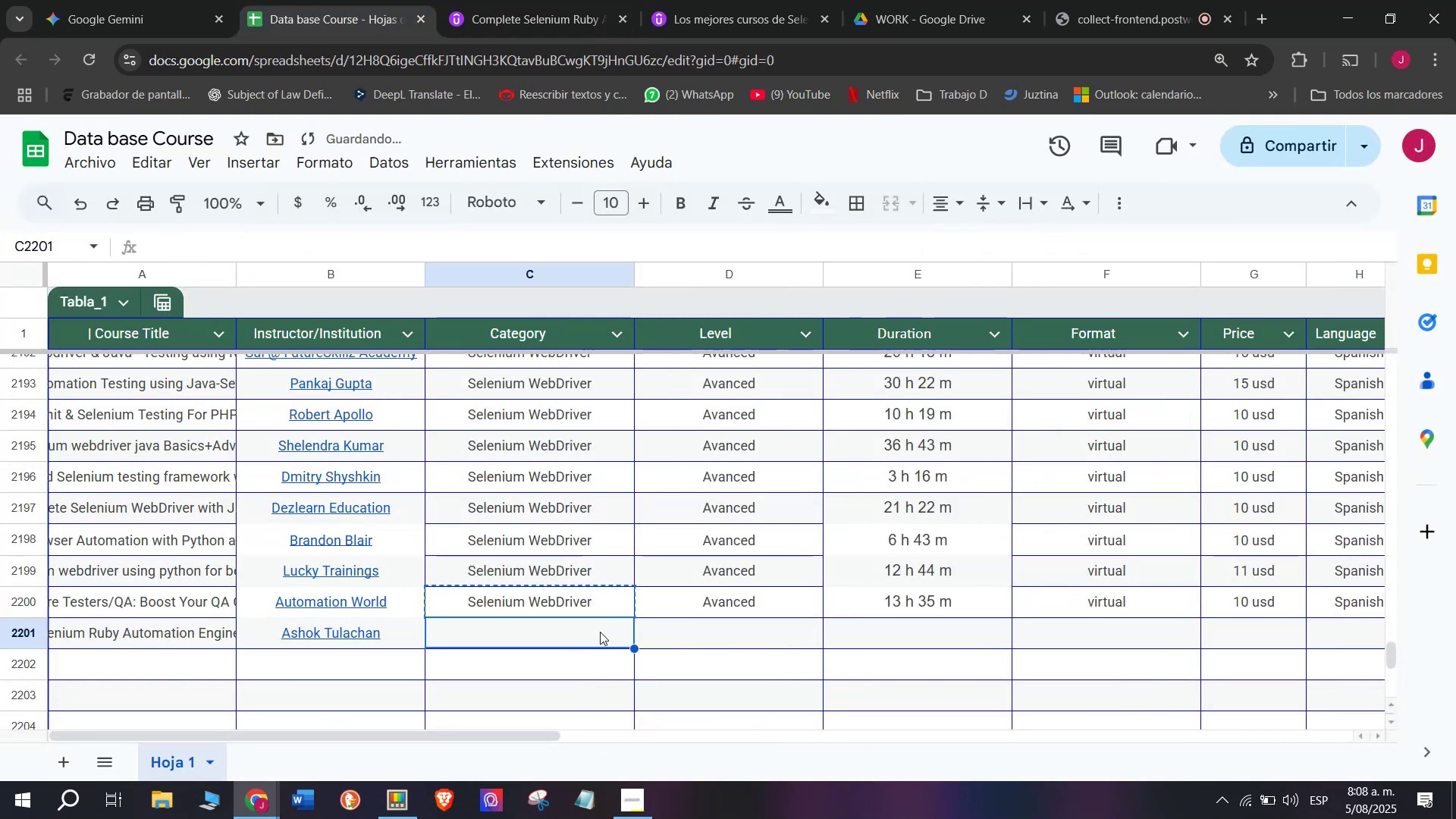 
key(Control+ControlLeft)
 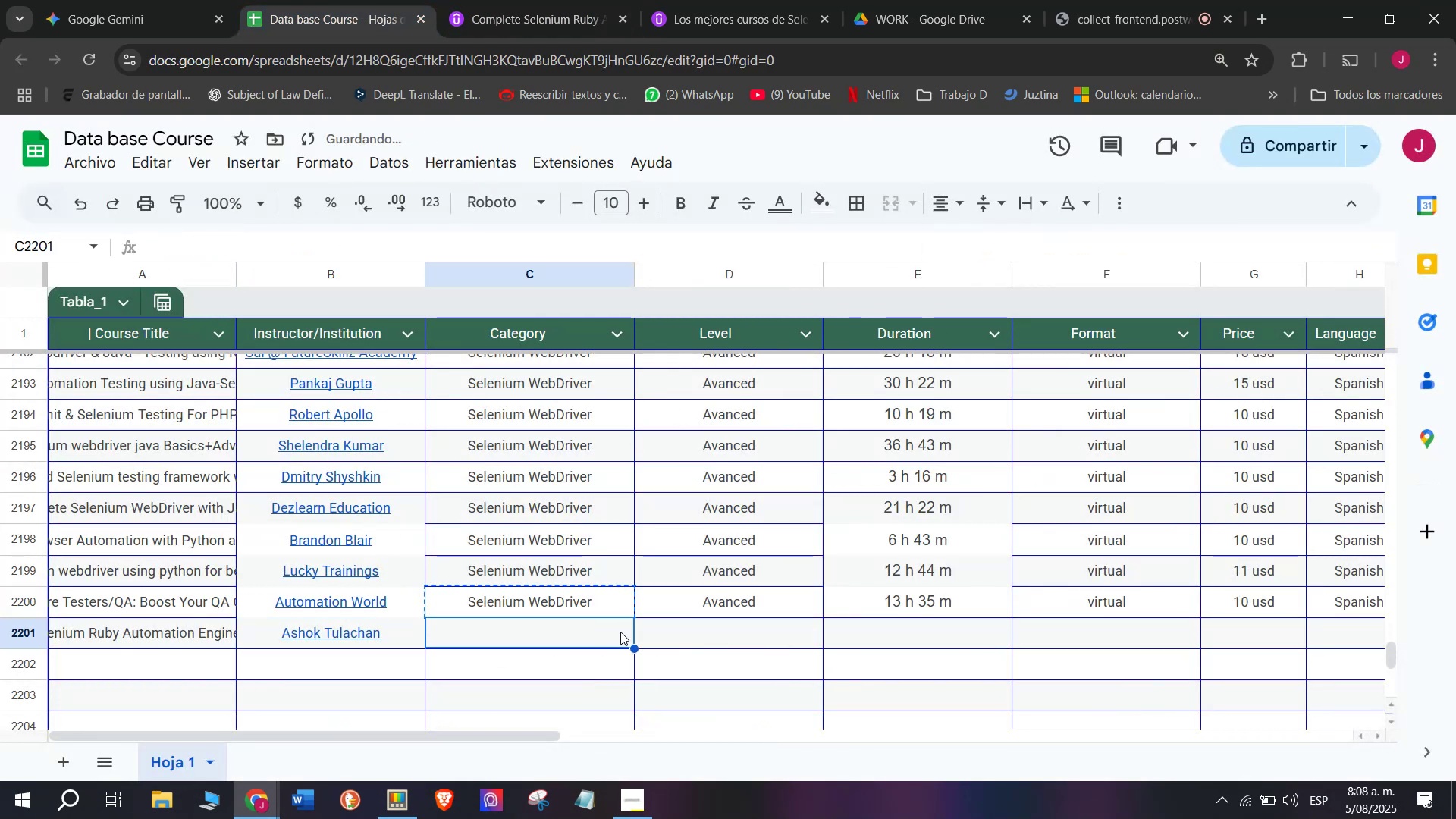 
key(Control+V)
 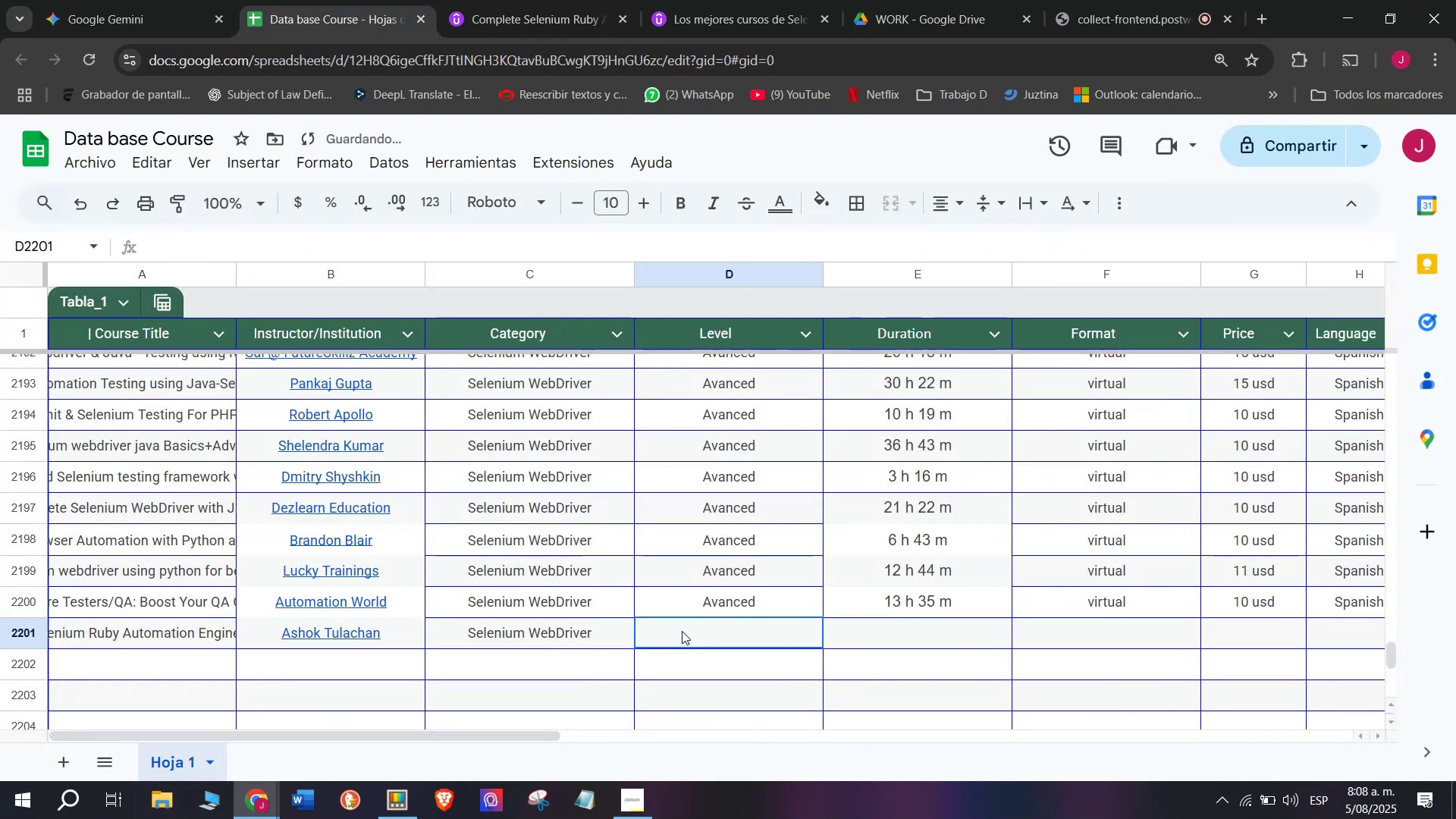 
left_click([682, 631])
 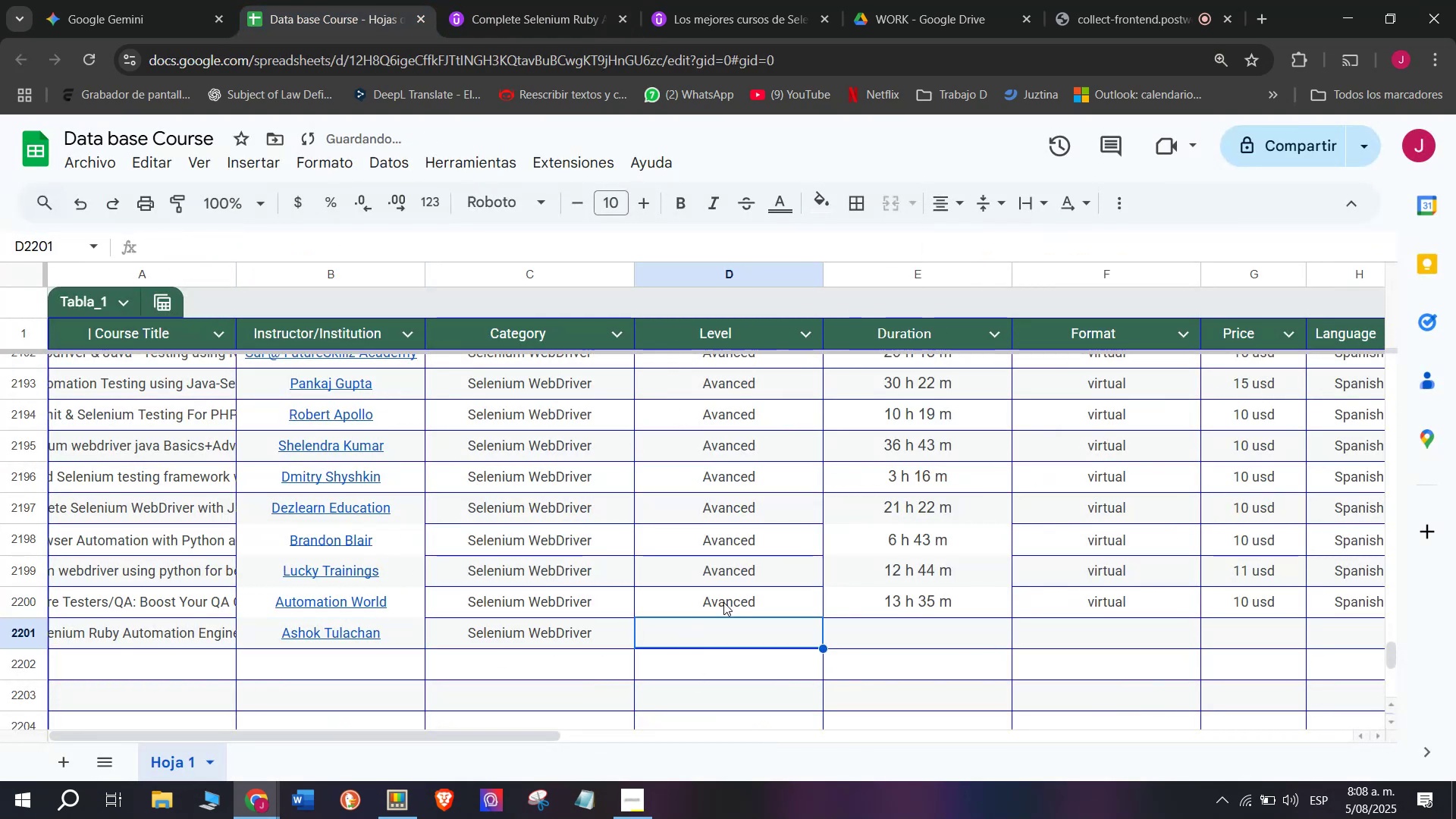 
double_click([726, 602])
 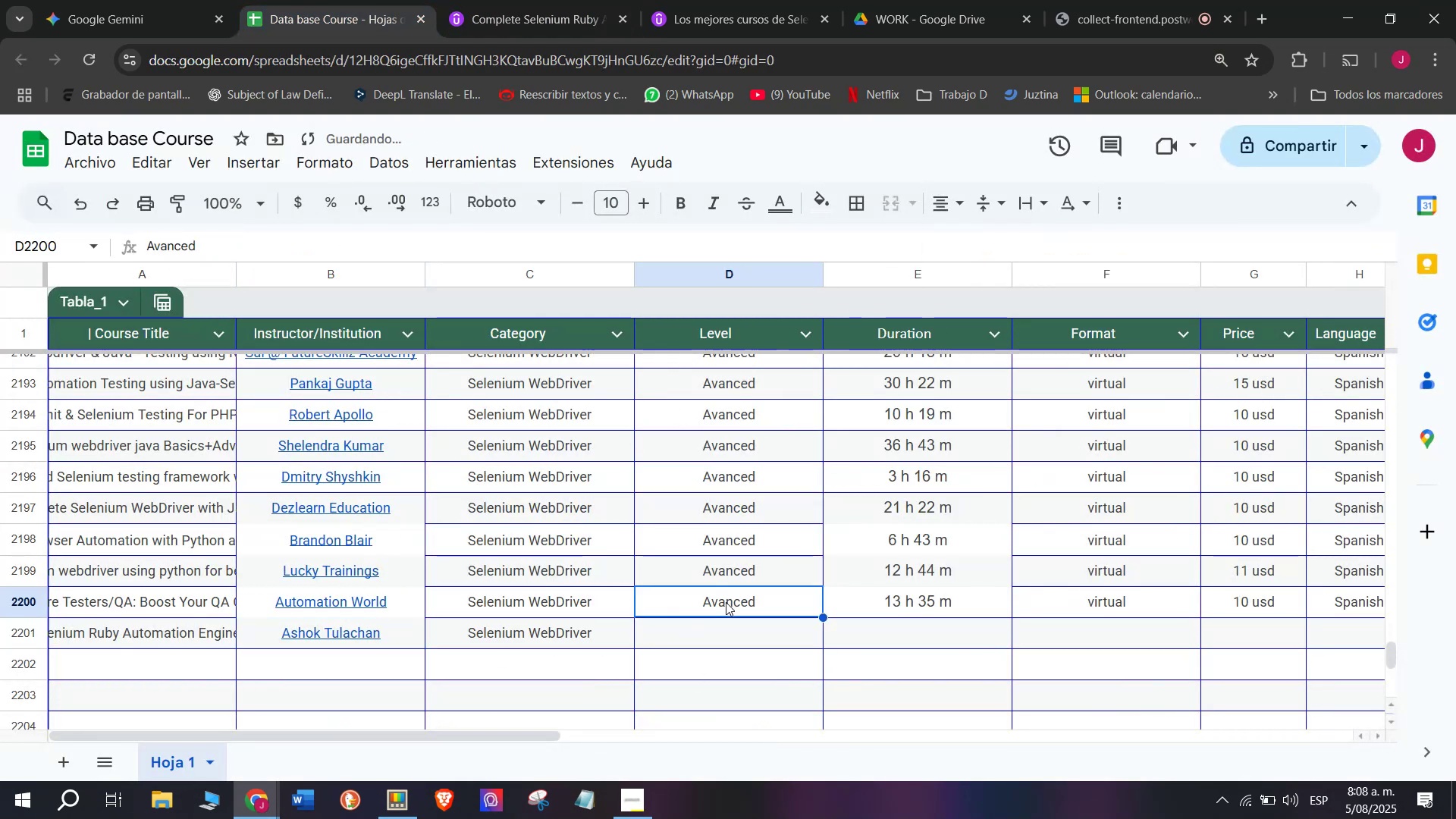 
key(Control+ControlLeft)
 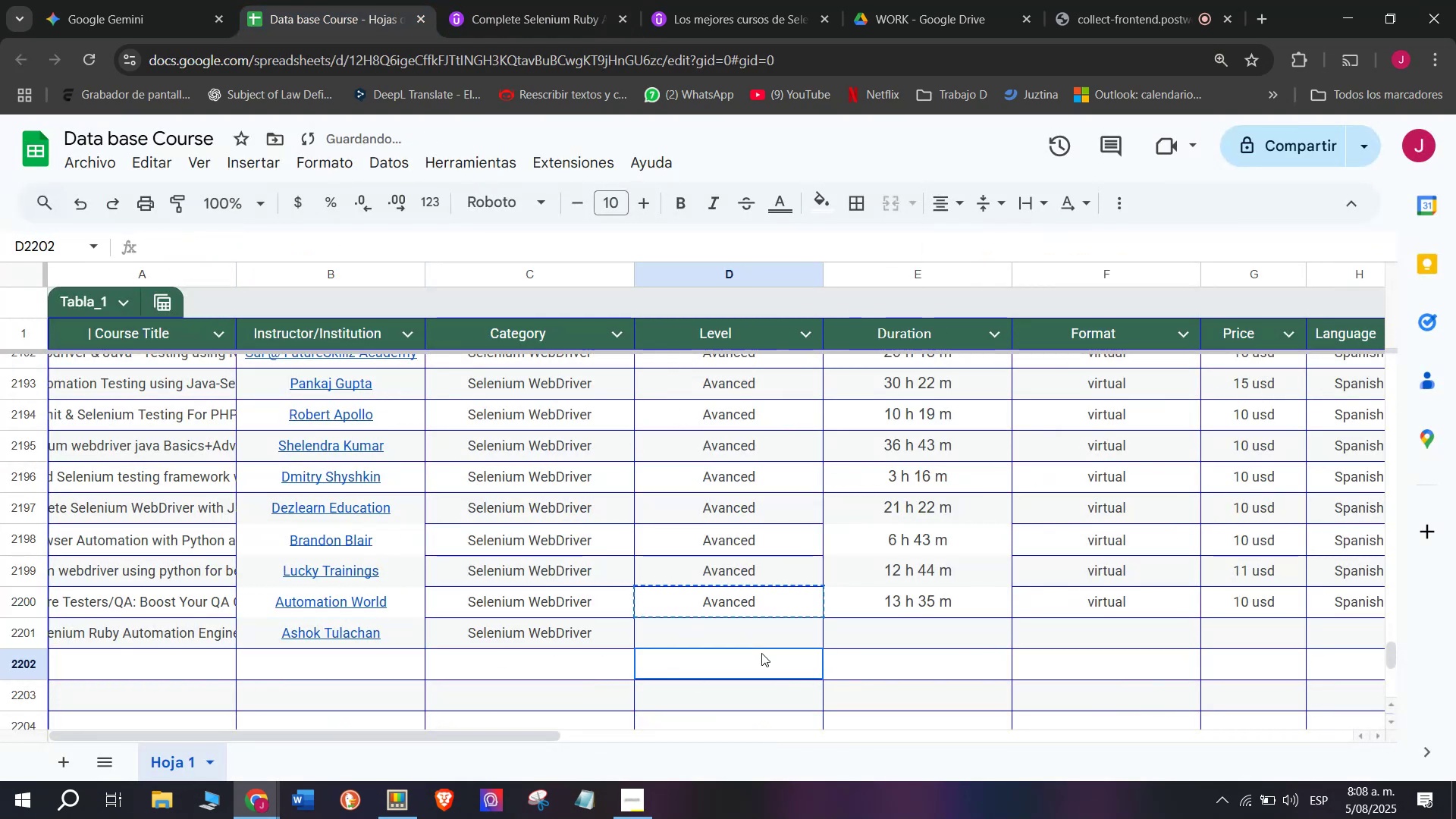 
key(Break)
 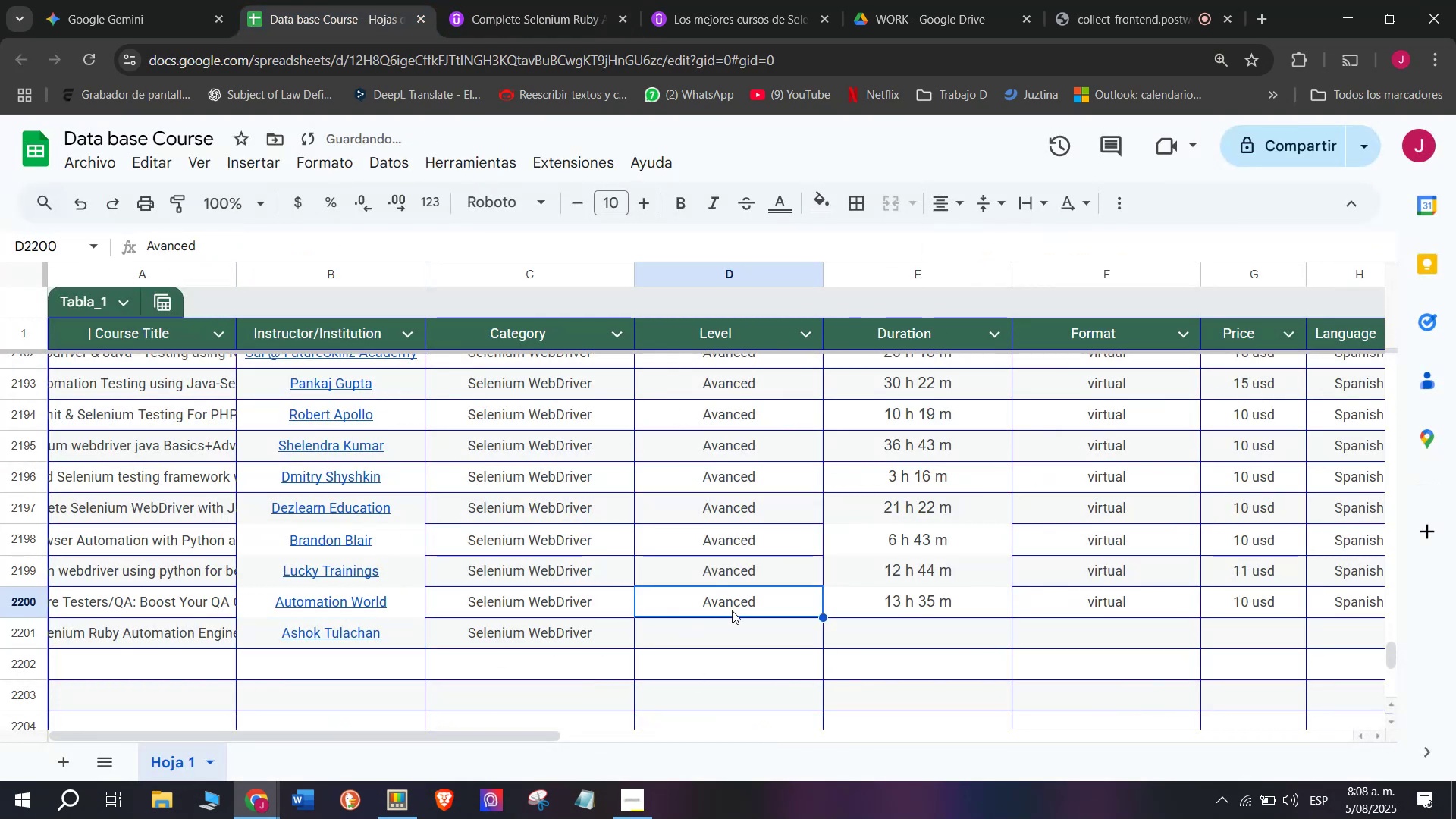 
key(Control+C)
 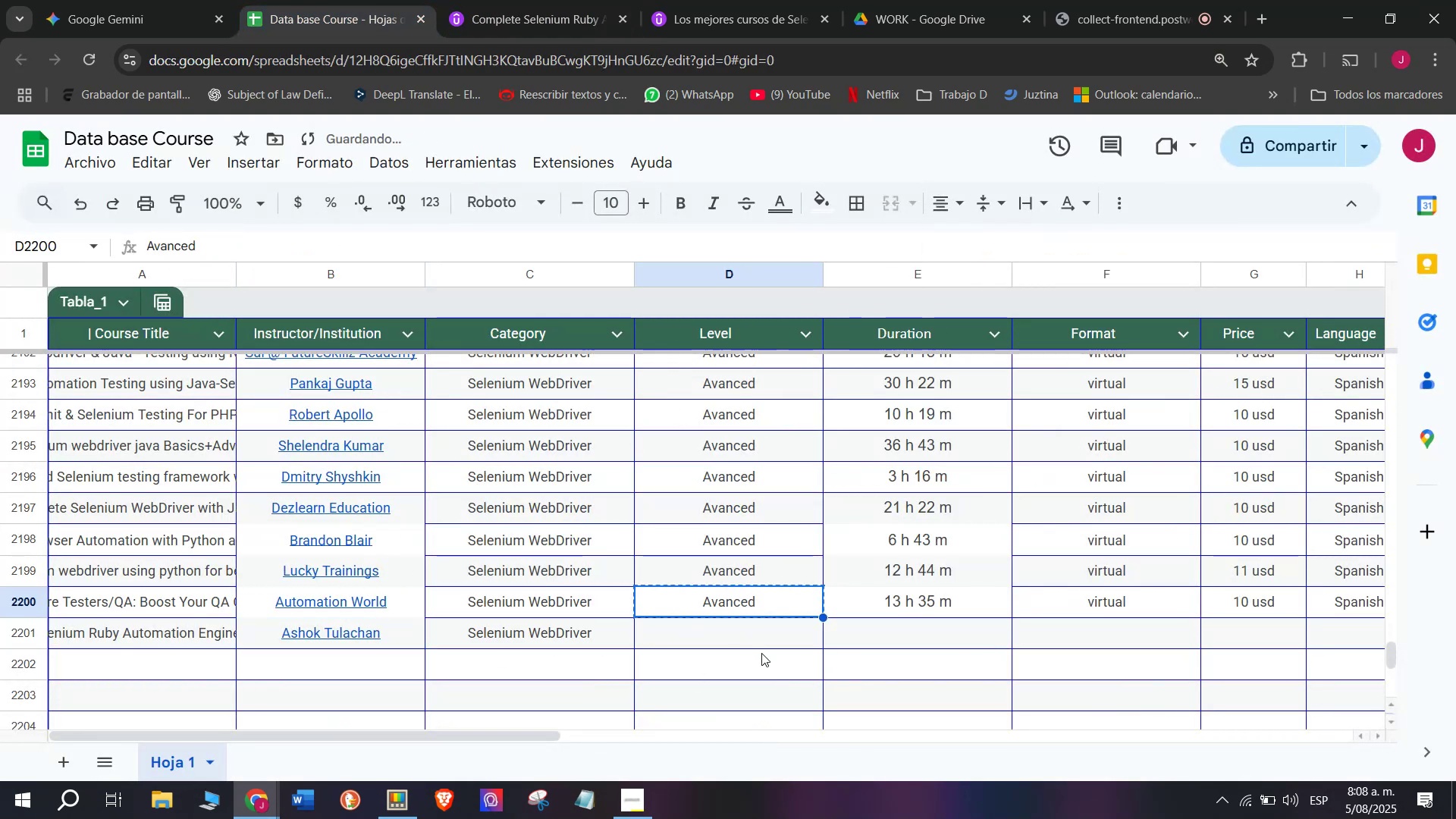 
triple_click([761, 653])
 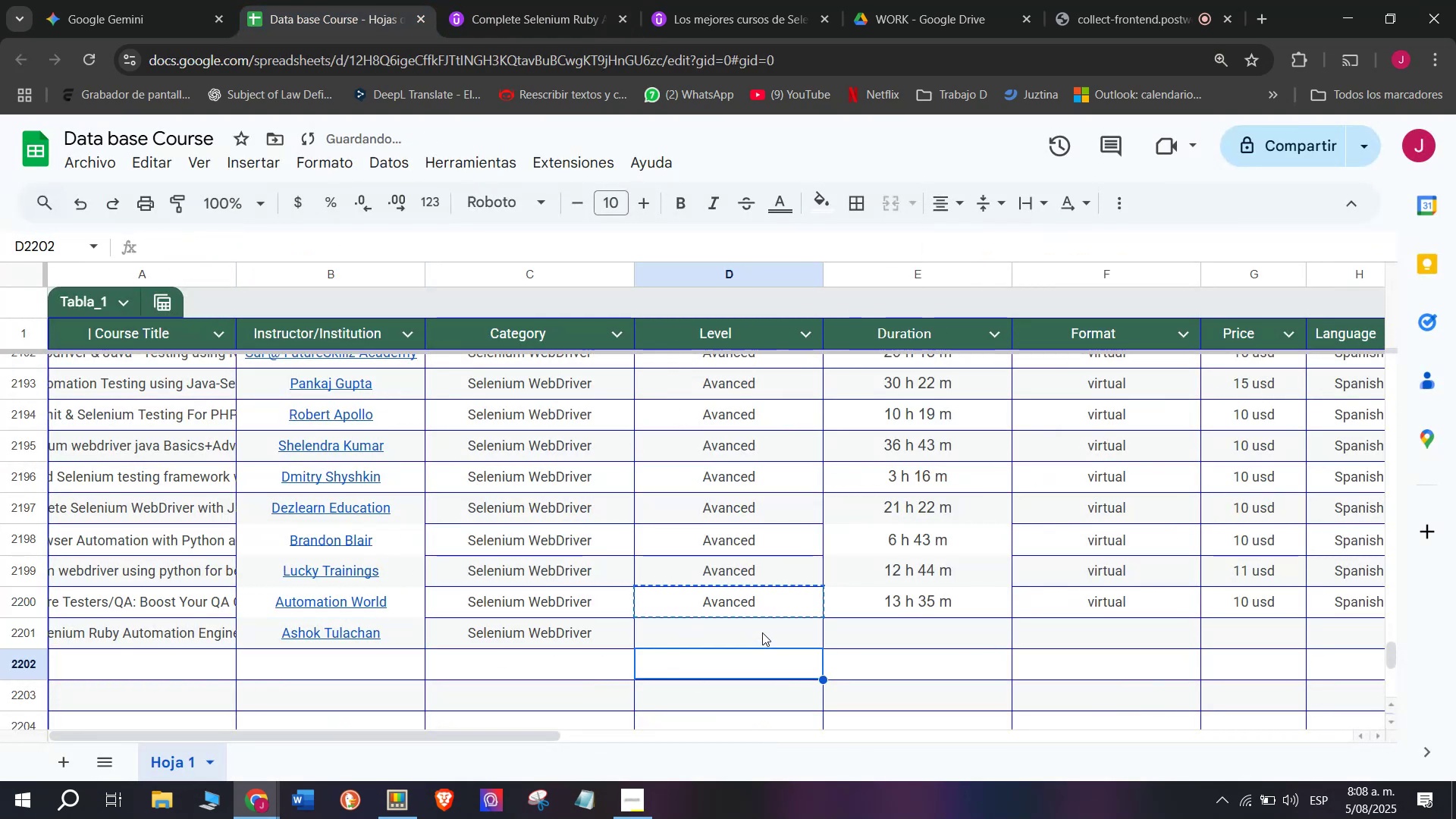 
left_click([762, 632])
 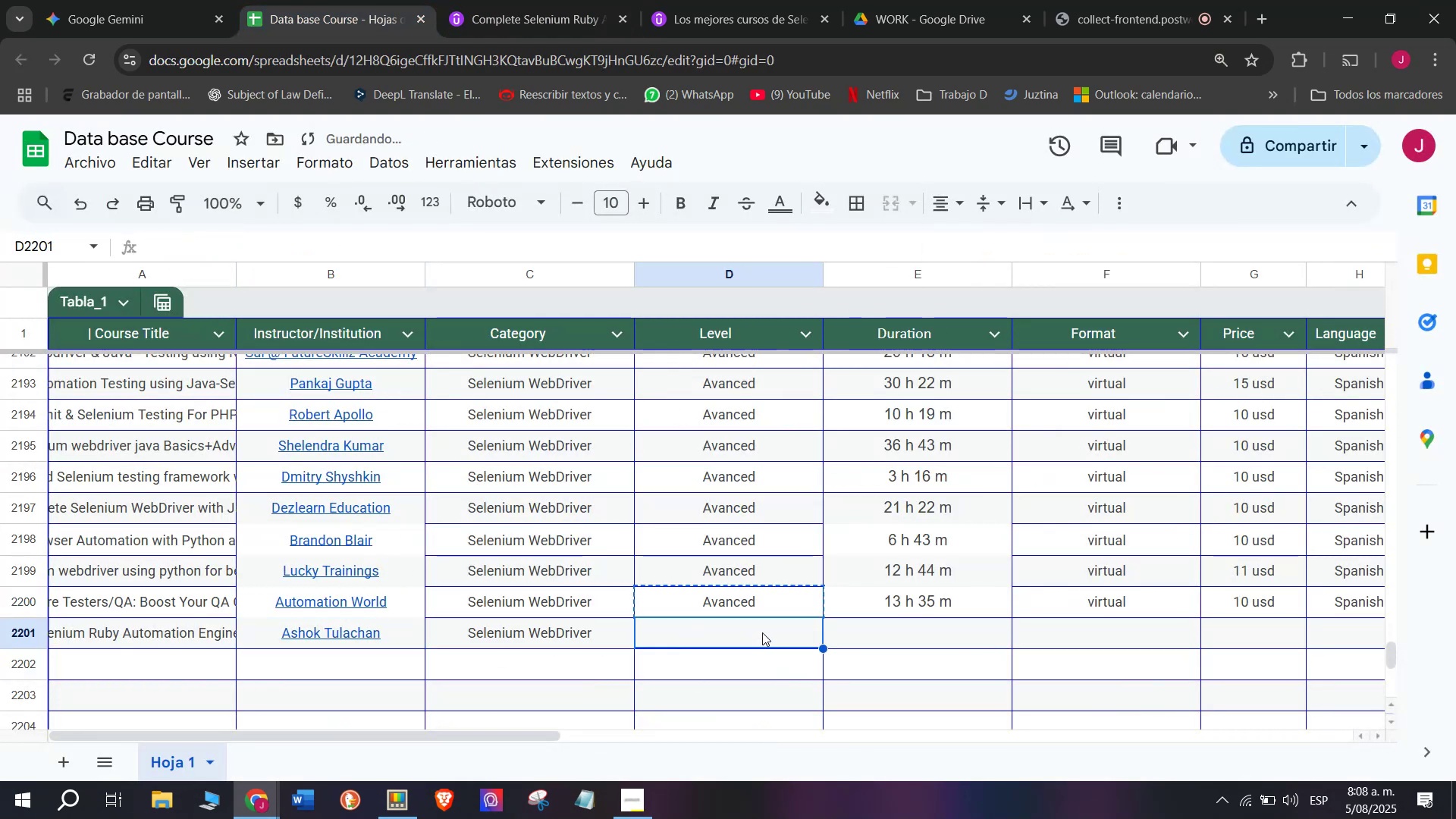 
key(Z)
 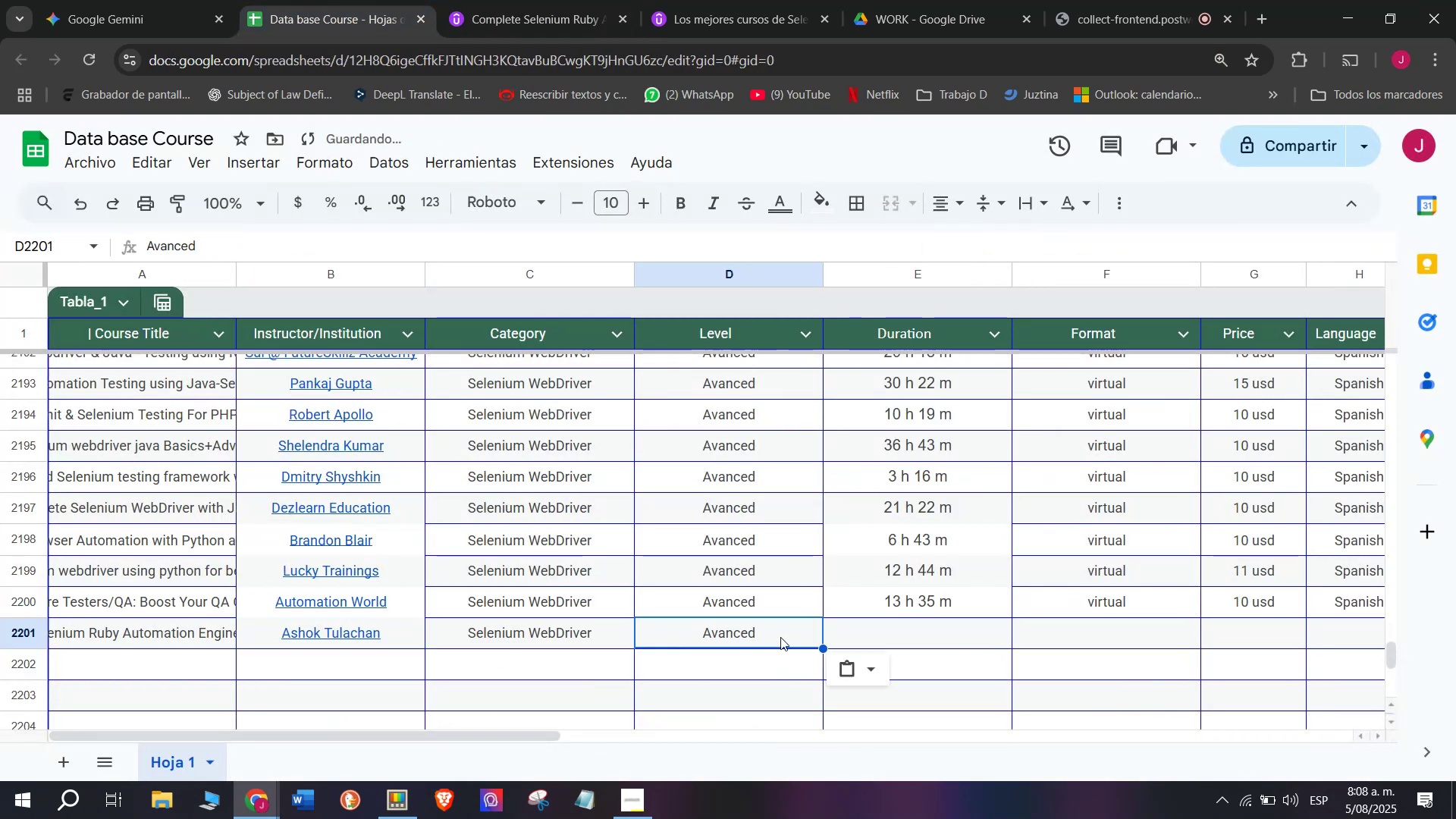 
key(Control+ControlLeft)
 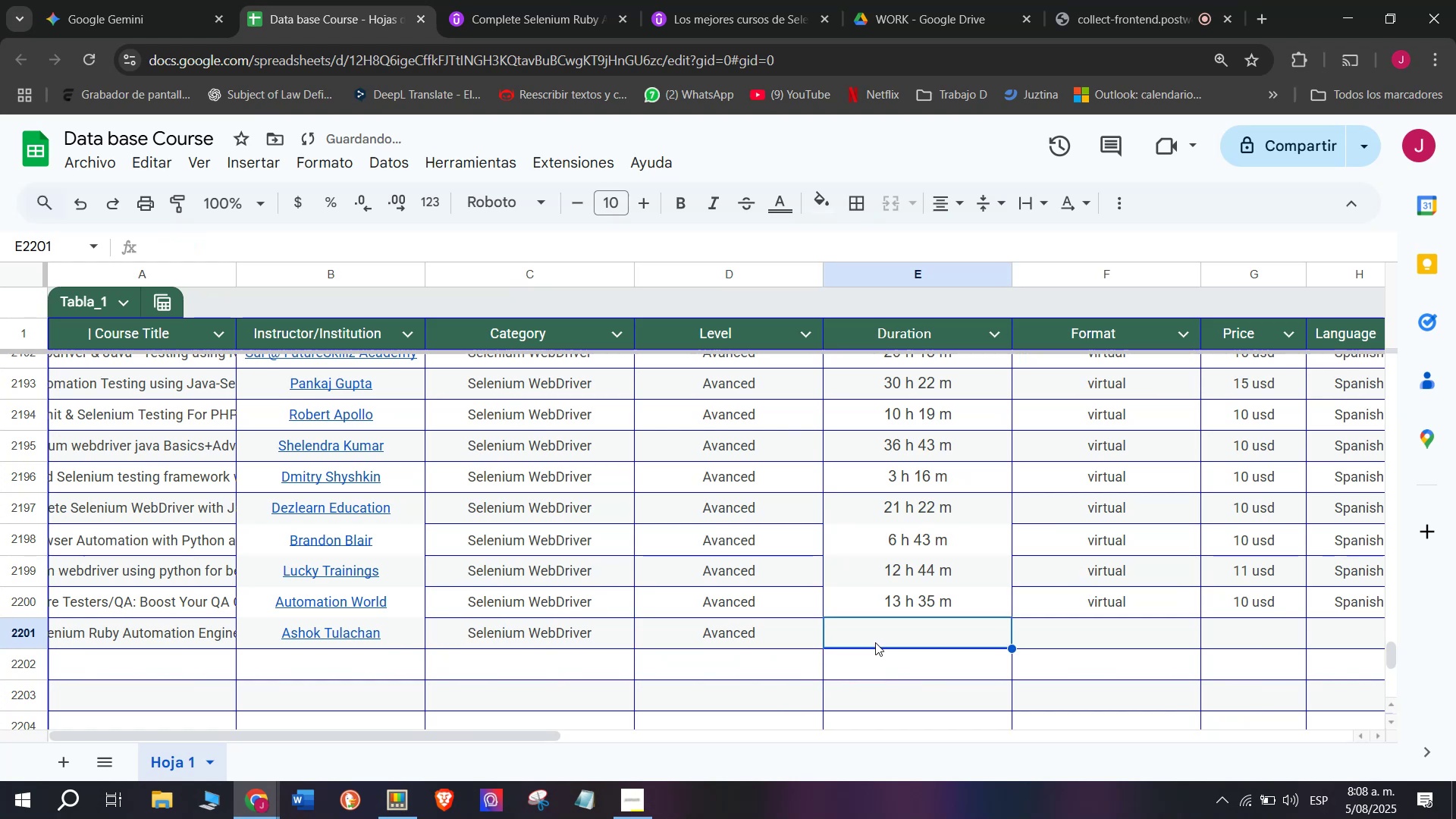 
key(Control+V)
 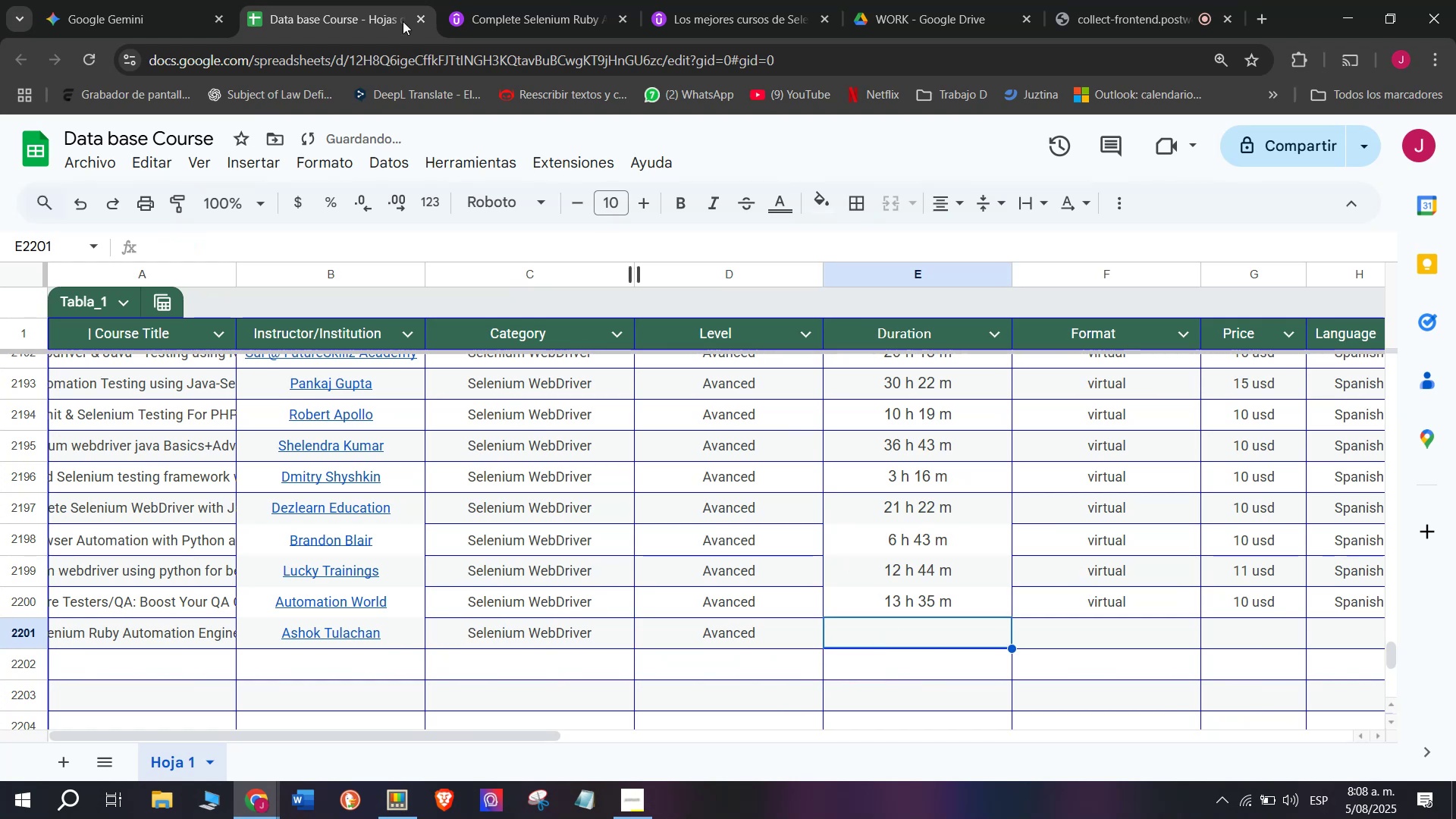 
left_click([463, 0])
 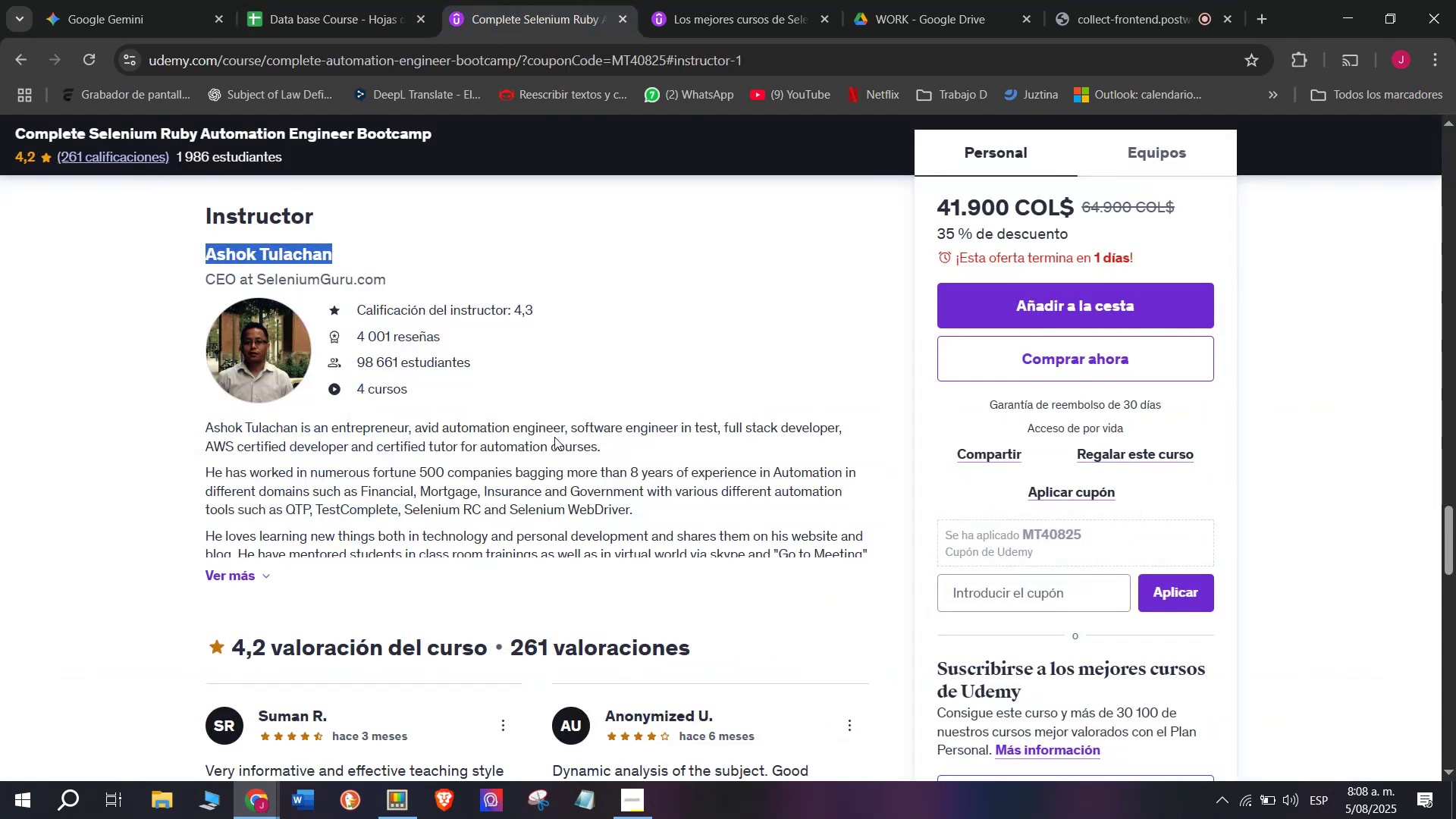 
scroll: coordinate [419, 540], scroll_direction: up, amount: 10.0
 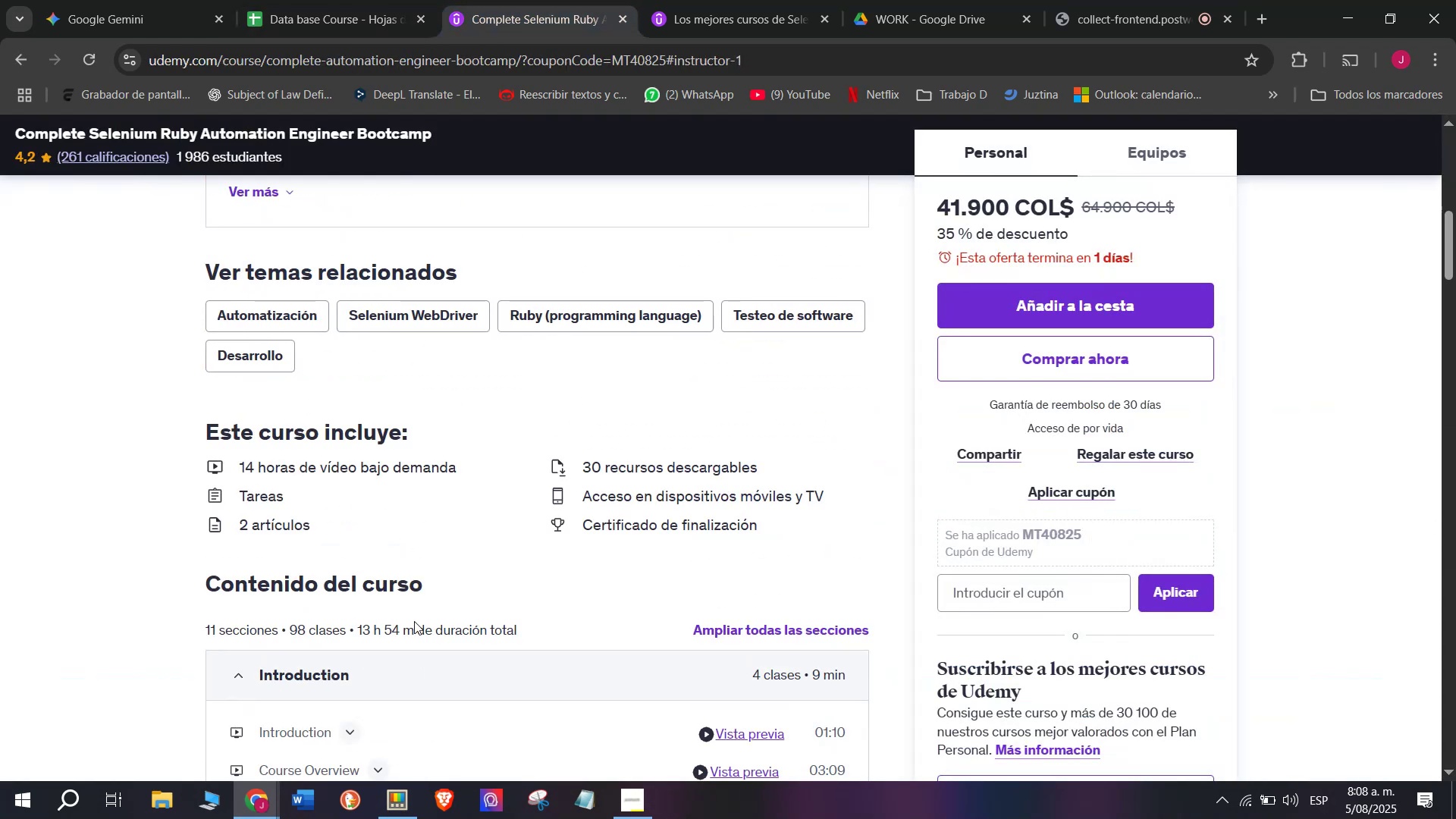 
left_click_drag(start_coordinate=[414, 625], to_coordinate=[356, 631])
 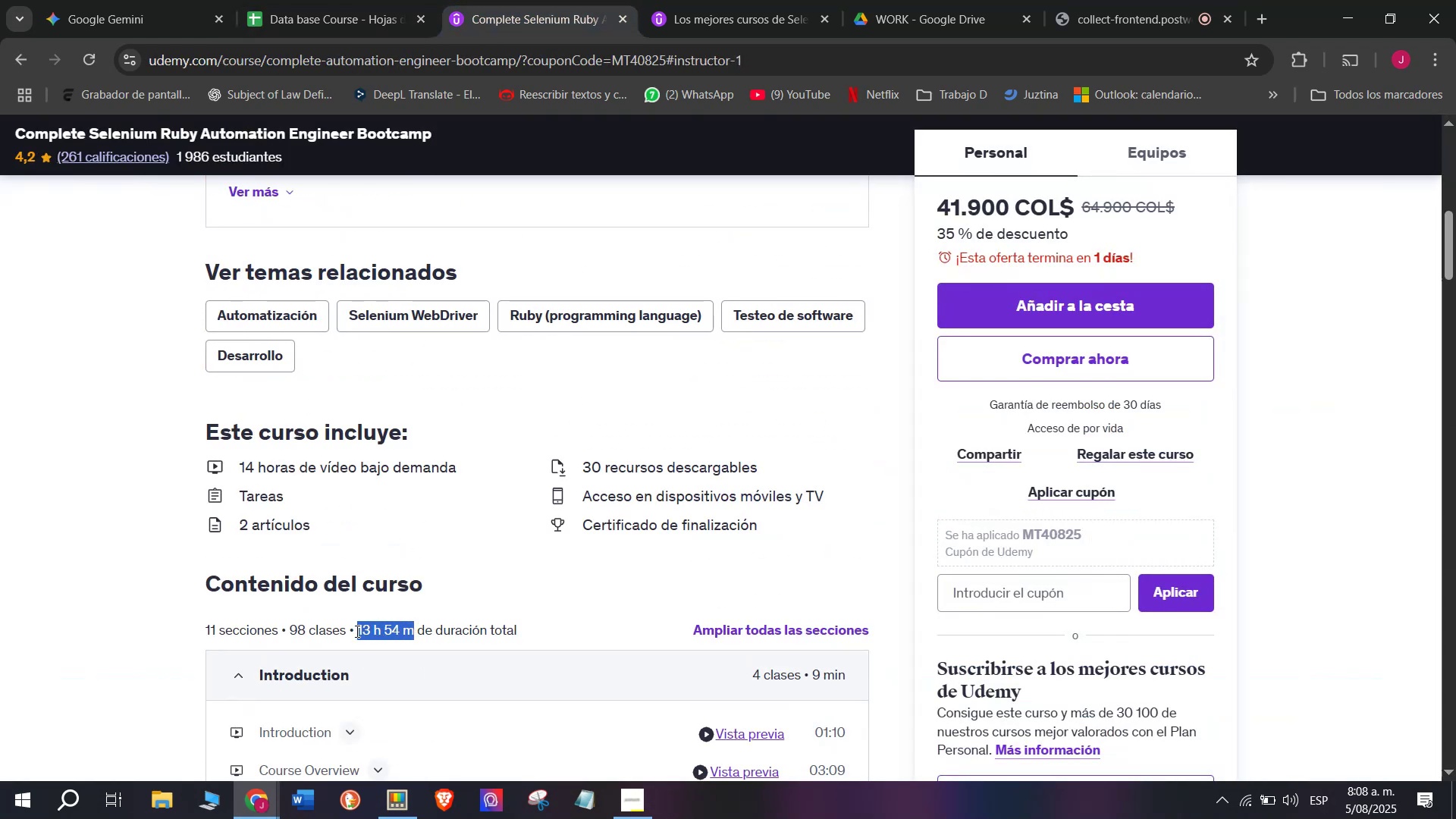 
key(Break)
 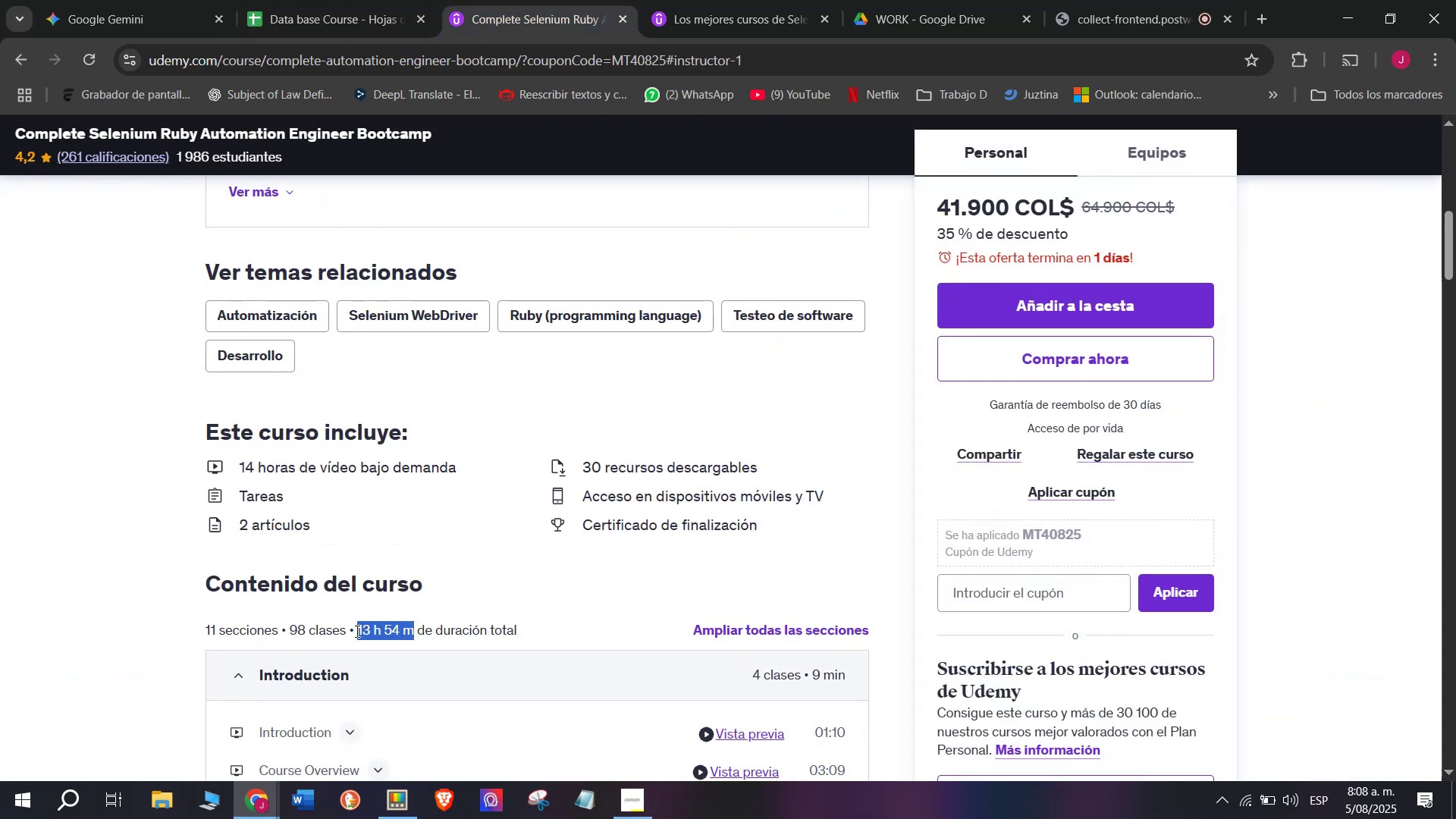 
key(Control+ControlLeft)
 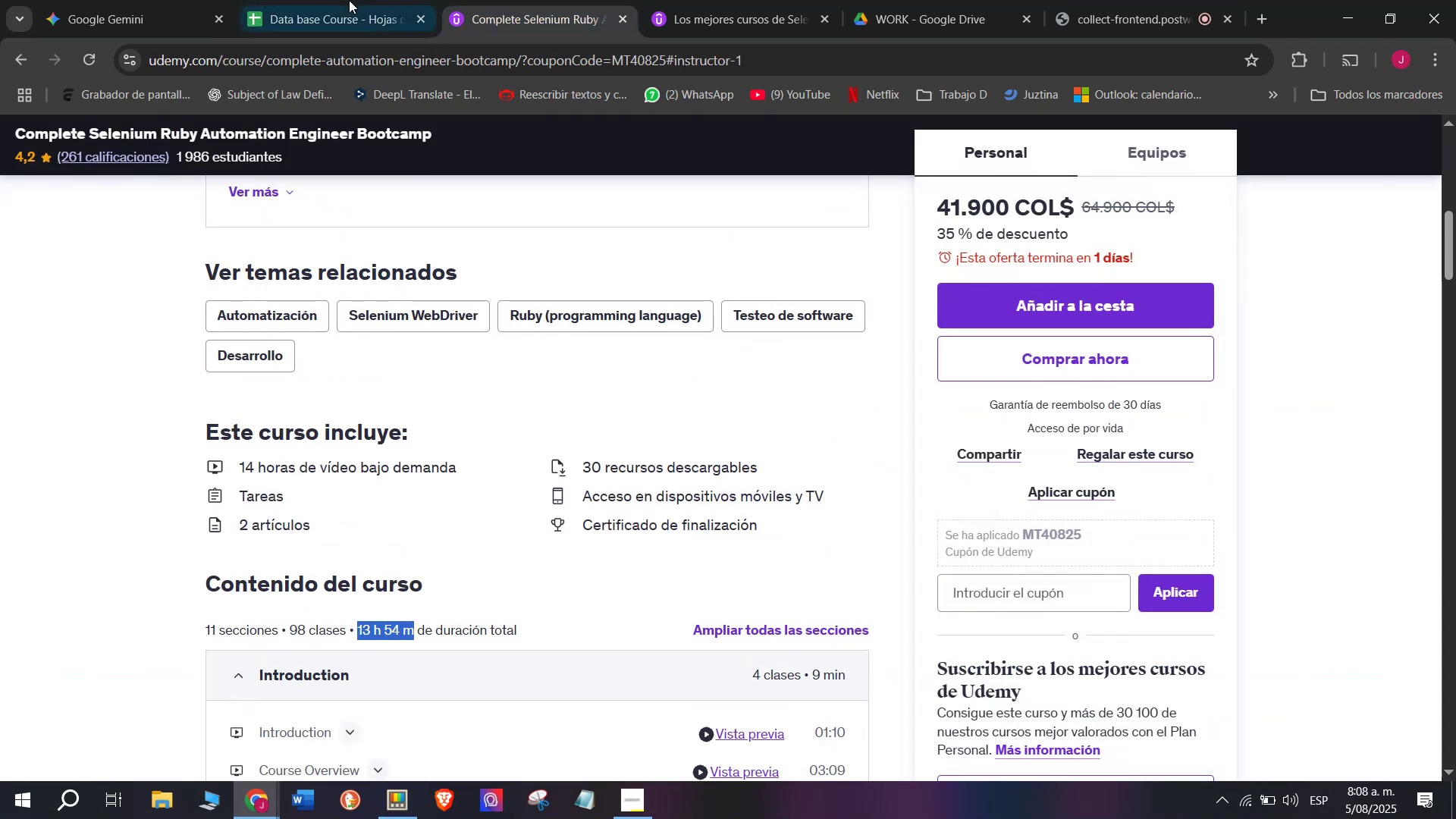 
key(Control+C)
 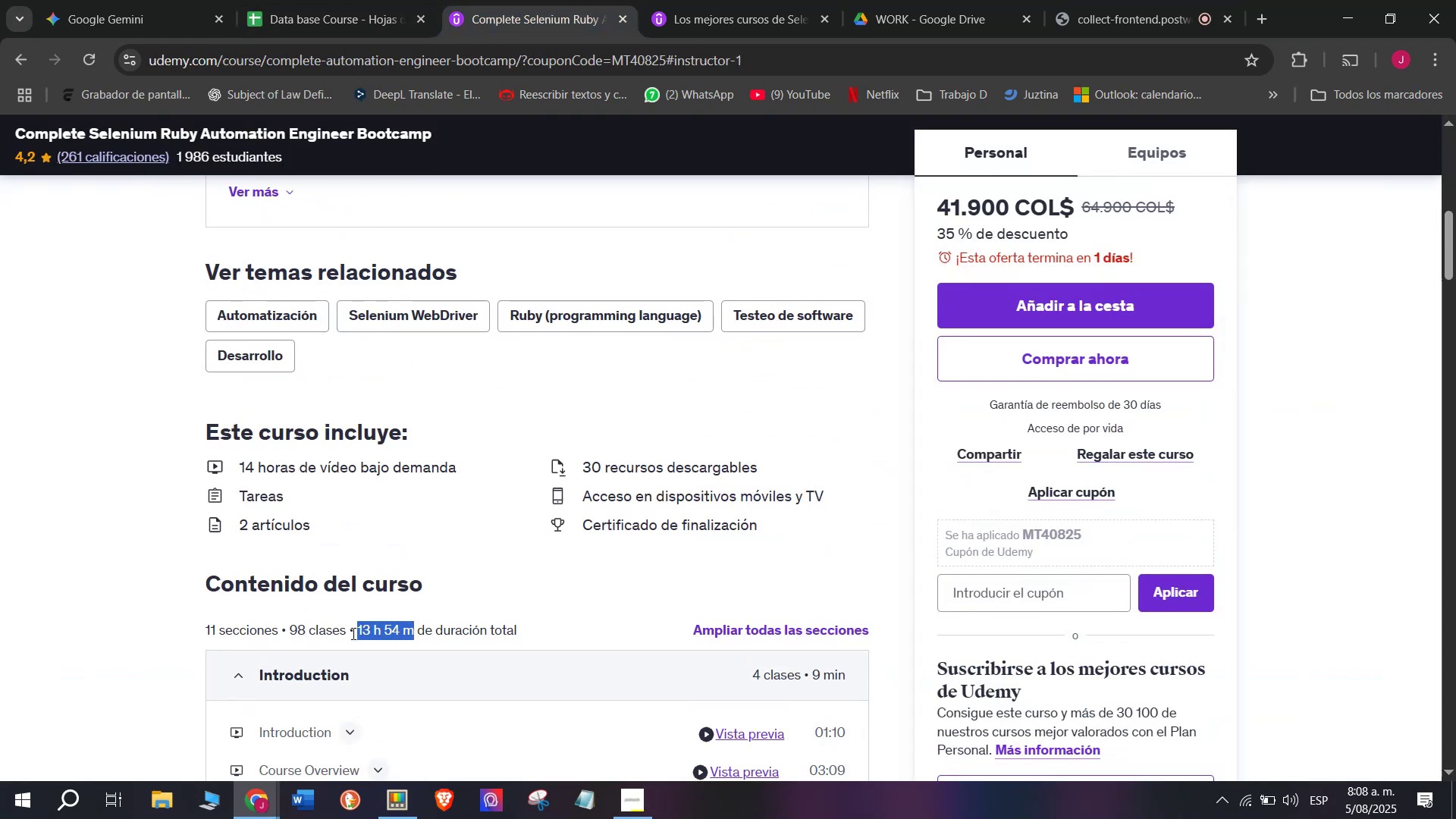 
key(Control+ControlLeft)
 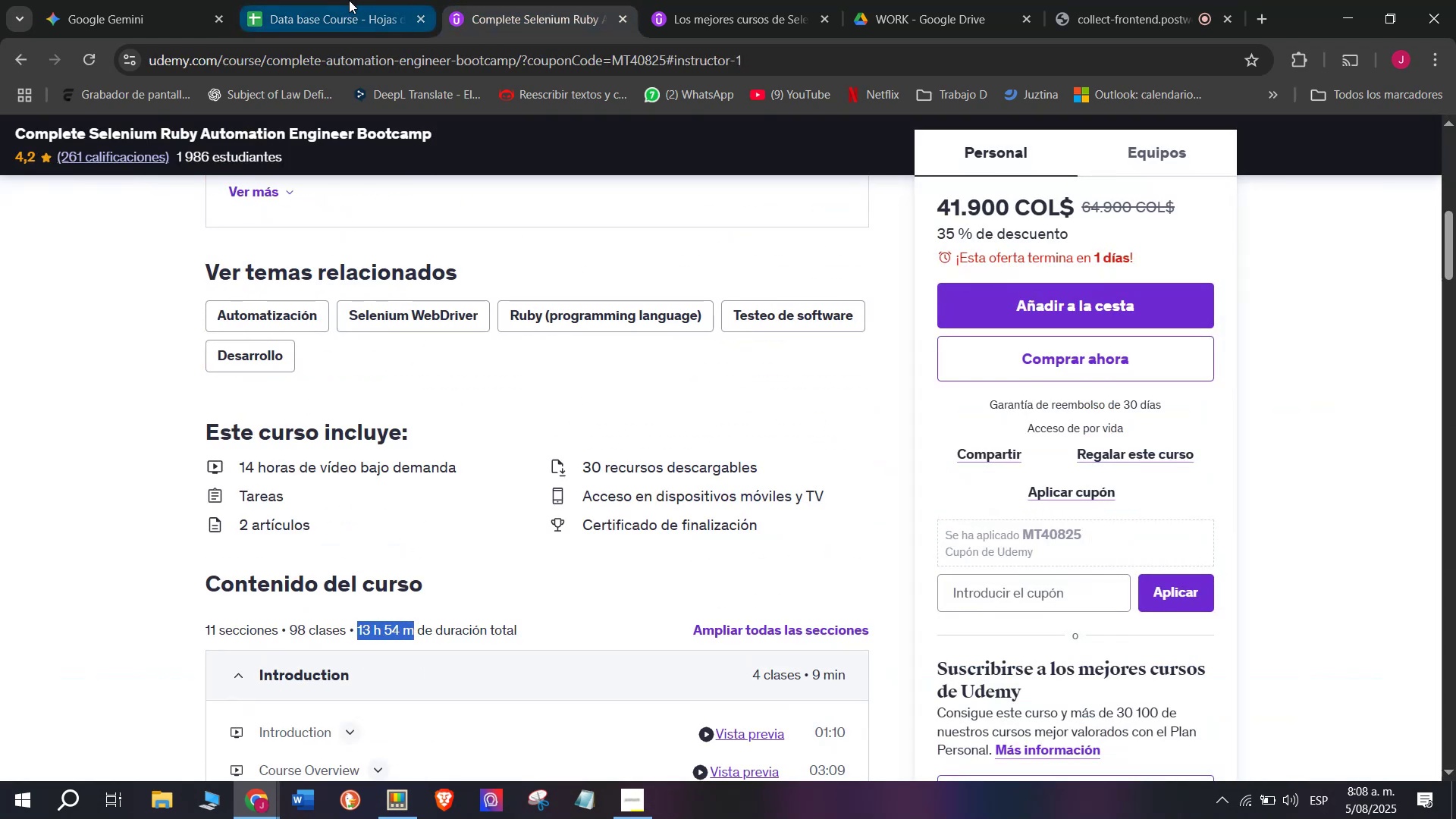 
key(Break)
 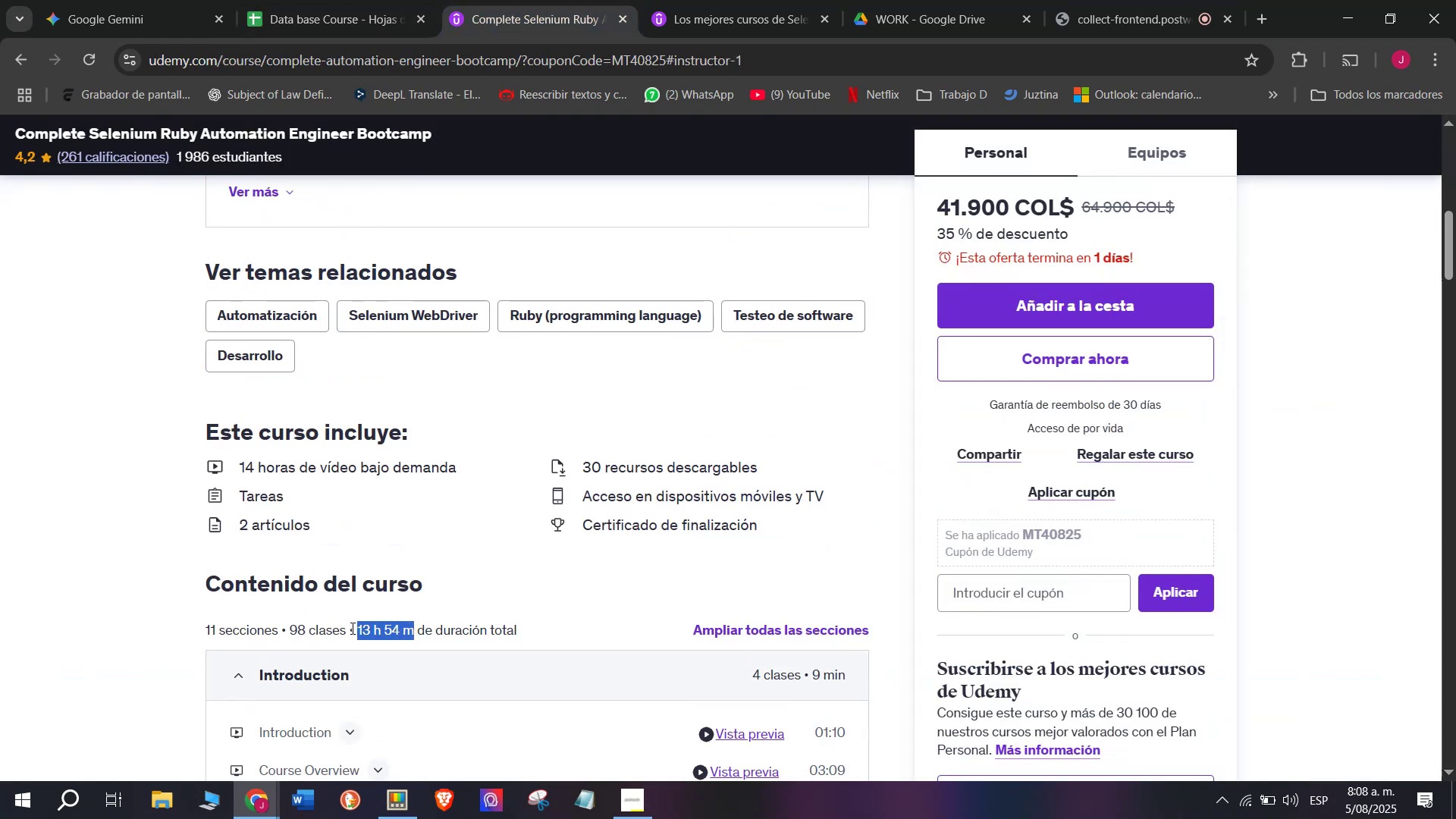 
key(Control+C)
 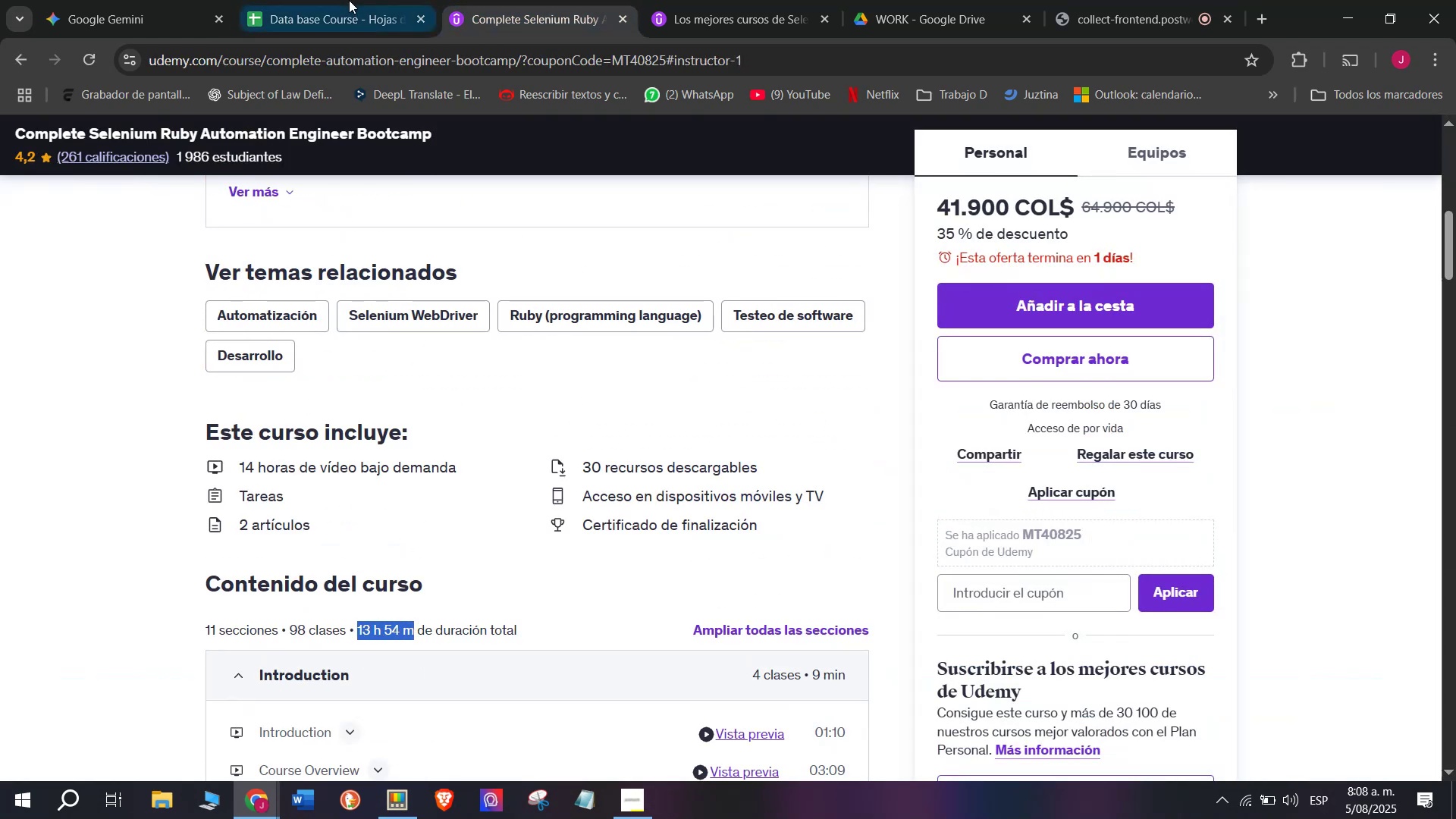 
left_click([349, 0])
 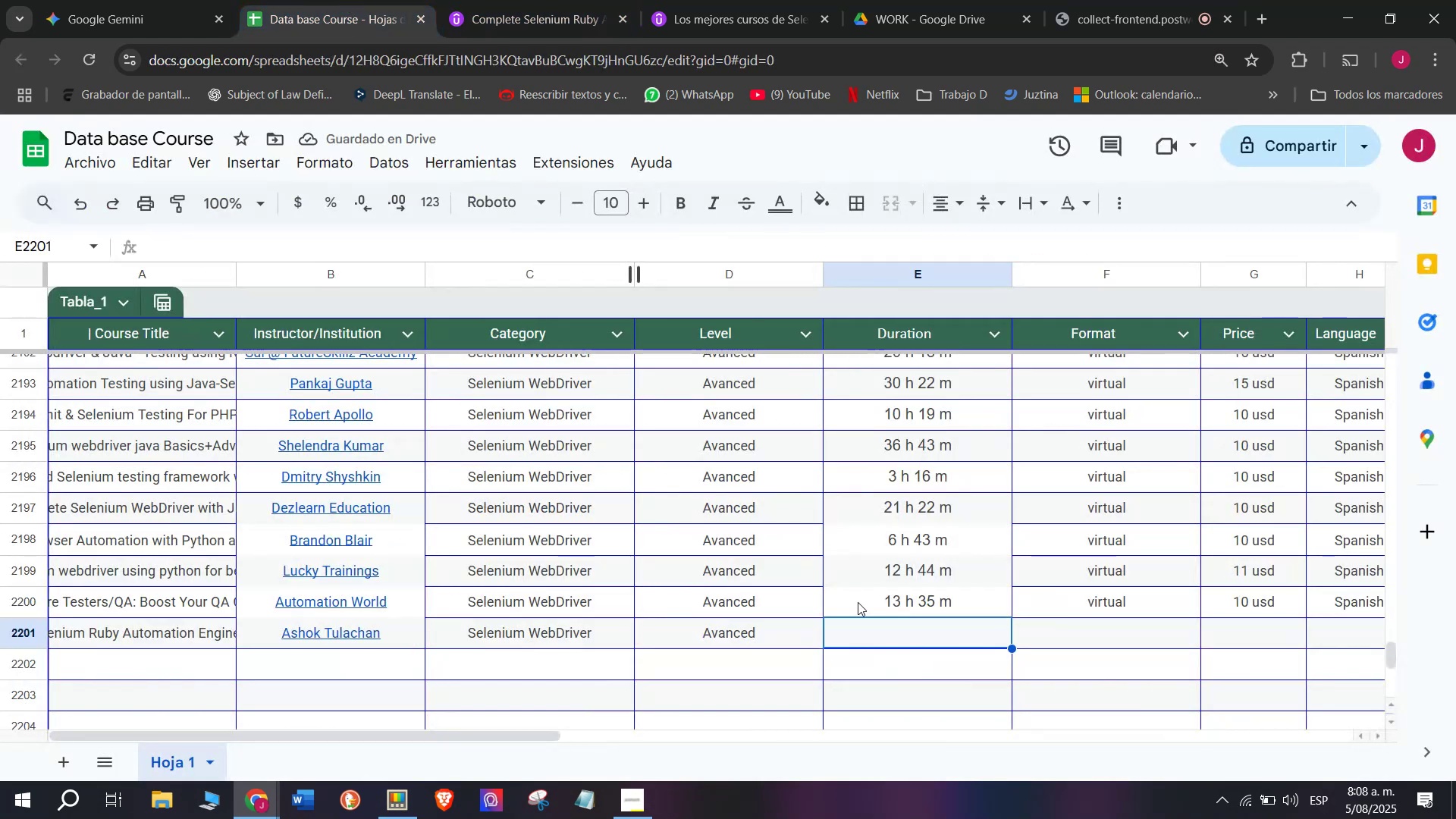 
key(Z)
 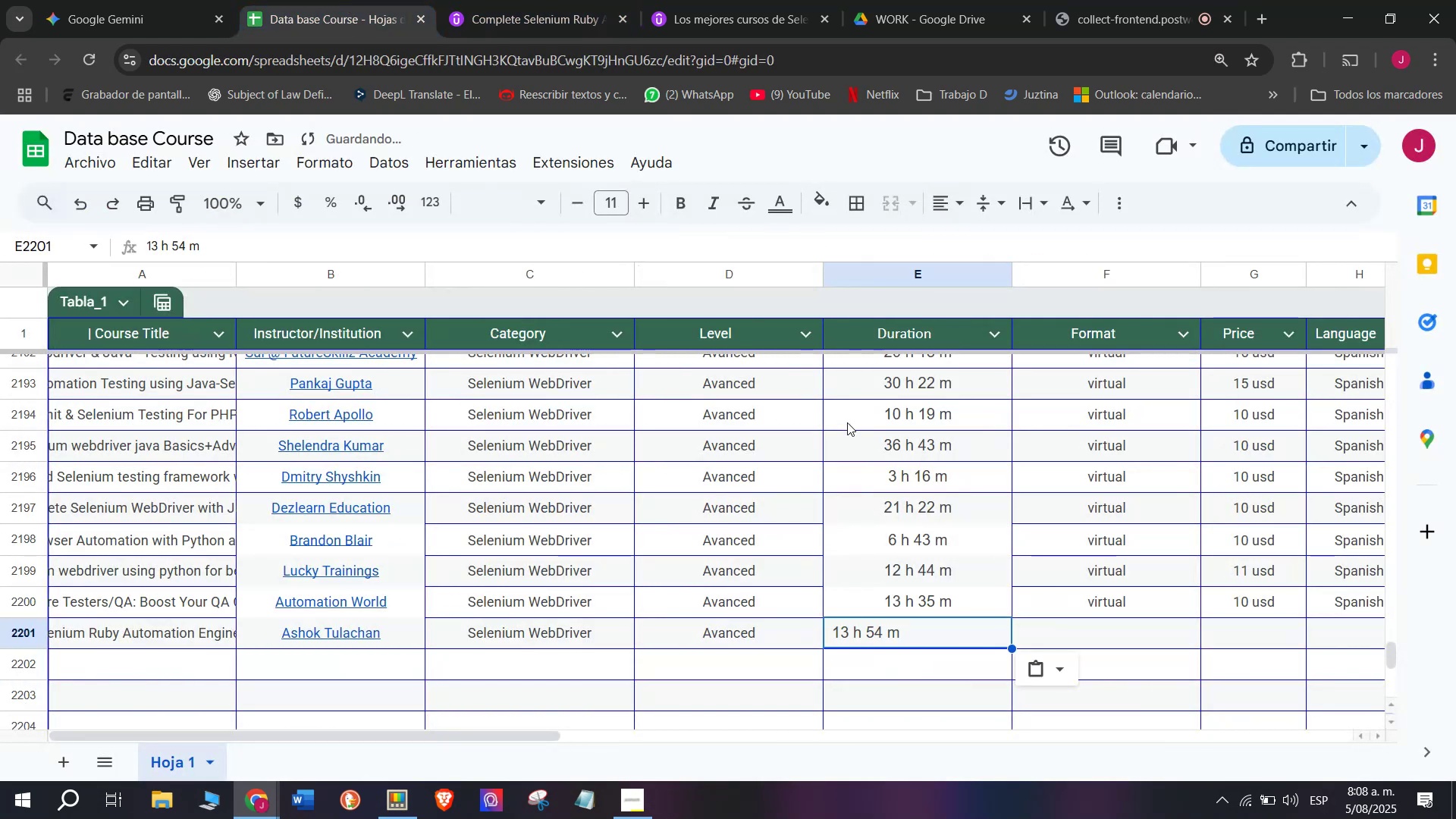 
key(Control+ControlLeft)
 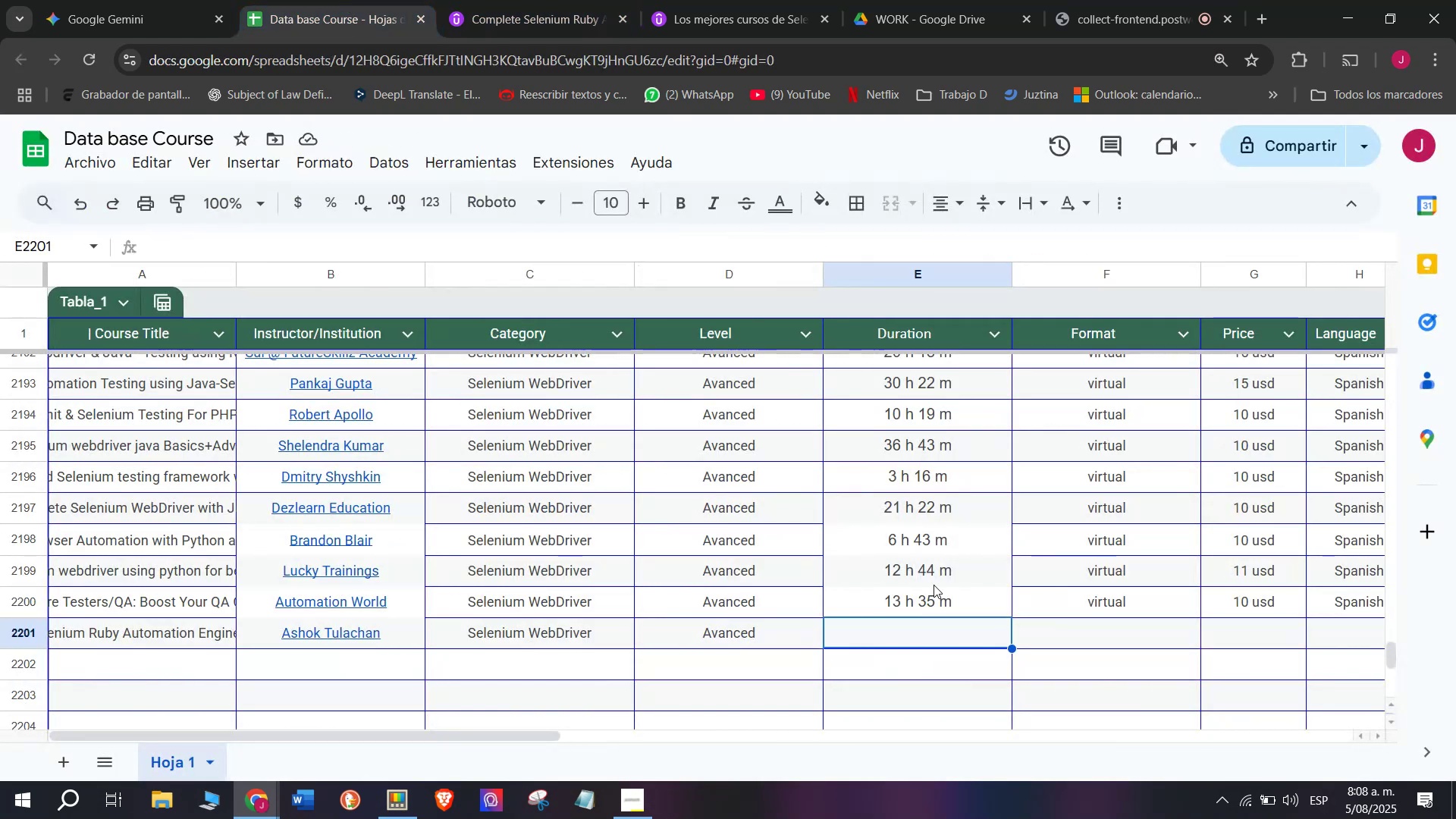 
key(Control+V)
 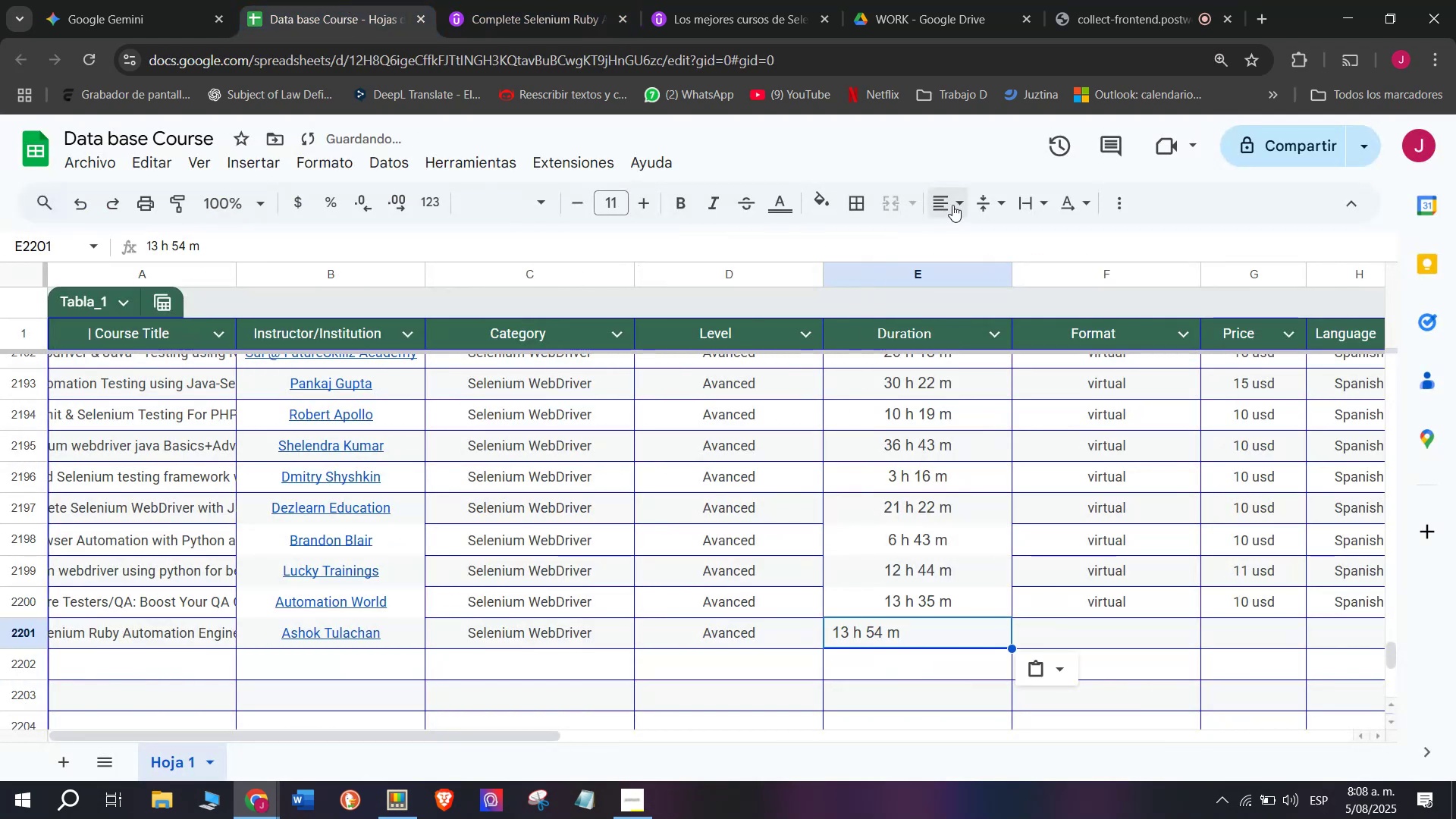 
double_click([976, 231])
 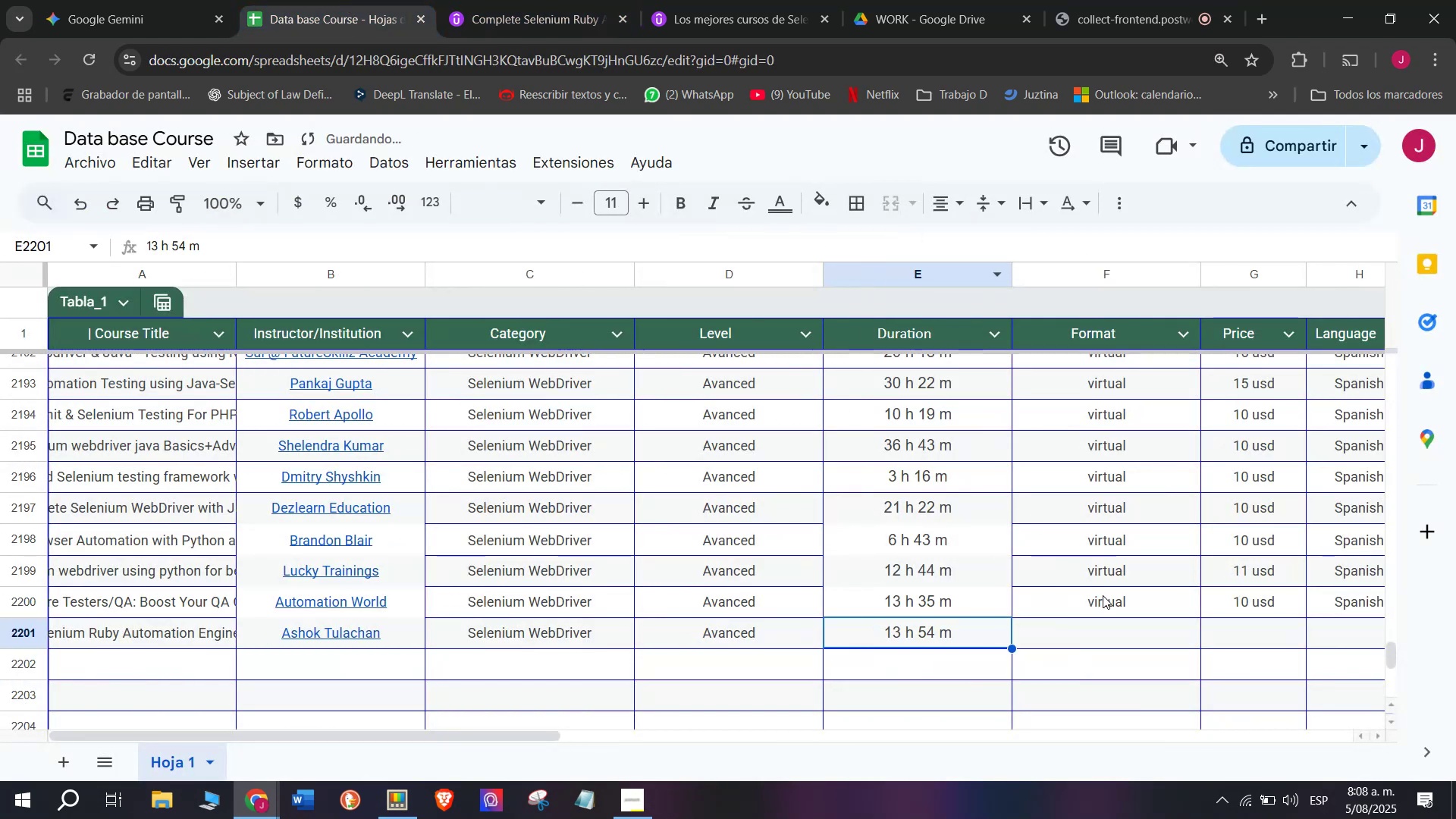 
left_click([1111, 609])
 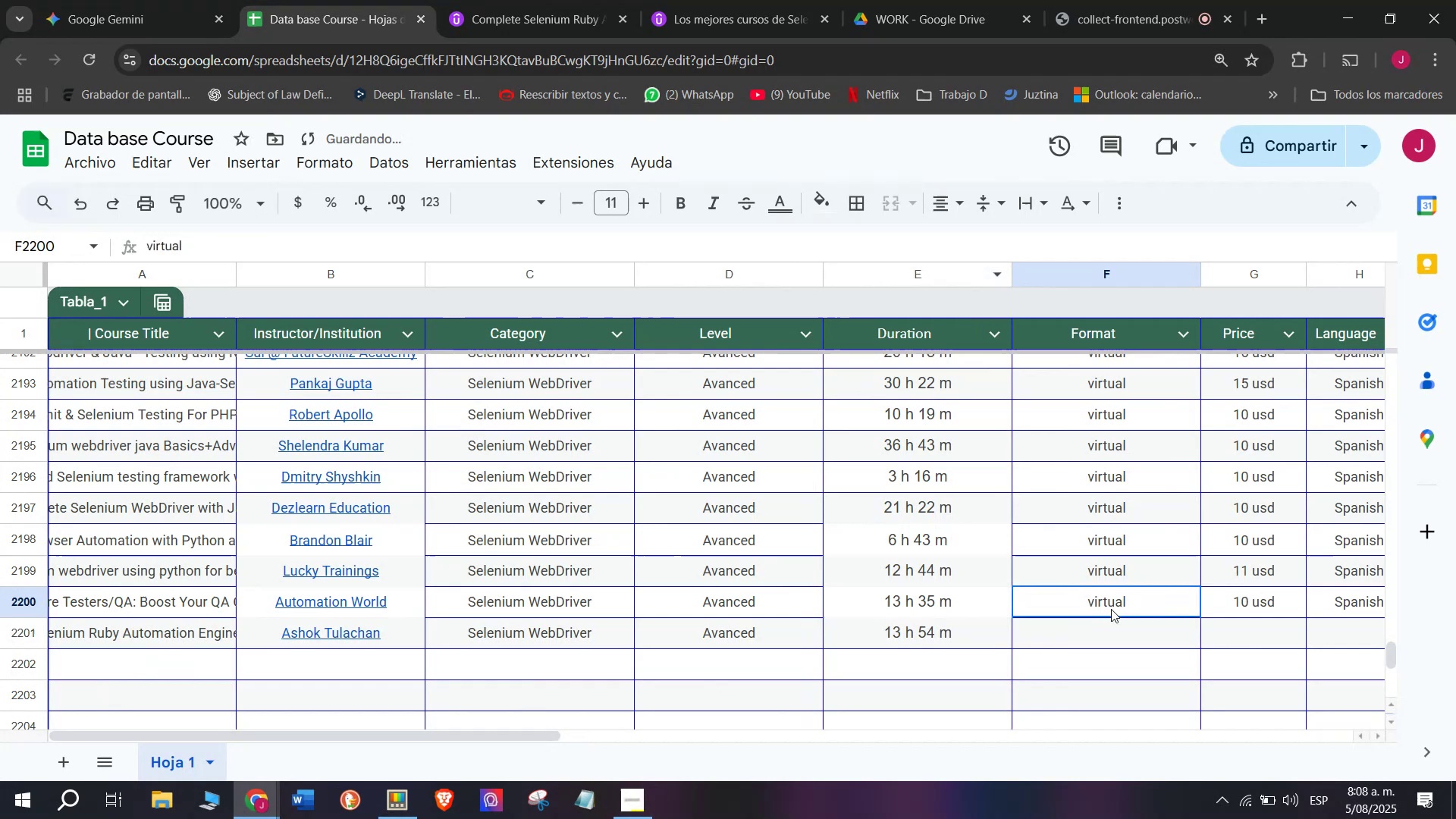 
key(Break)
 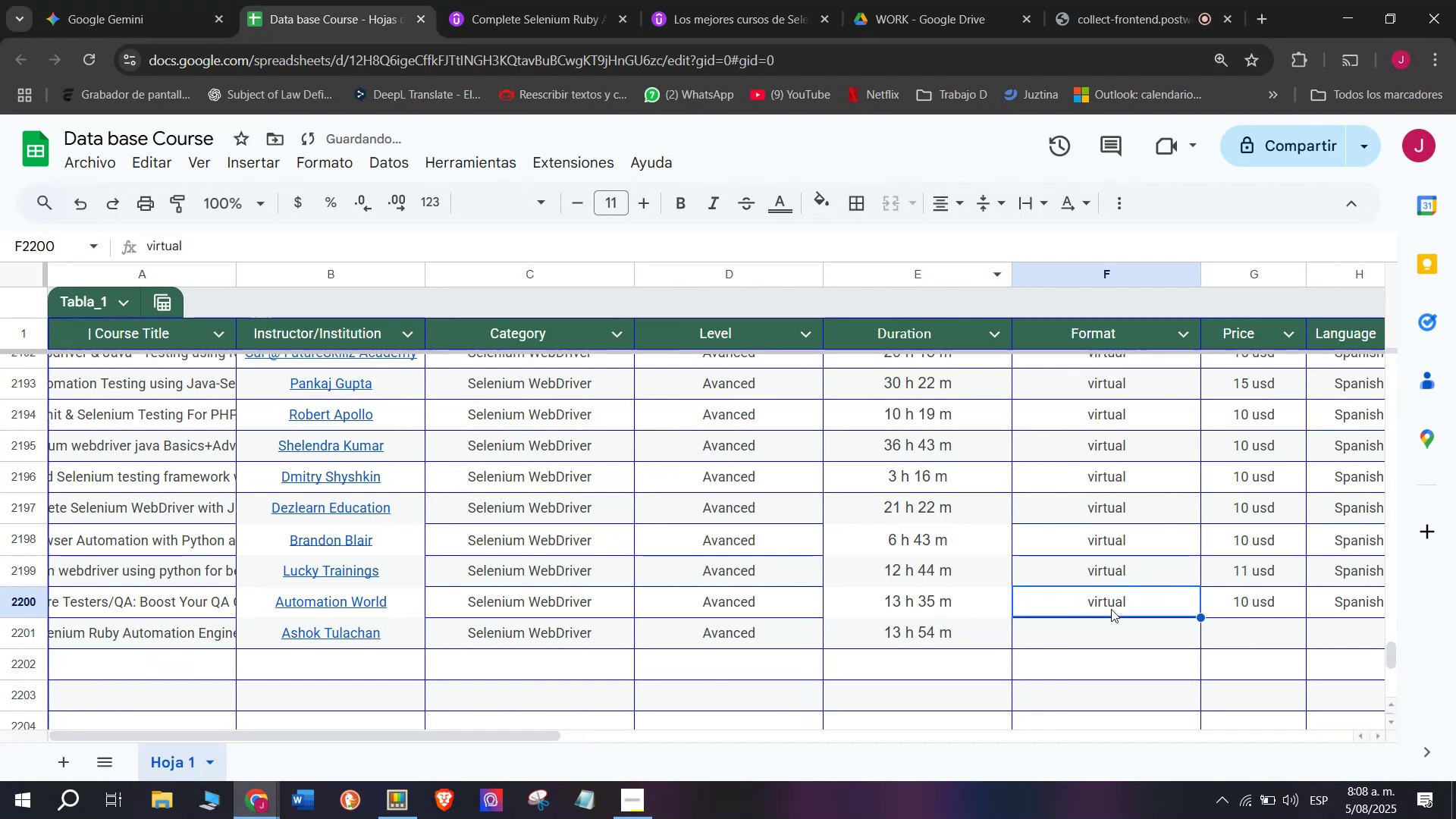 
key(Control+ControlLeft)
 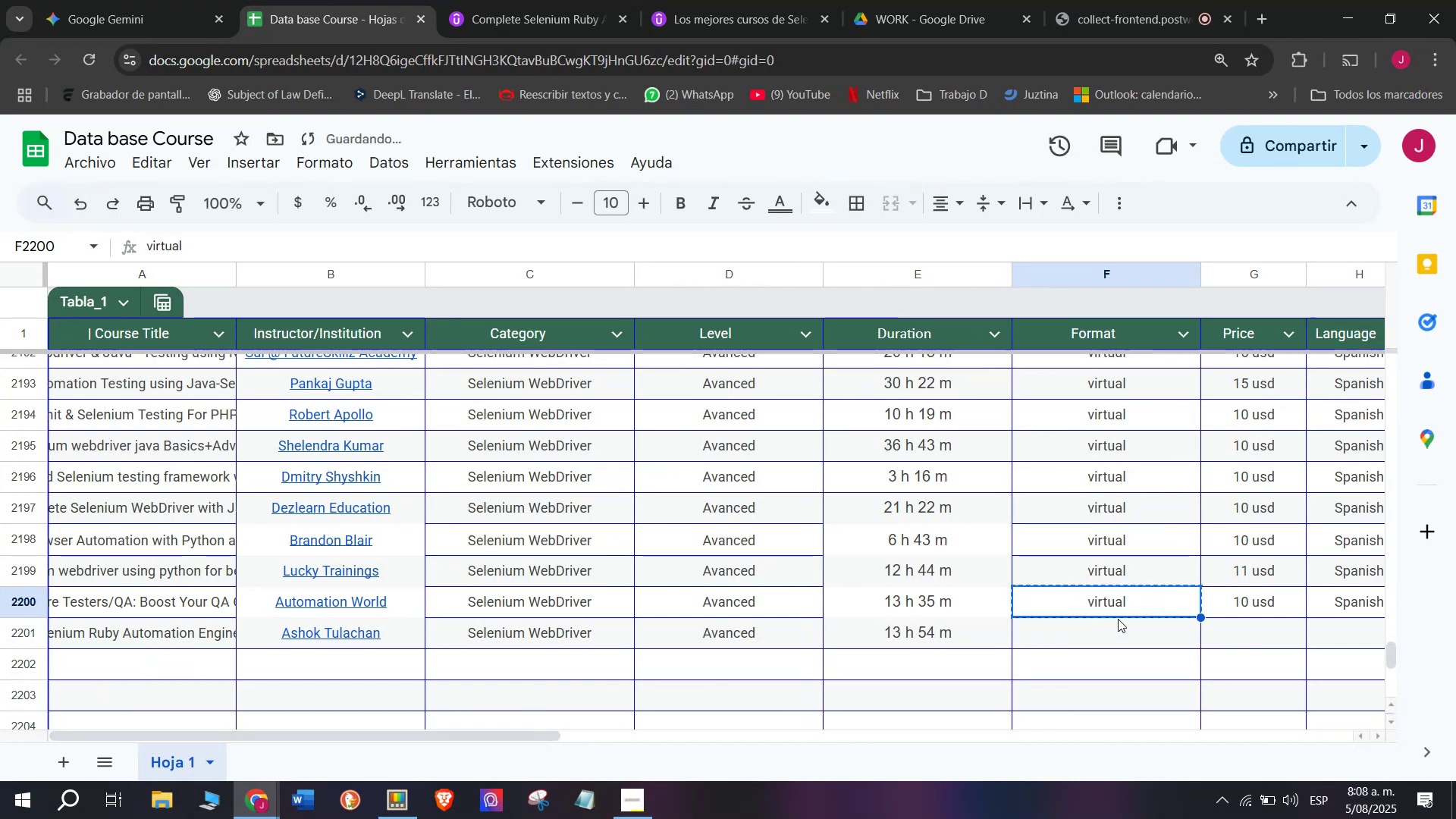 
key(Control+C)
 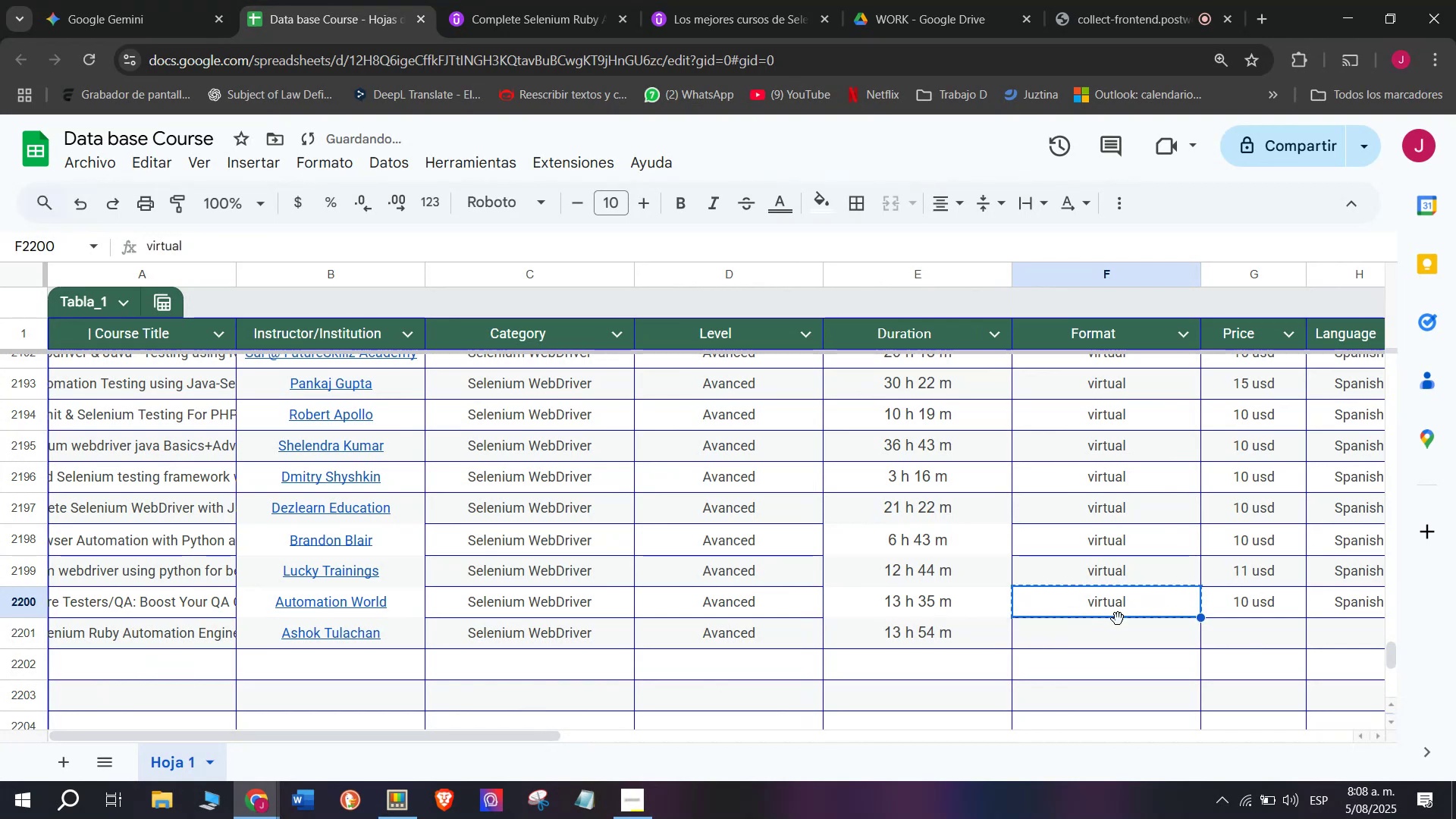 
double_click([1118, 619])
 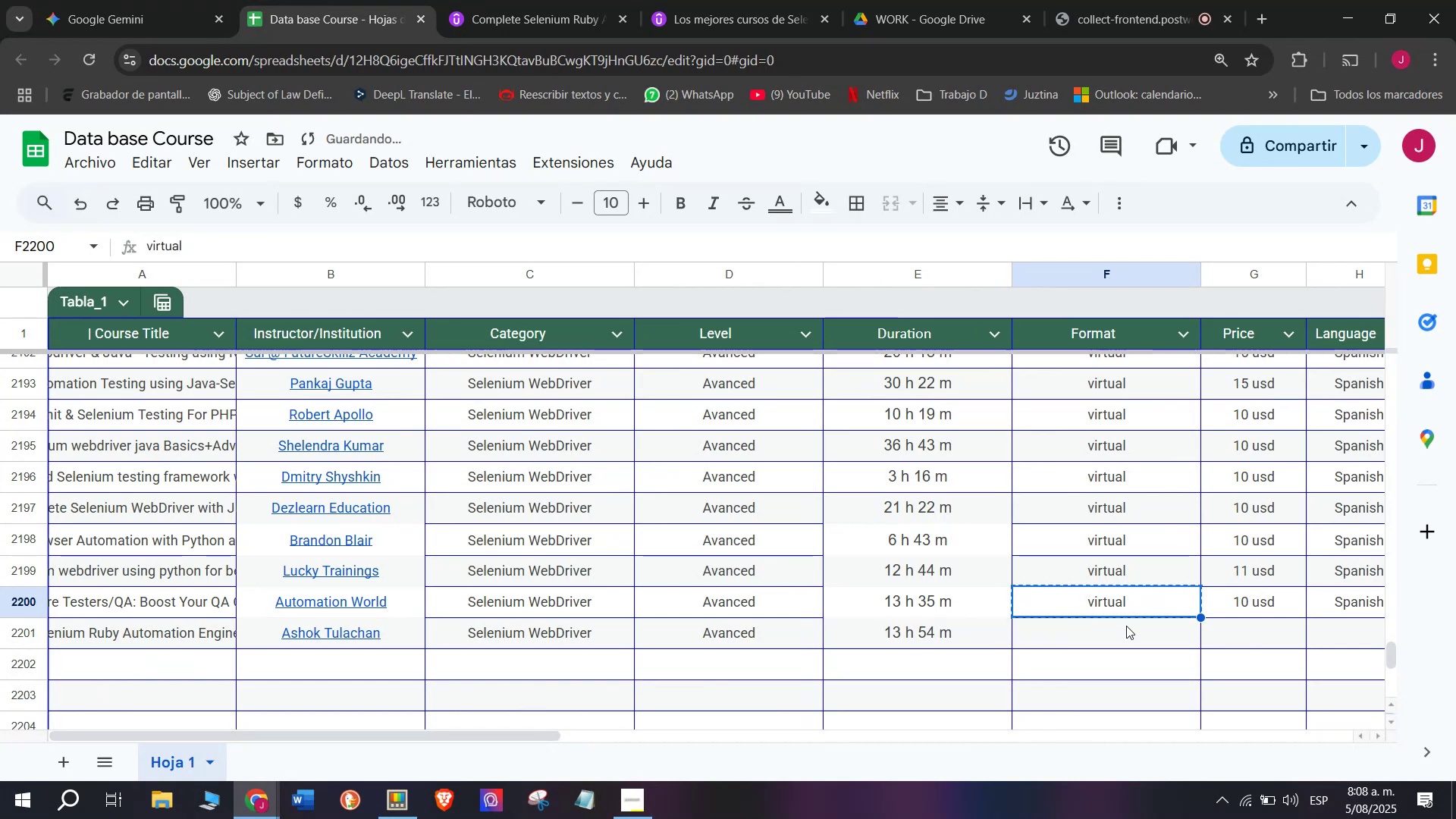 
triple_click([1126, 626])
 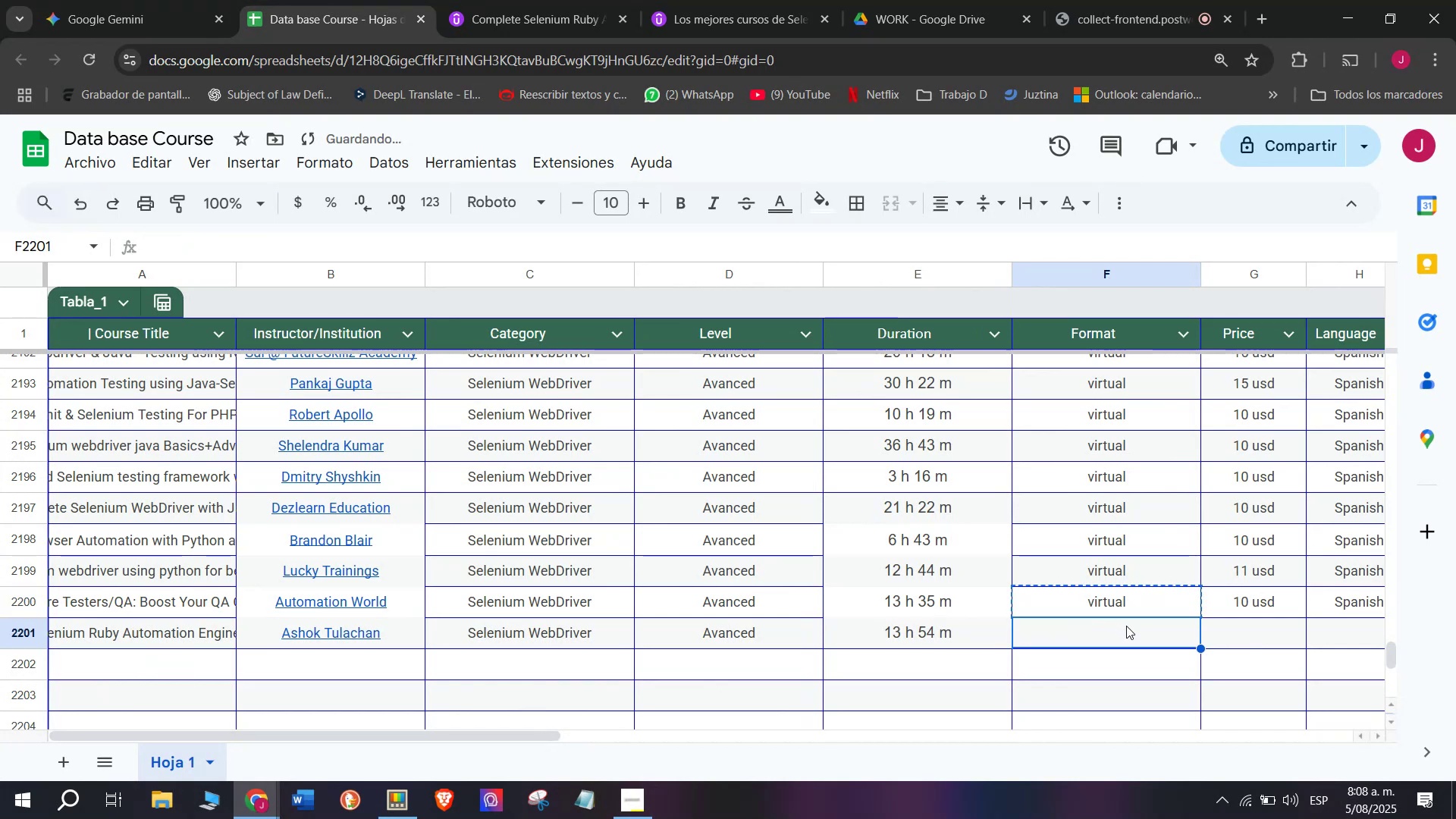 
key(Z)
 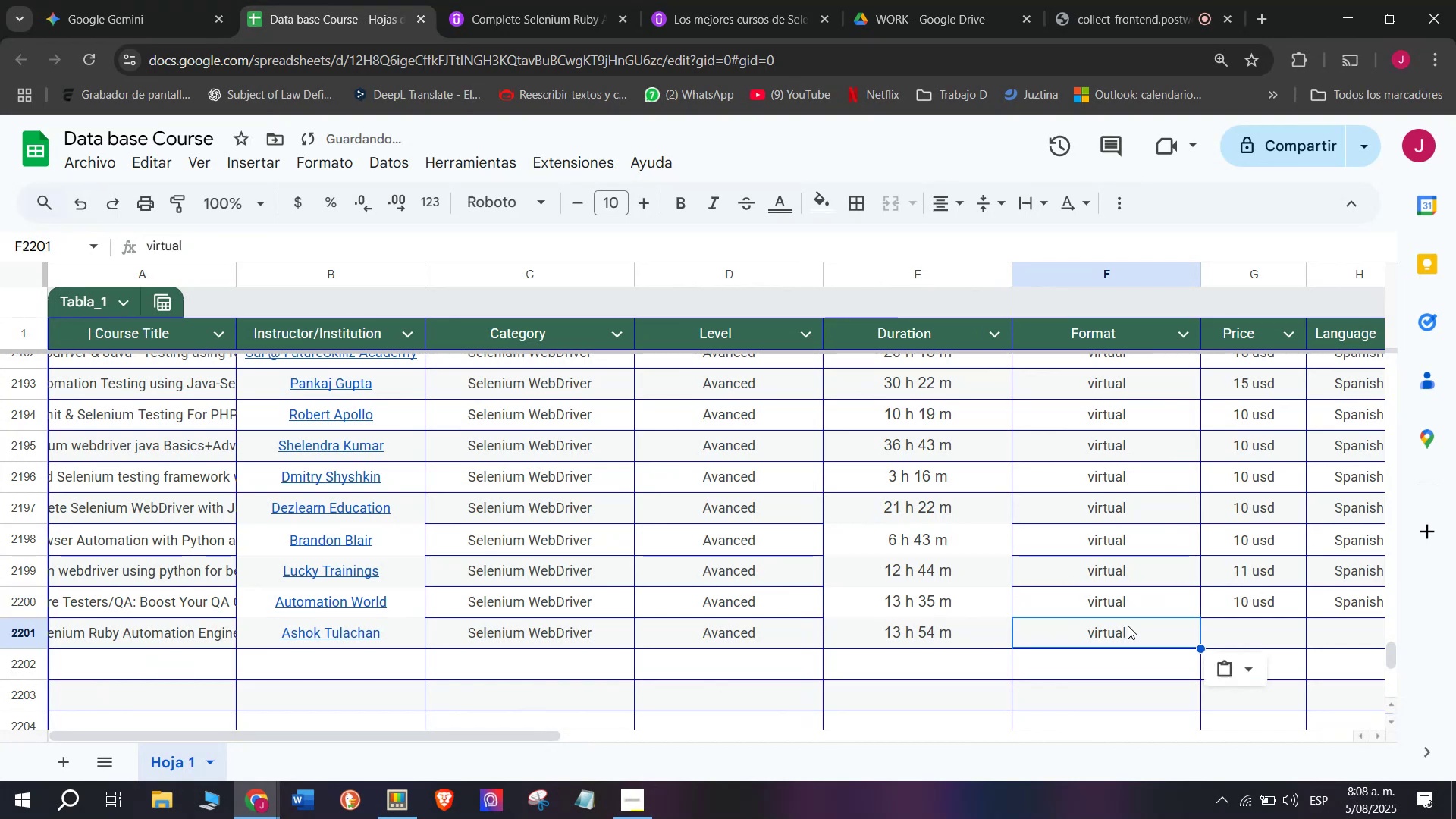 
key(Control+ControlLeft)
 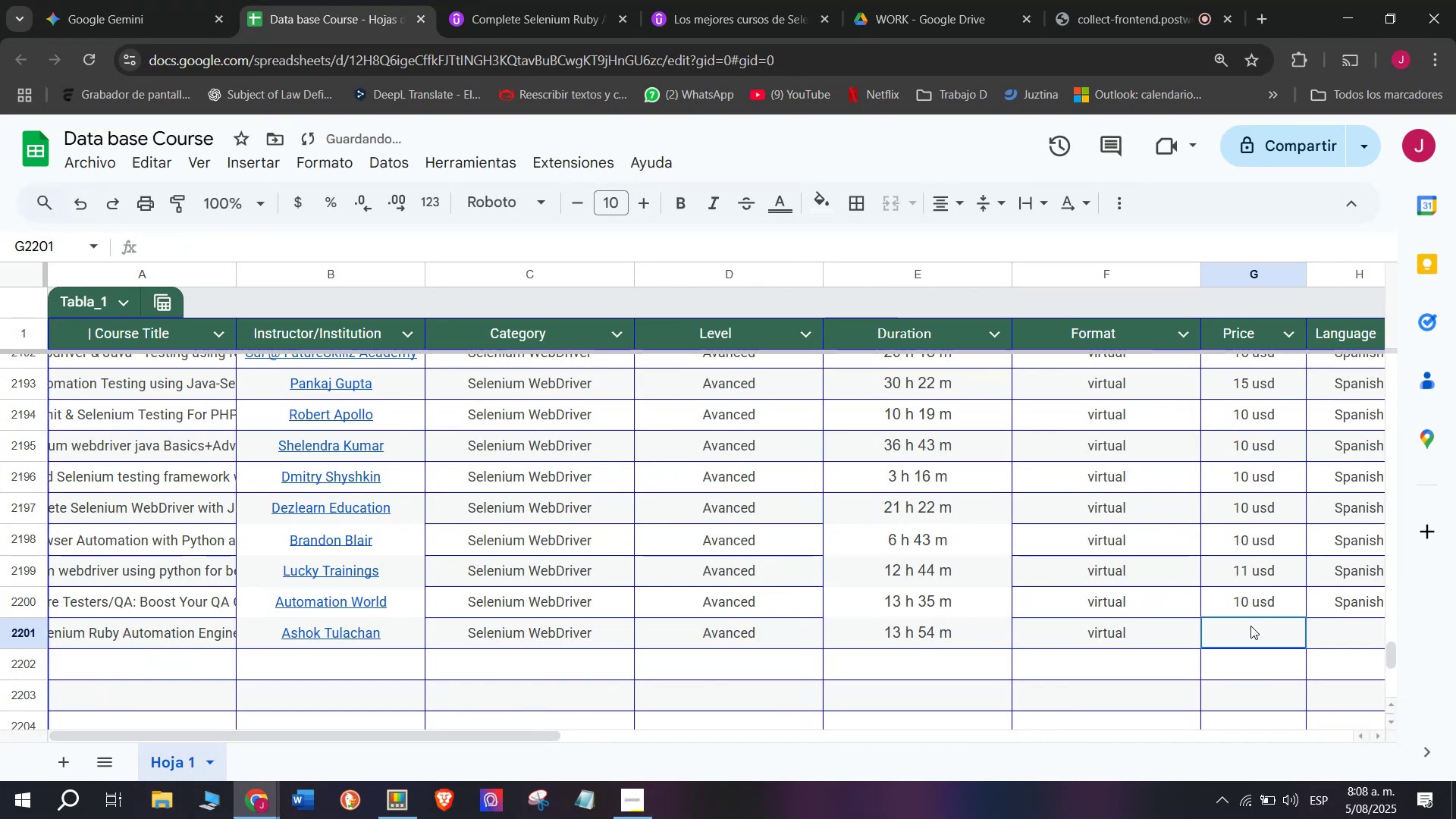 
key(Control+V)
 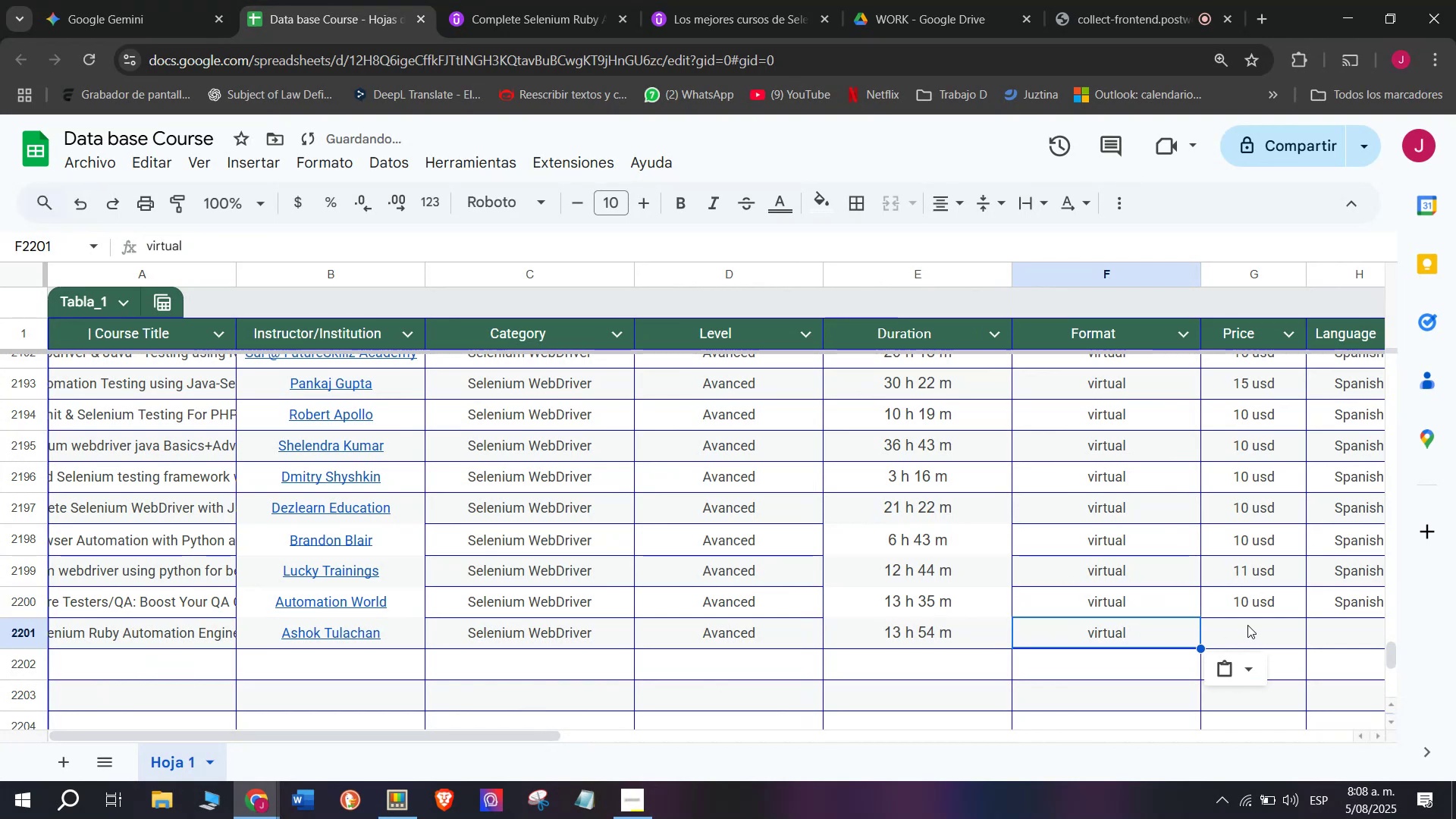 
left_click([1250, 626])
 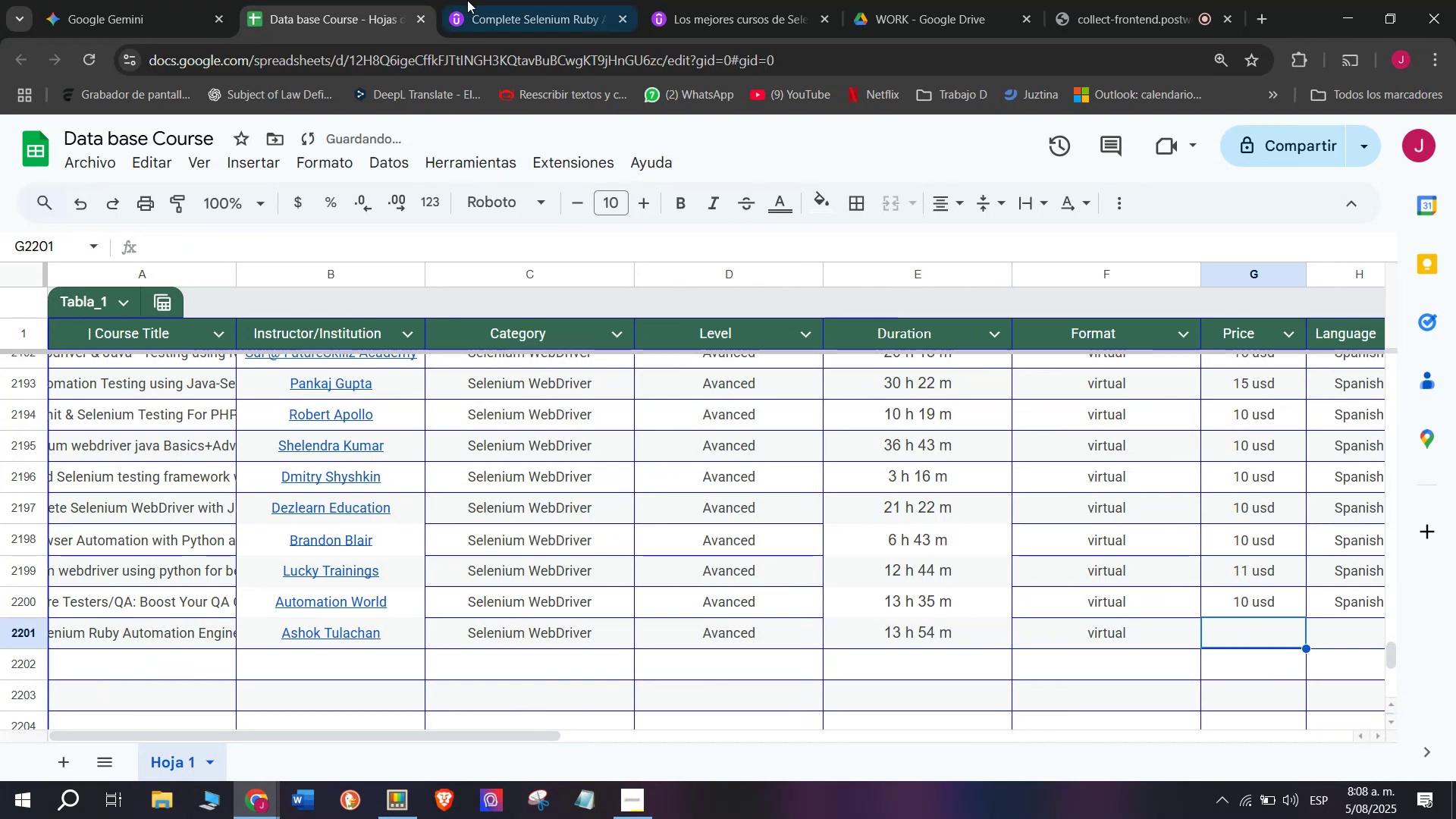 
left_click([519, 0])
 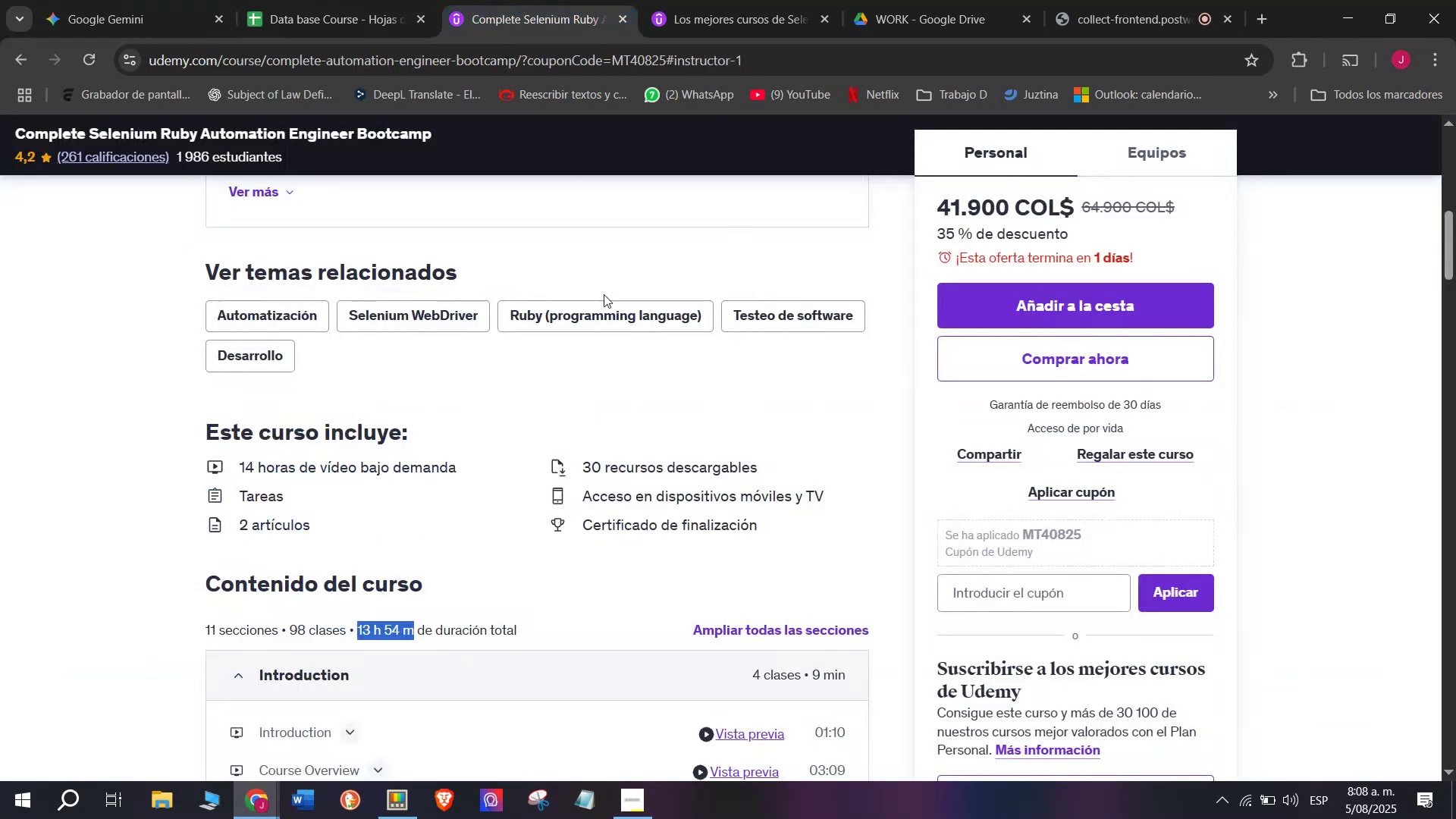 
scroll: coordinate [402, 411], scroll_direction: up, amount: 3.0
 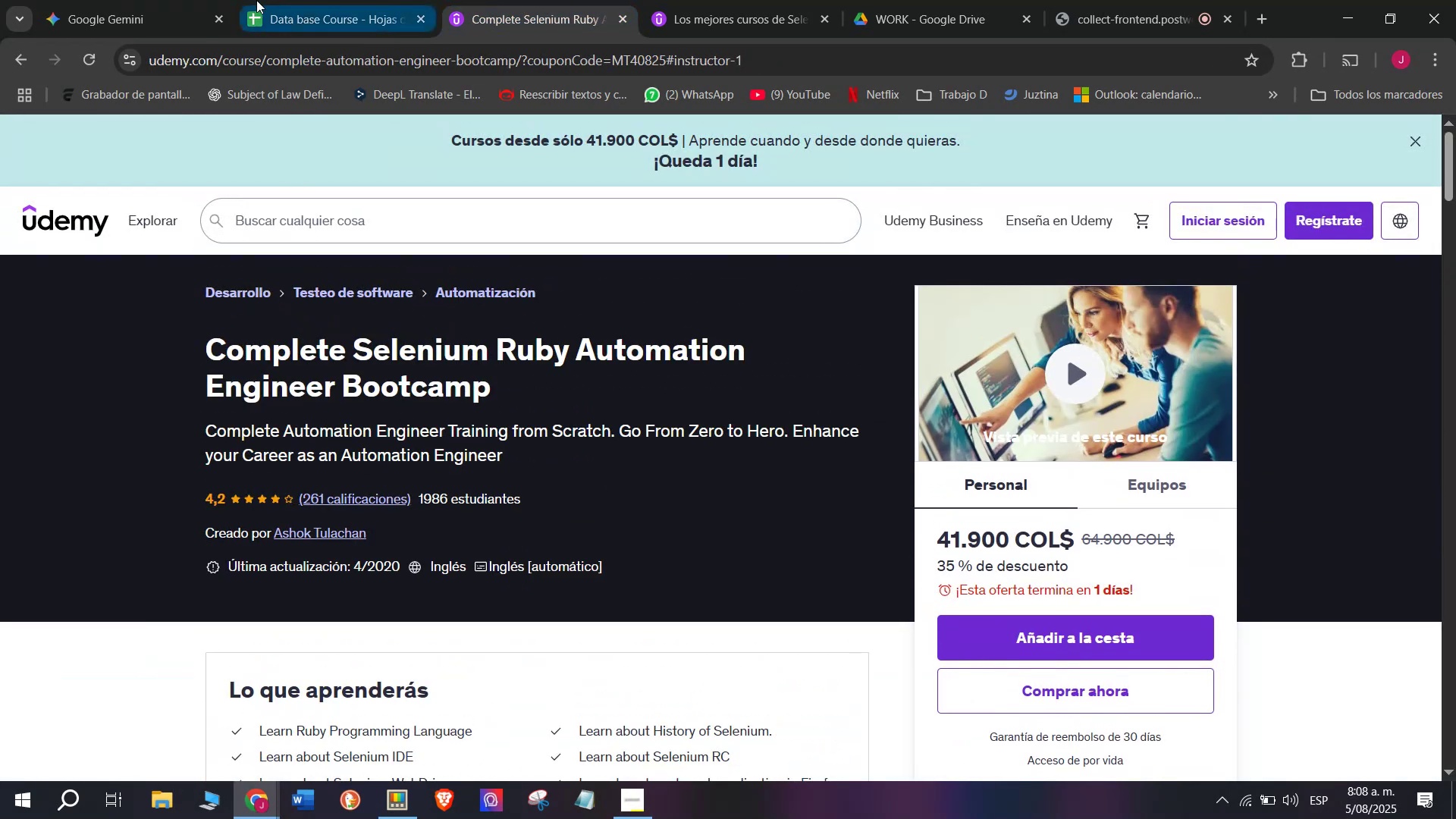 
left_click([270, 0])
 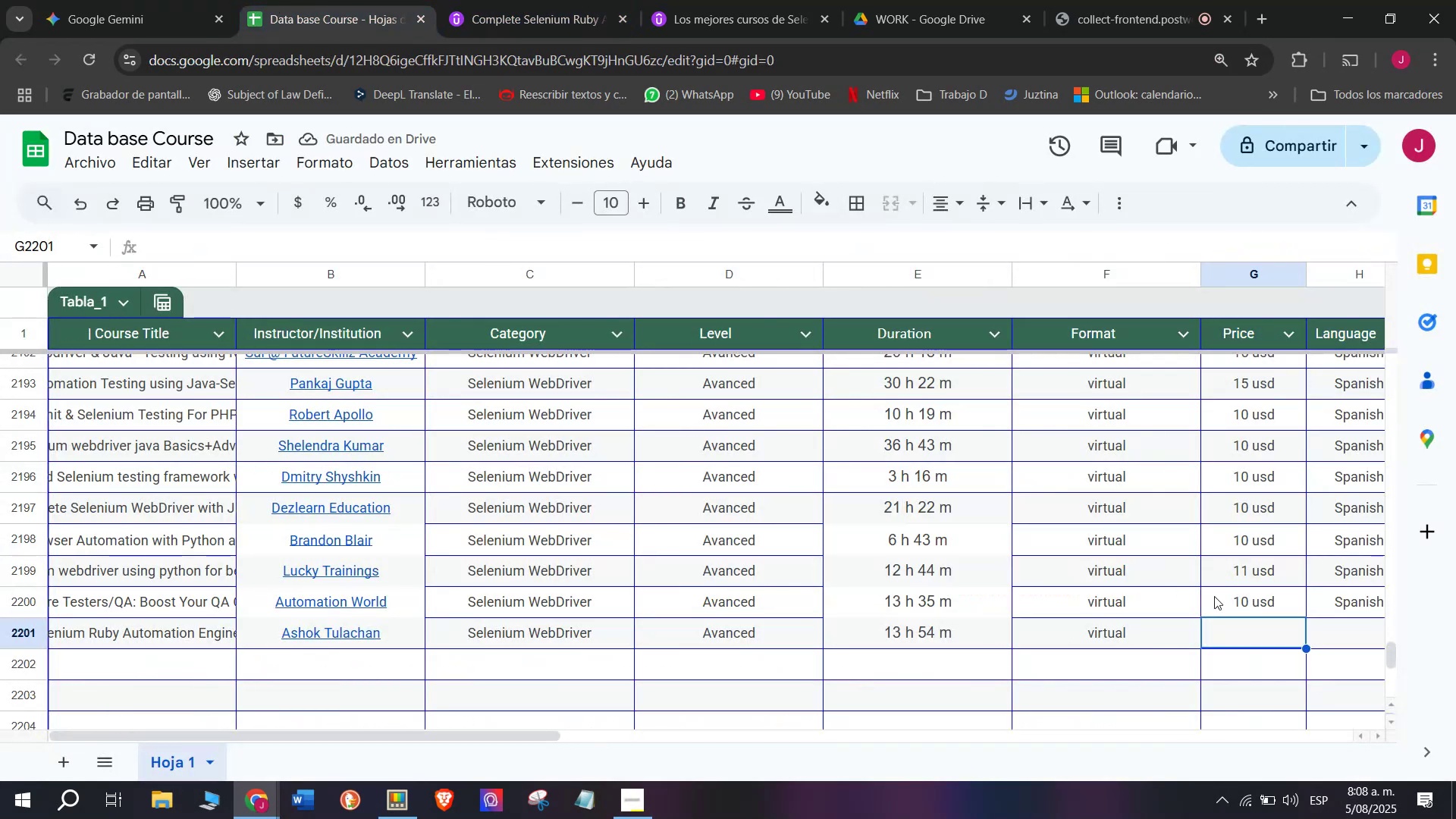 
left_click([1234, 606])
 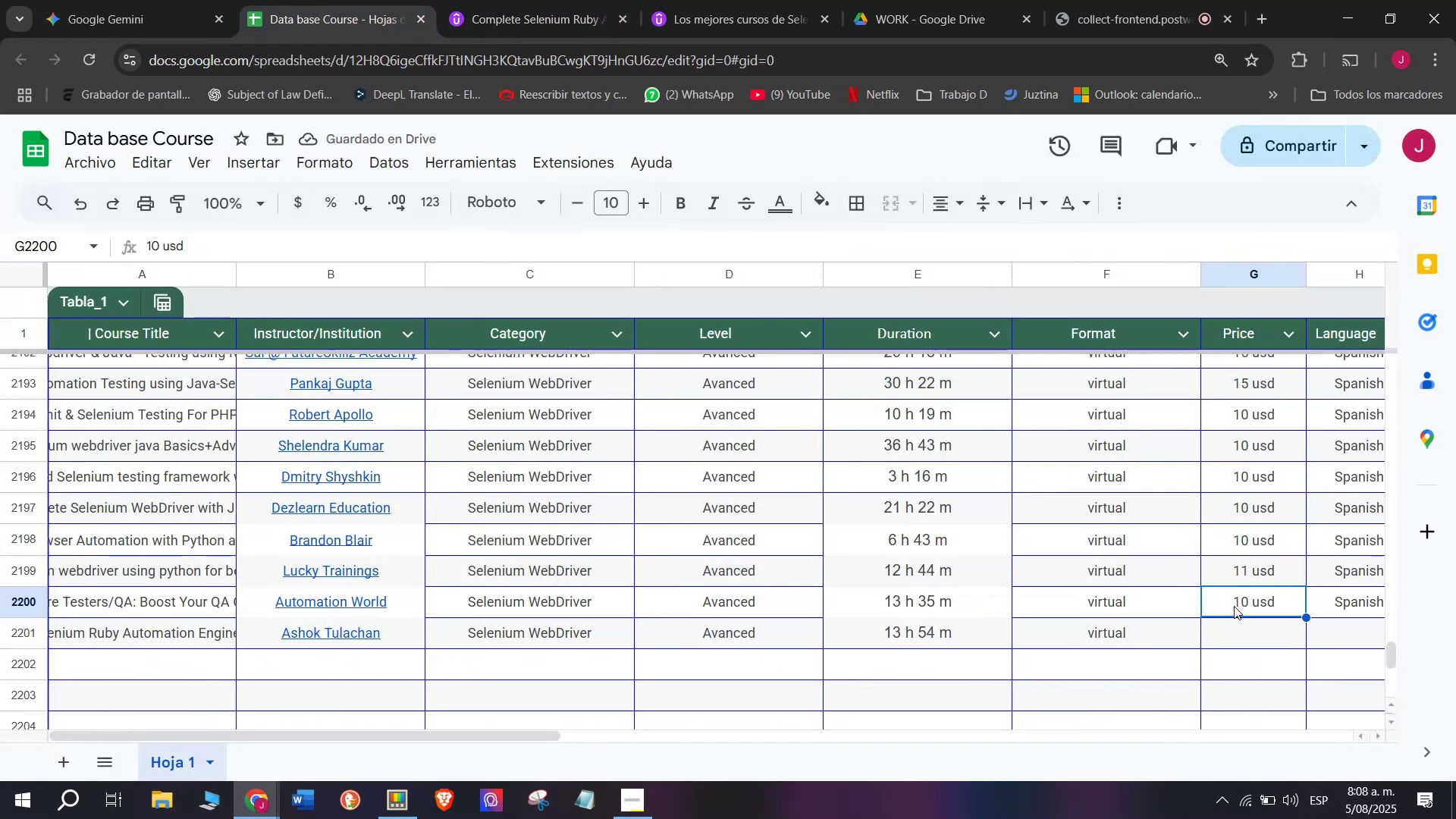 
key(Break)
 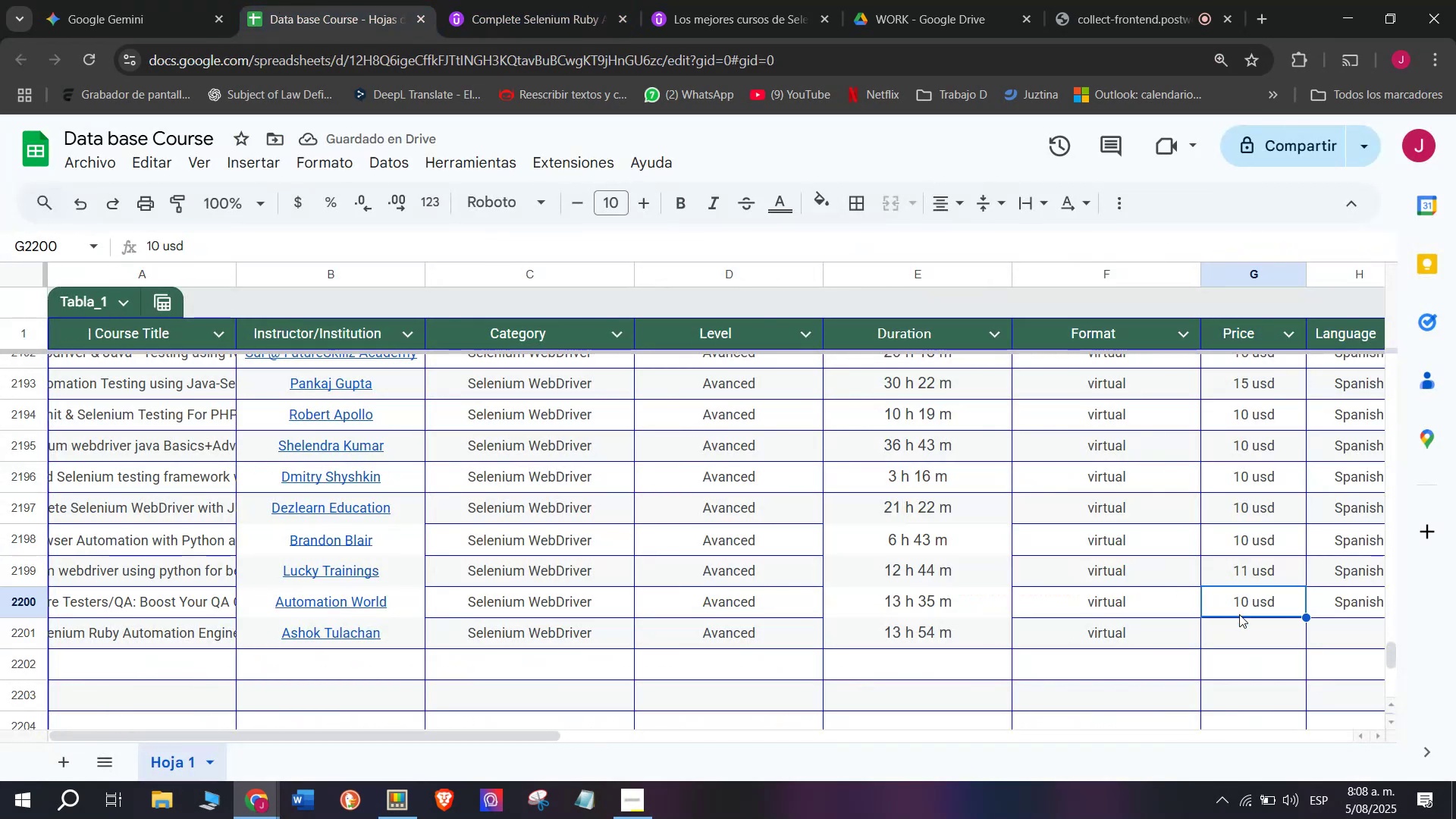 
key(Control+ControlLeft)
 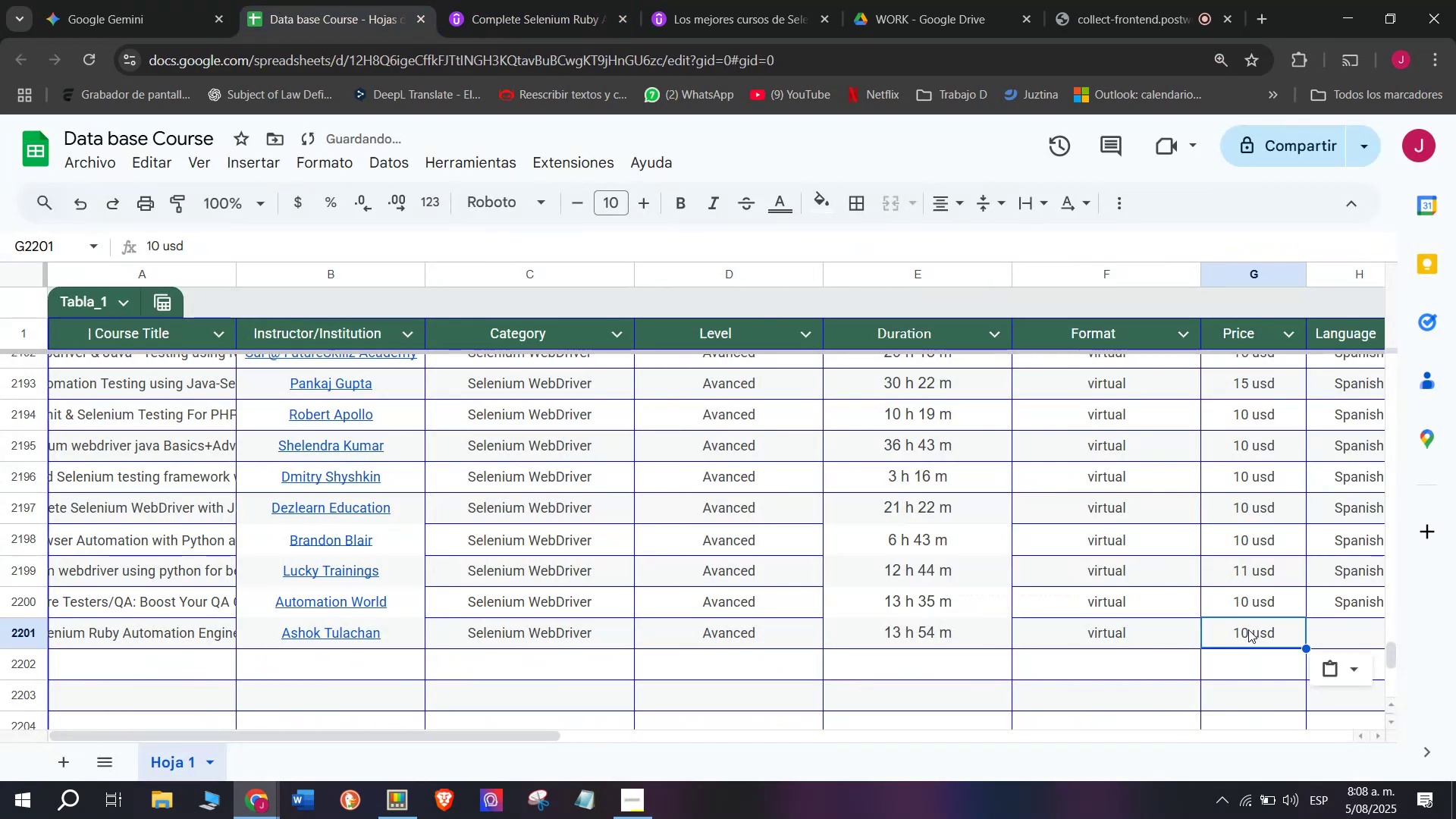 
key(Control+C)
 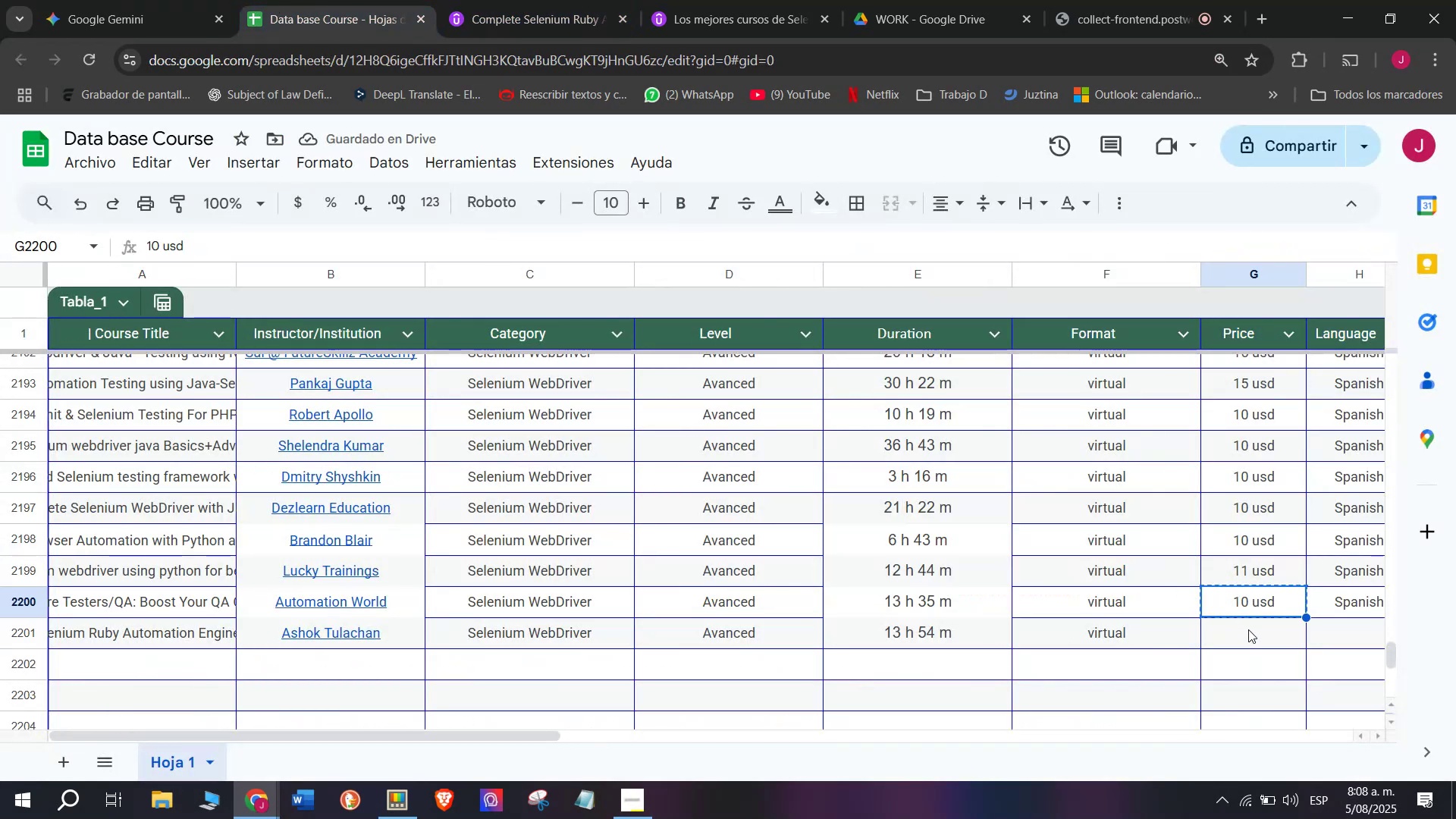 
double_click([1248, 629])
 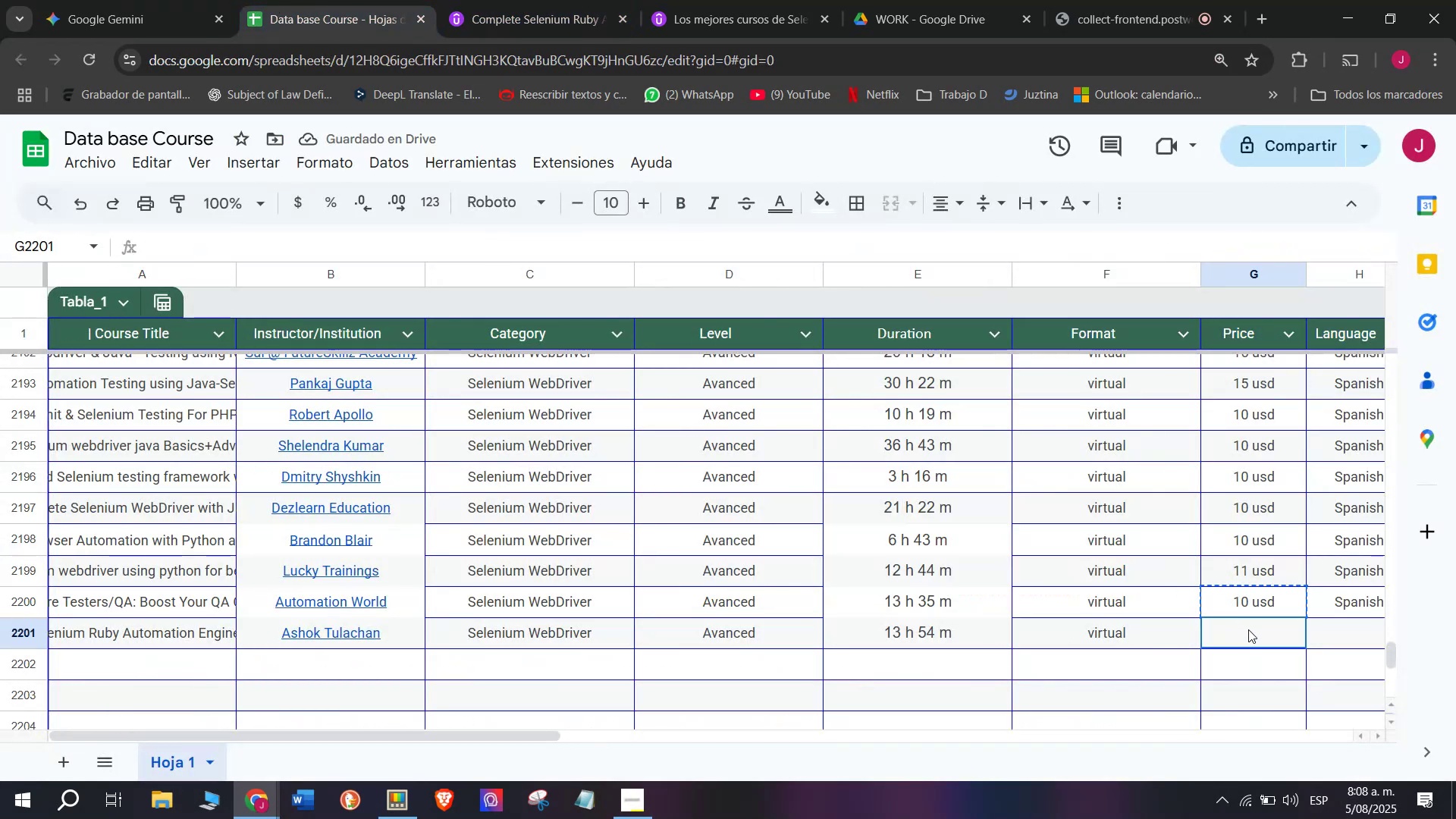 
key(Z)
 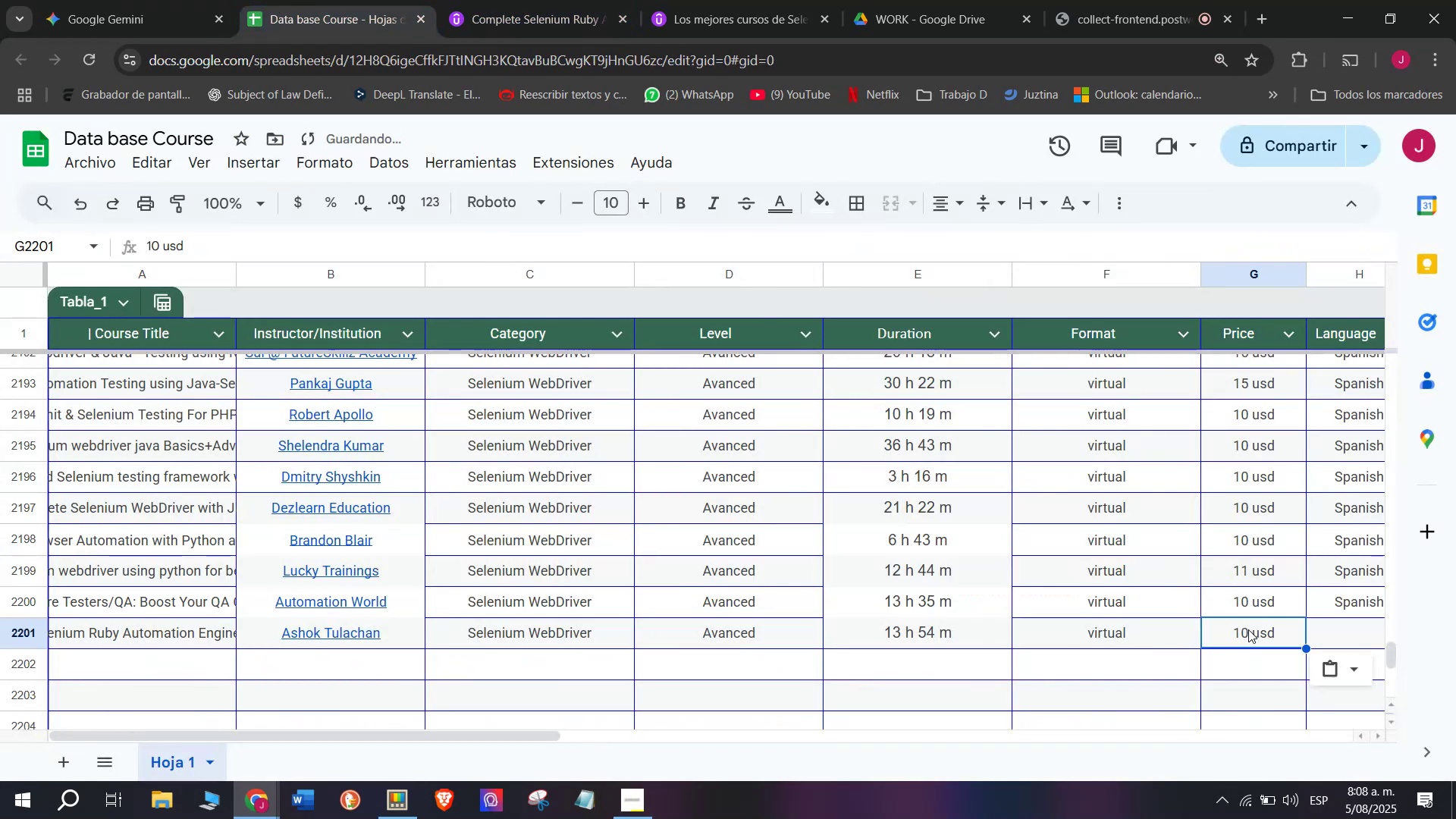 
key(Control+ControlLeft)
 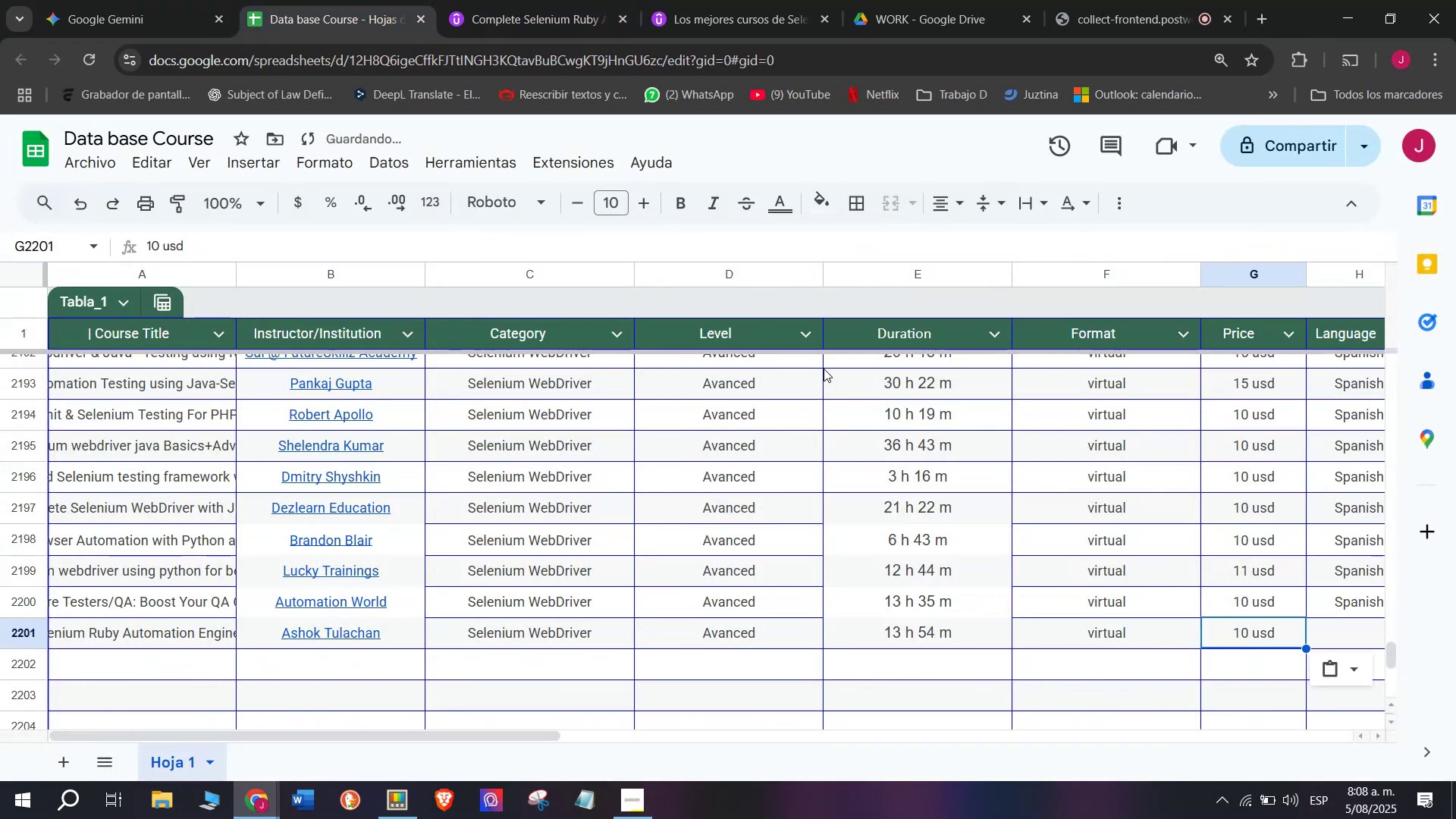 
key(Control+V)
 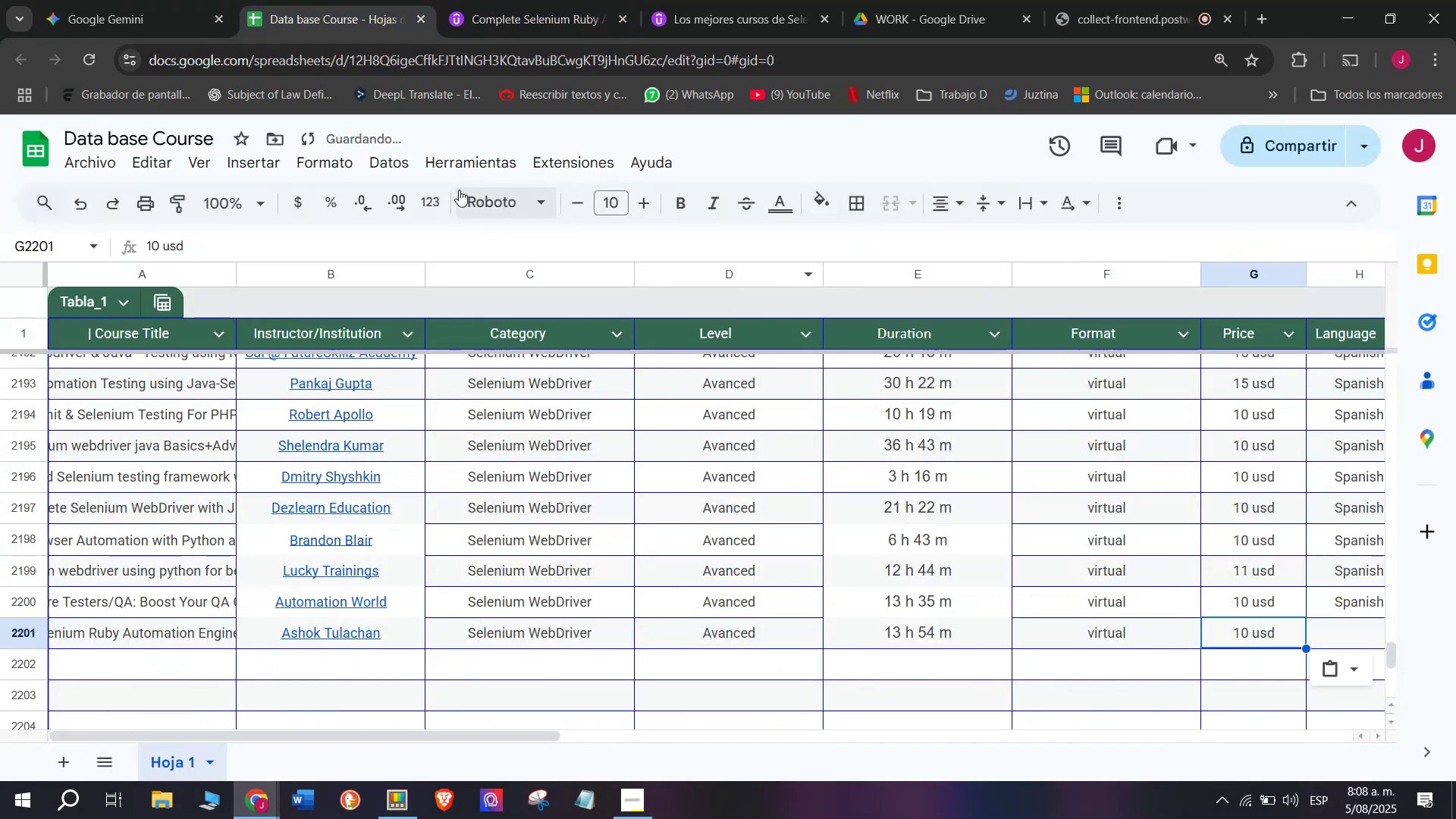 
left_click_drag(start_coordinate=[479, 0], to_coordinate=[479, 5])
 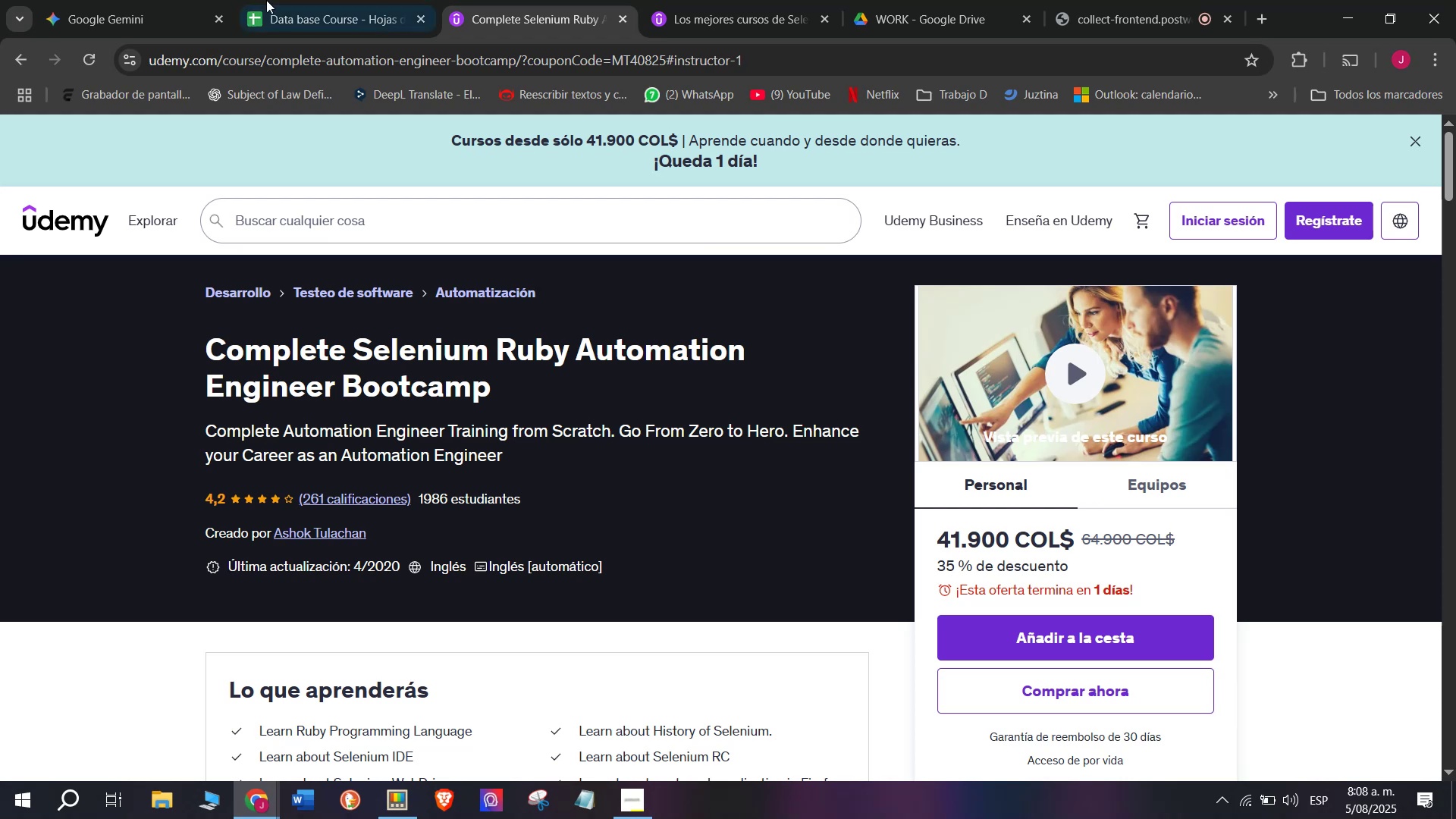 
left_click([275, 0])
 